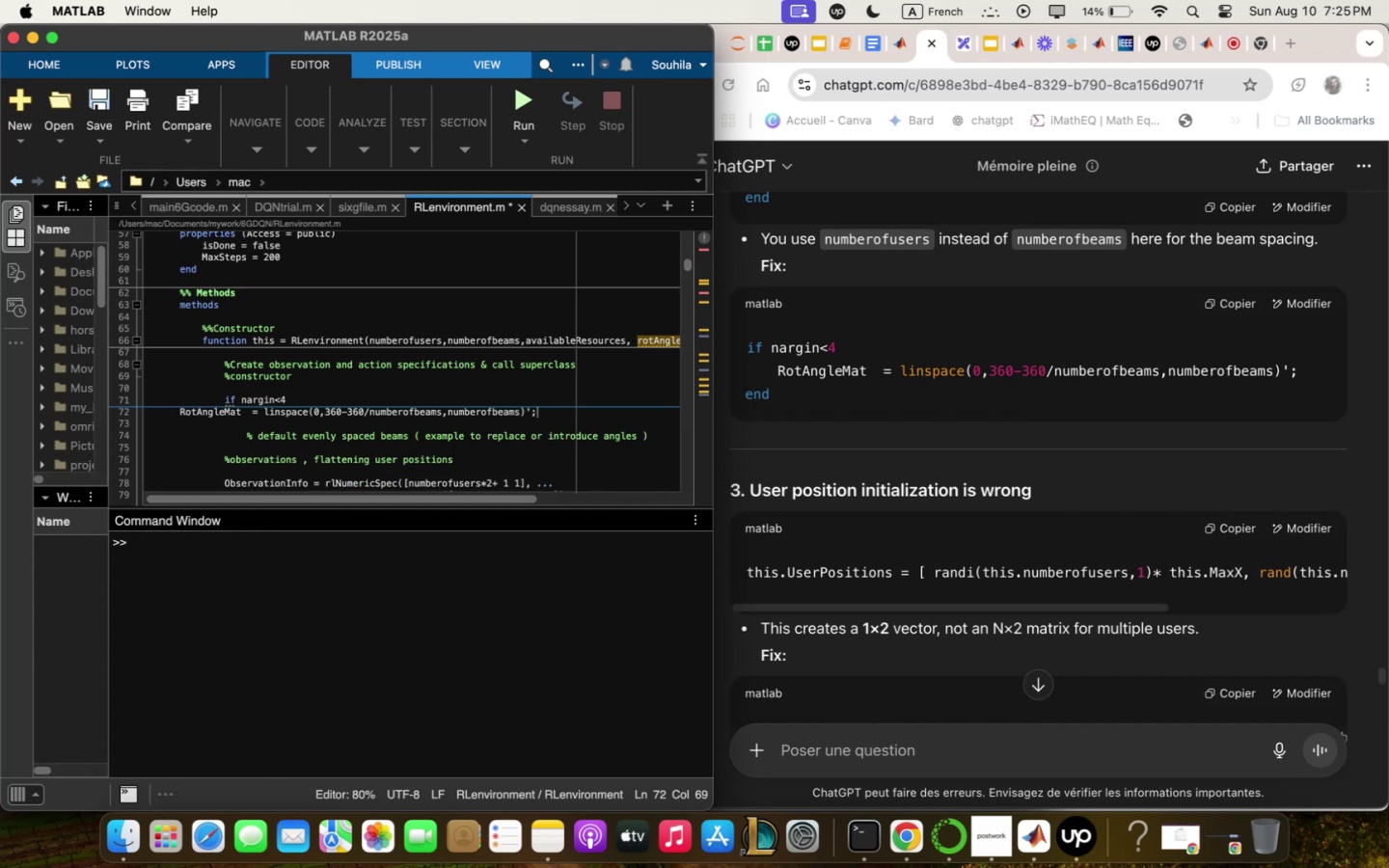 
key(Enter)
 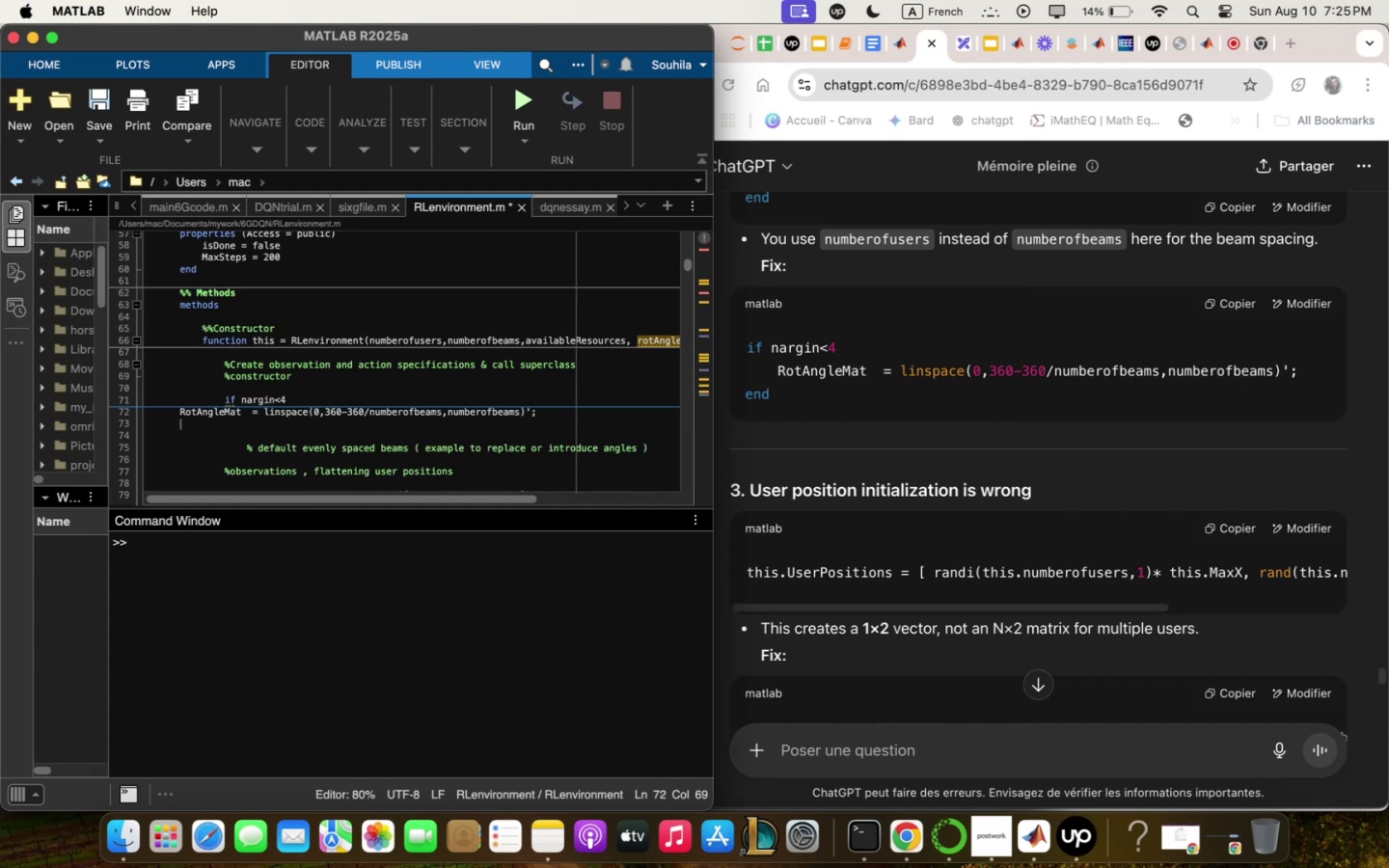 
type(ed)
key(Backspace)
type(nd )
 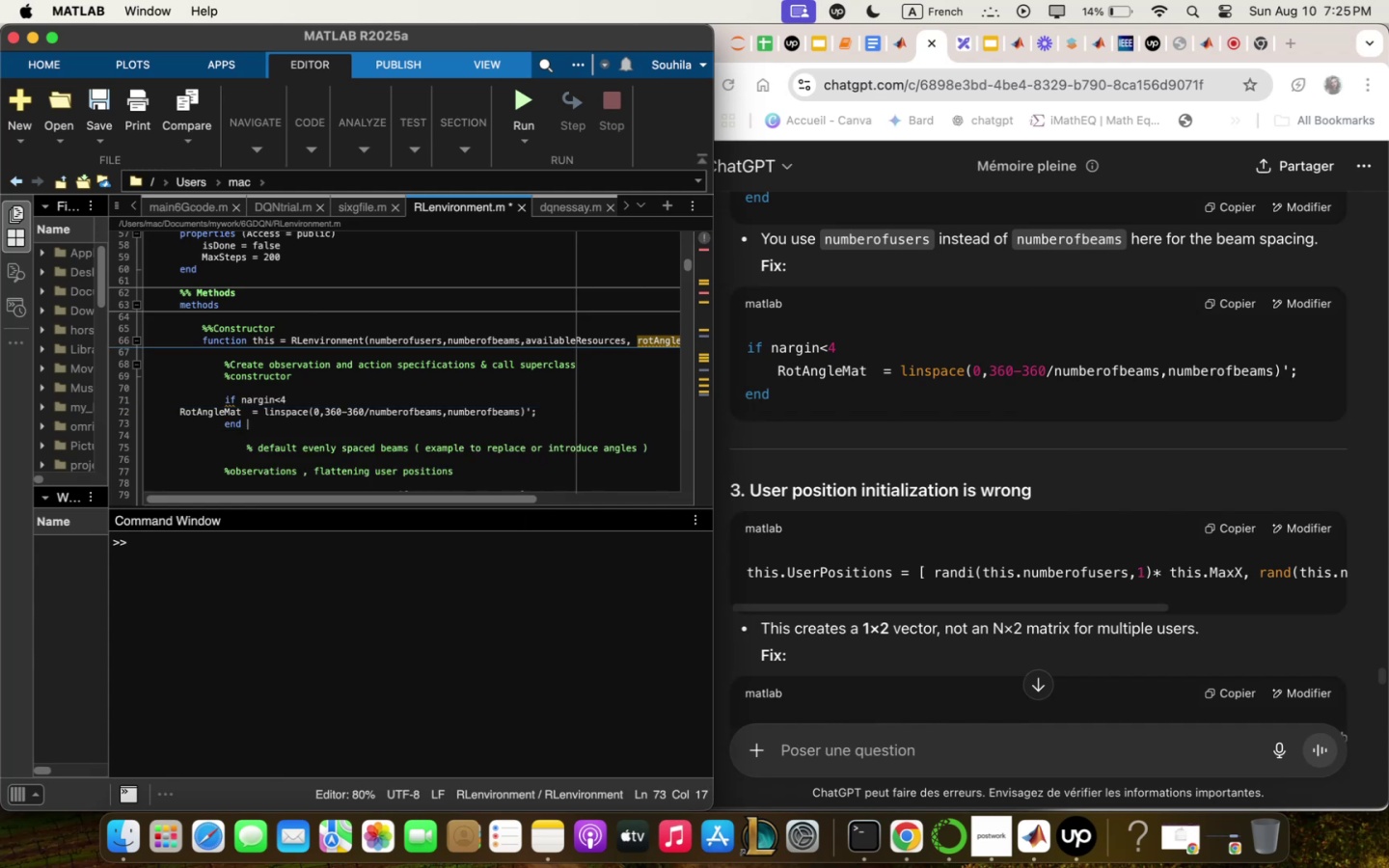 
key(Enter)
 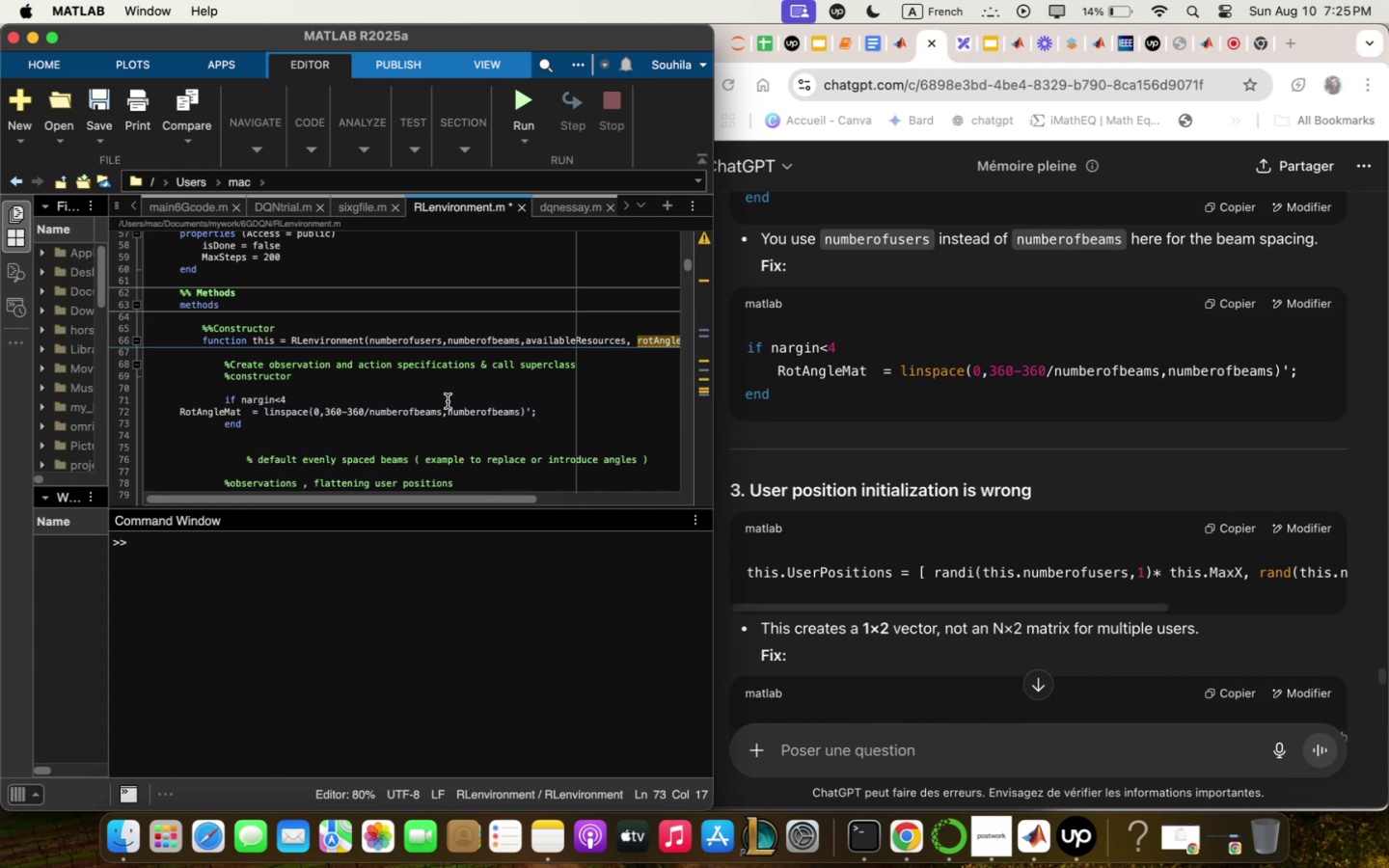 
scroll: coordinate [510, 428], scroll_direction: down, amount: 7.0
 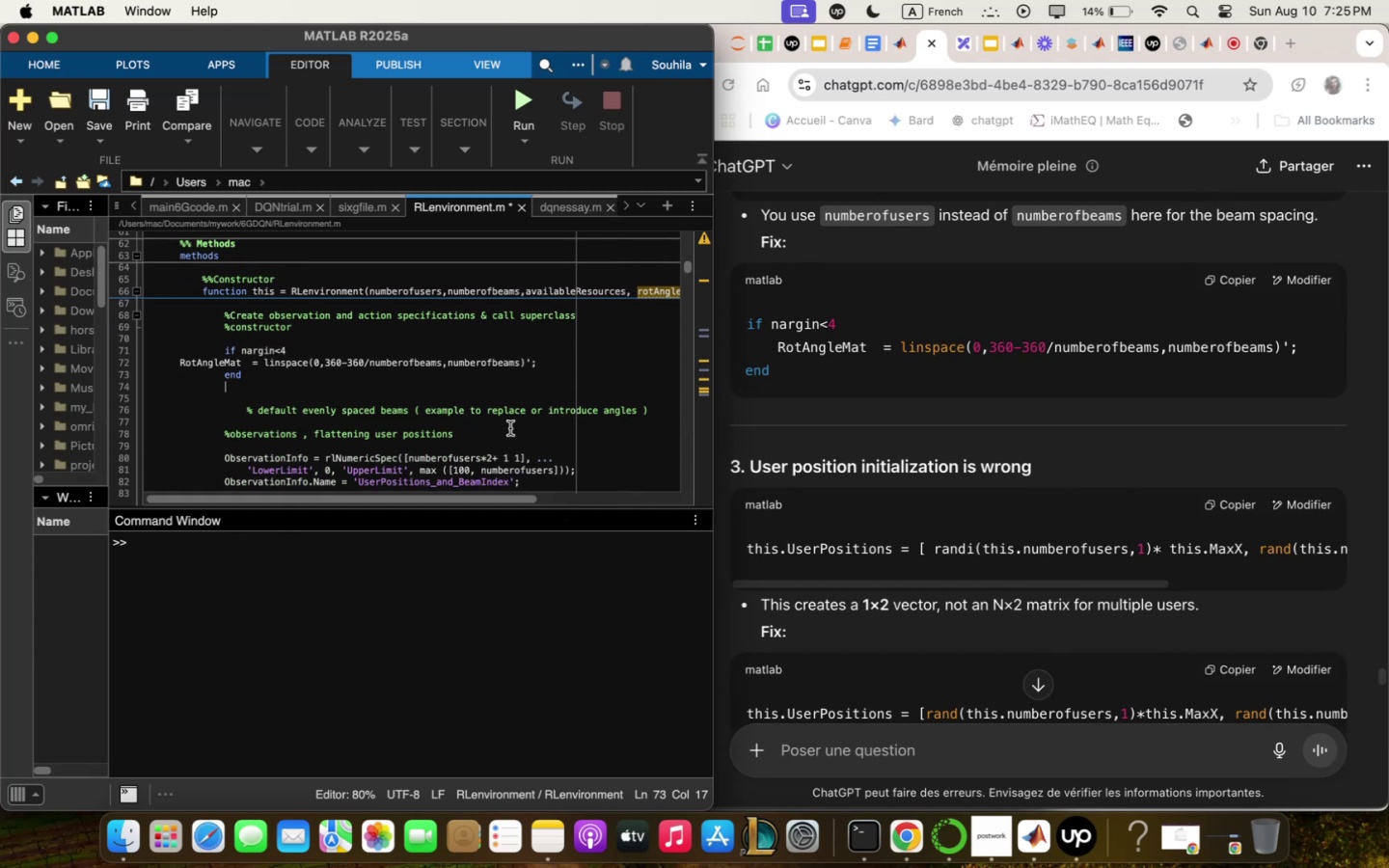 
scroll: coordinate [510, 428], scroll_direction: up, amount: 39.0
 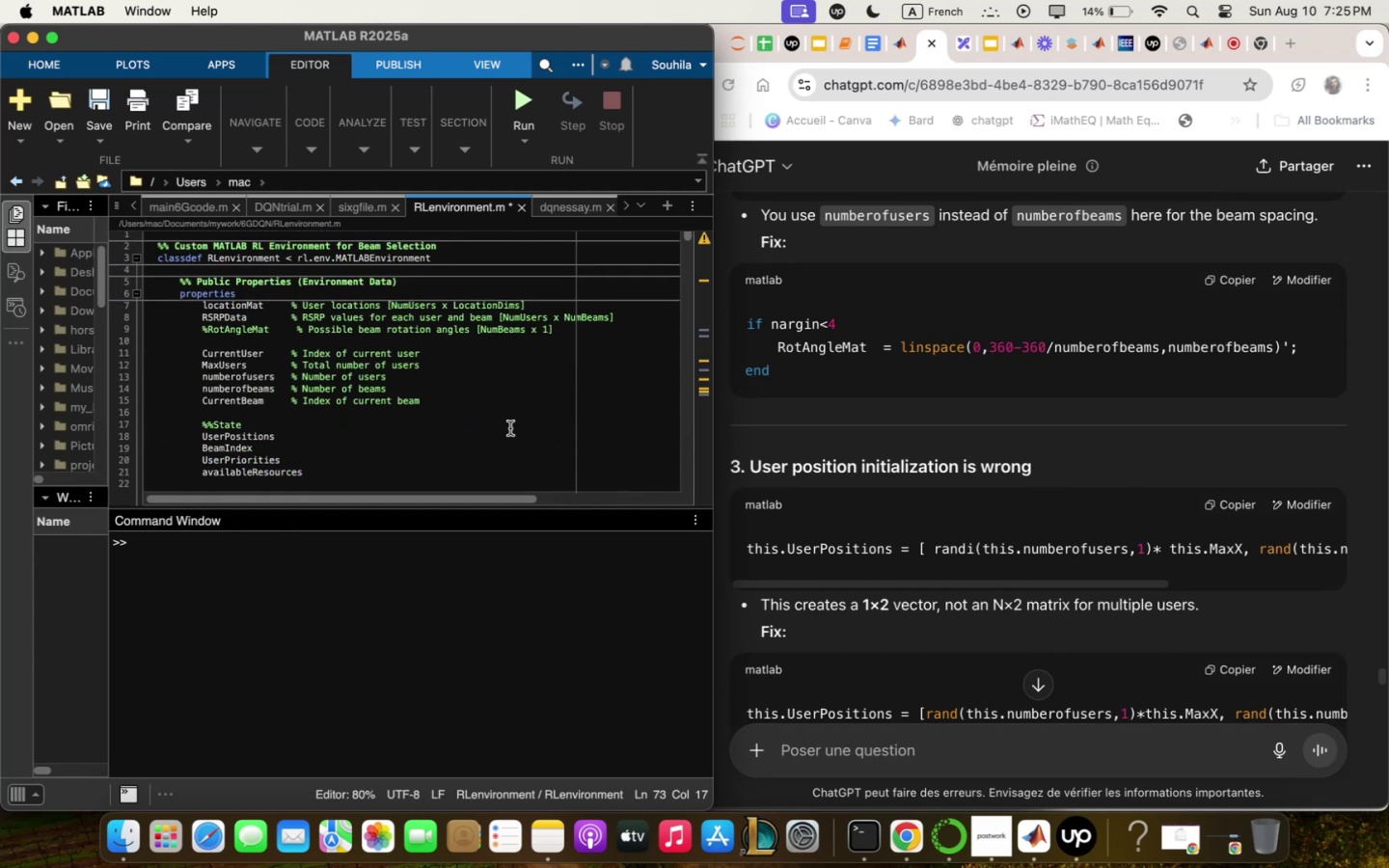 
scroll: coordinate [506, 410], scroll_direction: down, amount: 20.0
 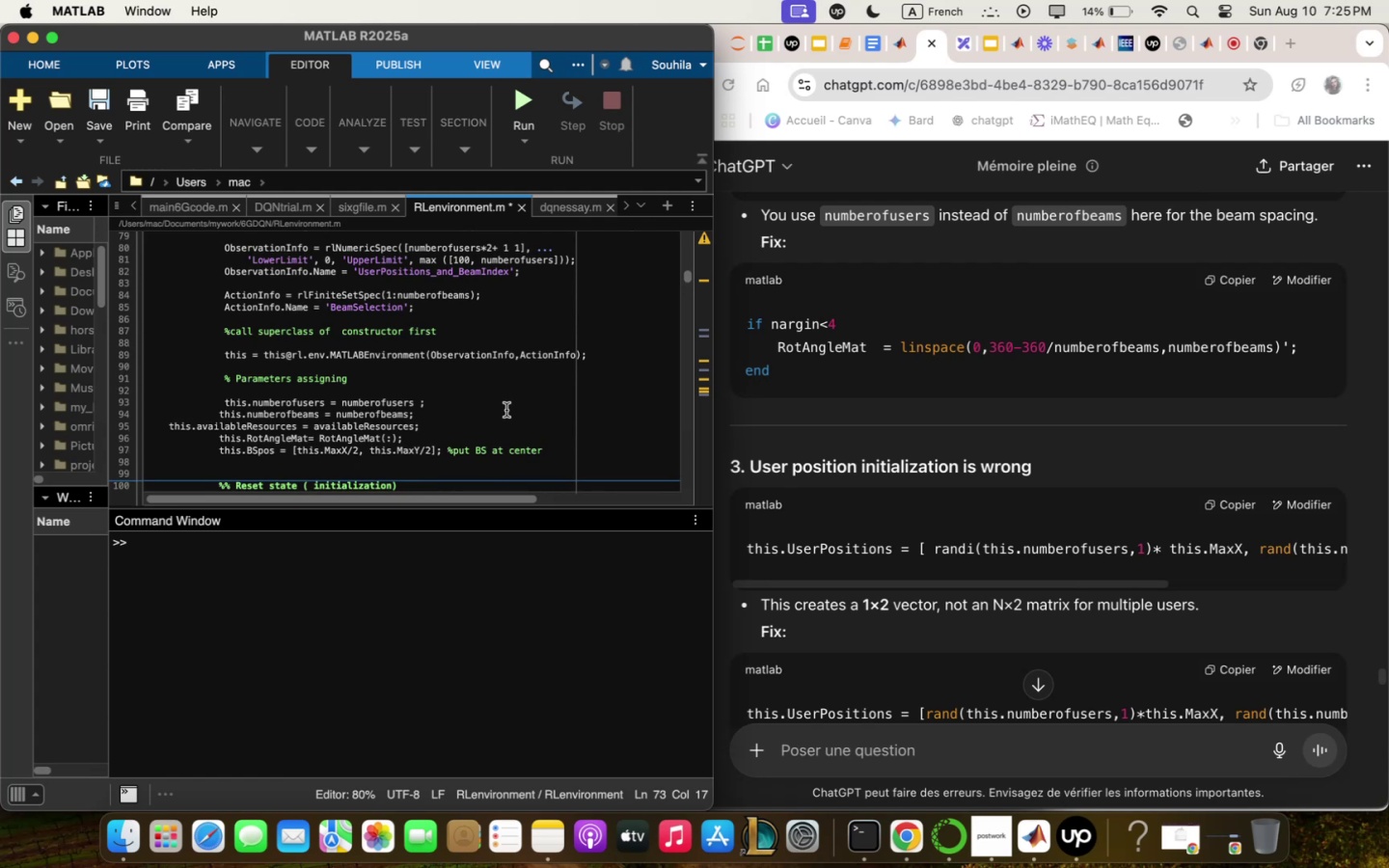 
wait(5.47)
 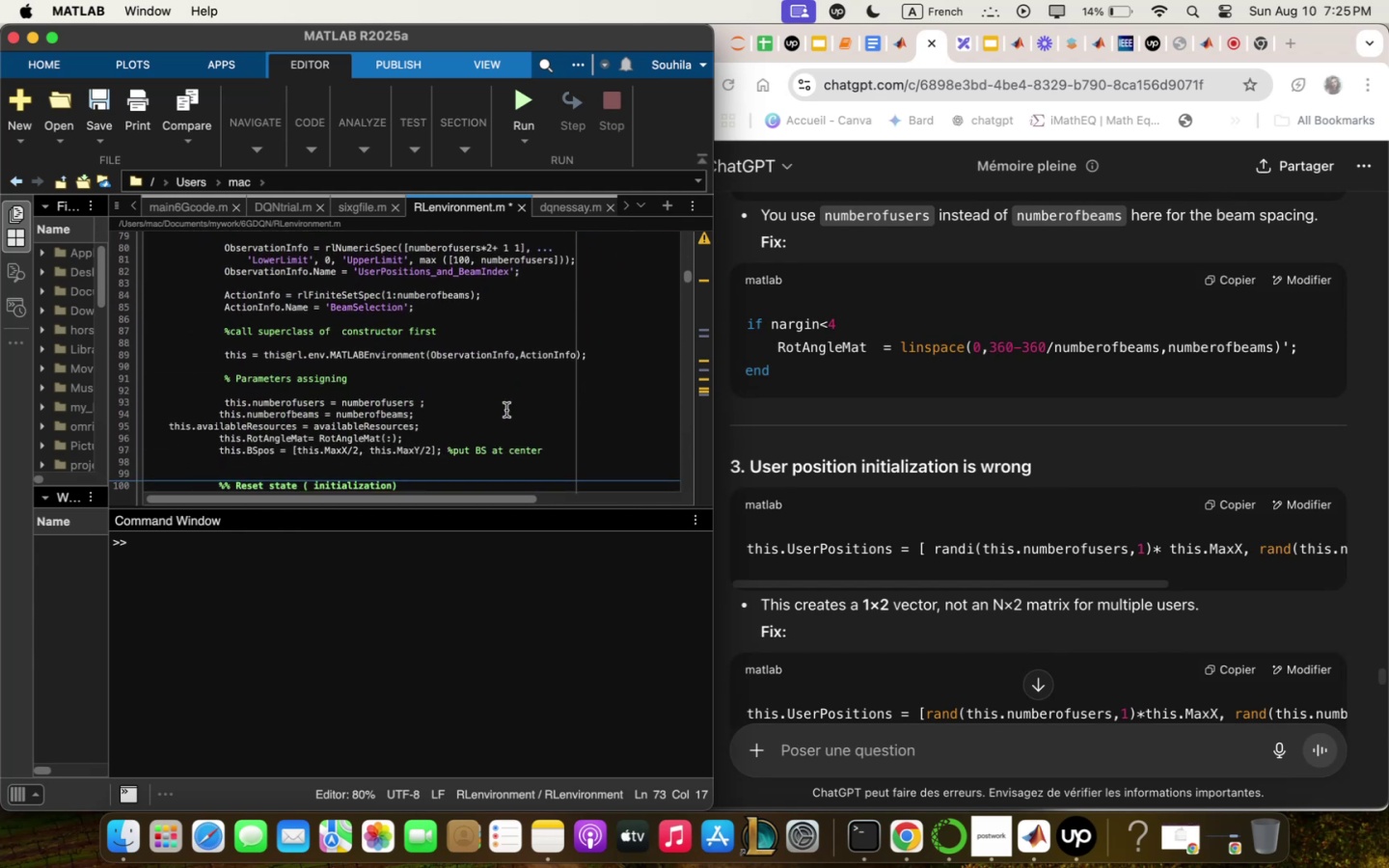 
scroll: coordinate [1168, 507], scroll_direction: down, amount: 4.0
 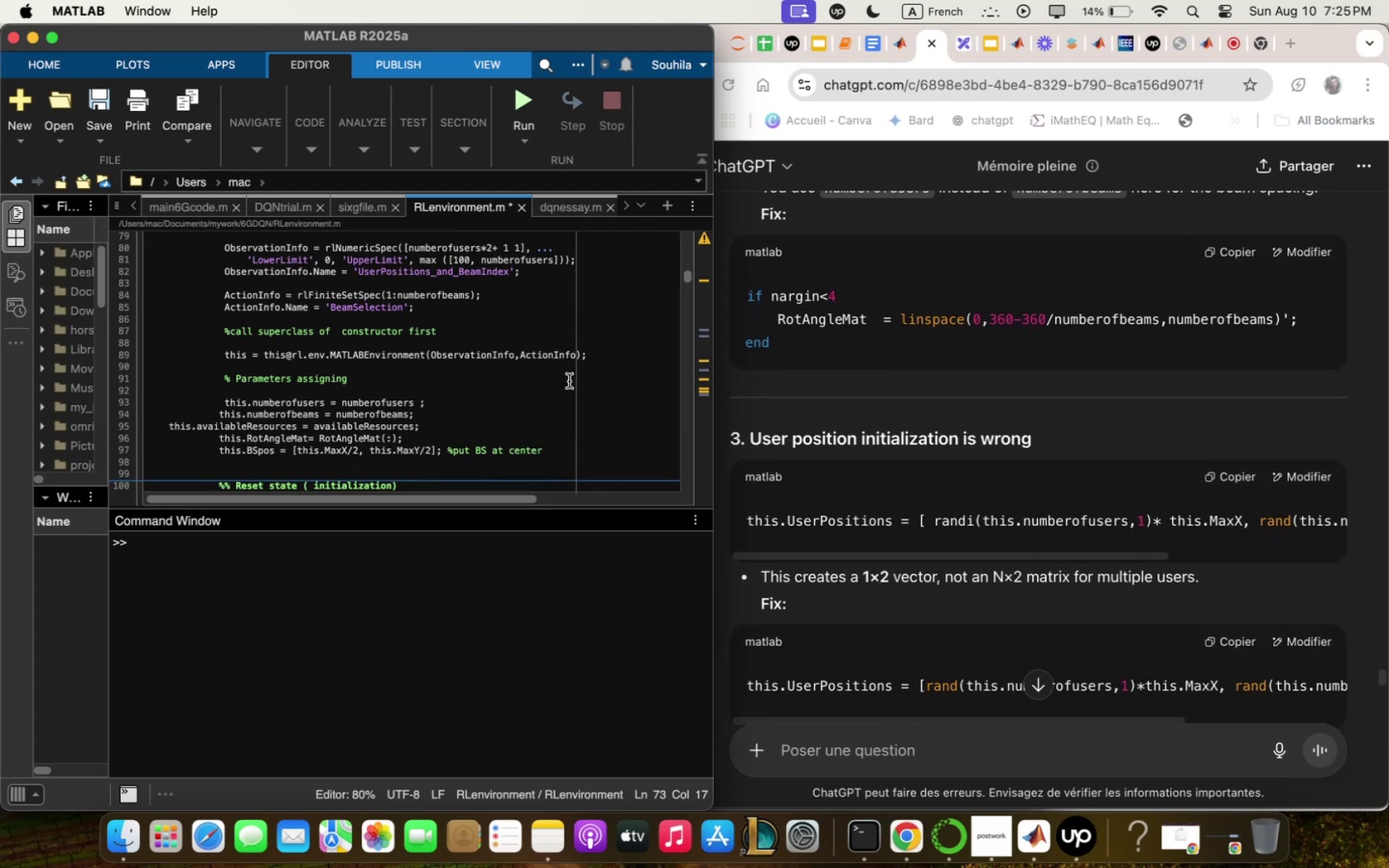 
left_click([558, 209])
 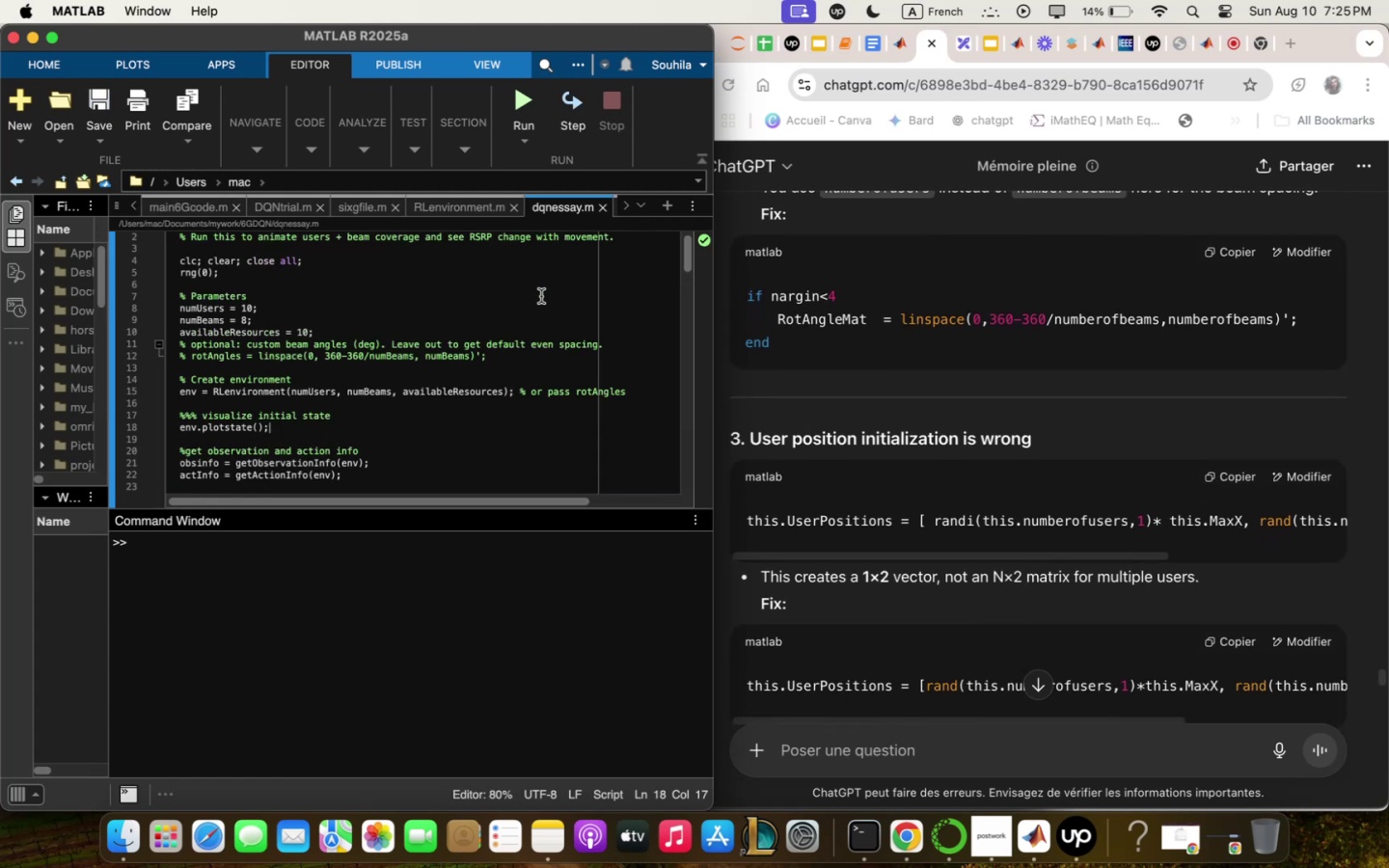 
scroll: coordinate [543, 302], scroll_direction: down, amount: 5.0
 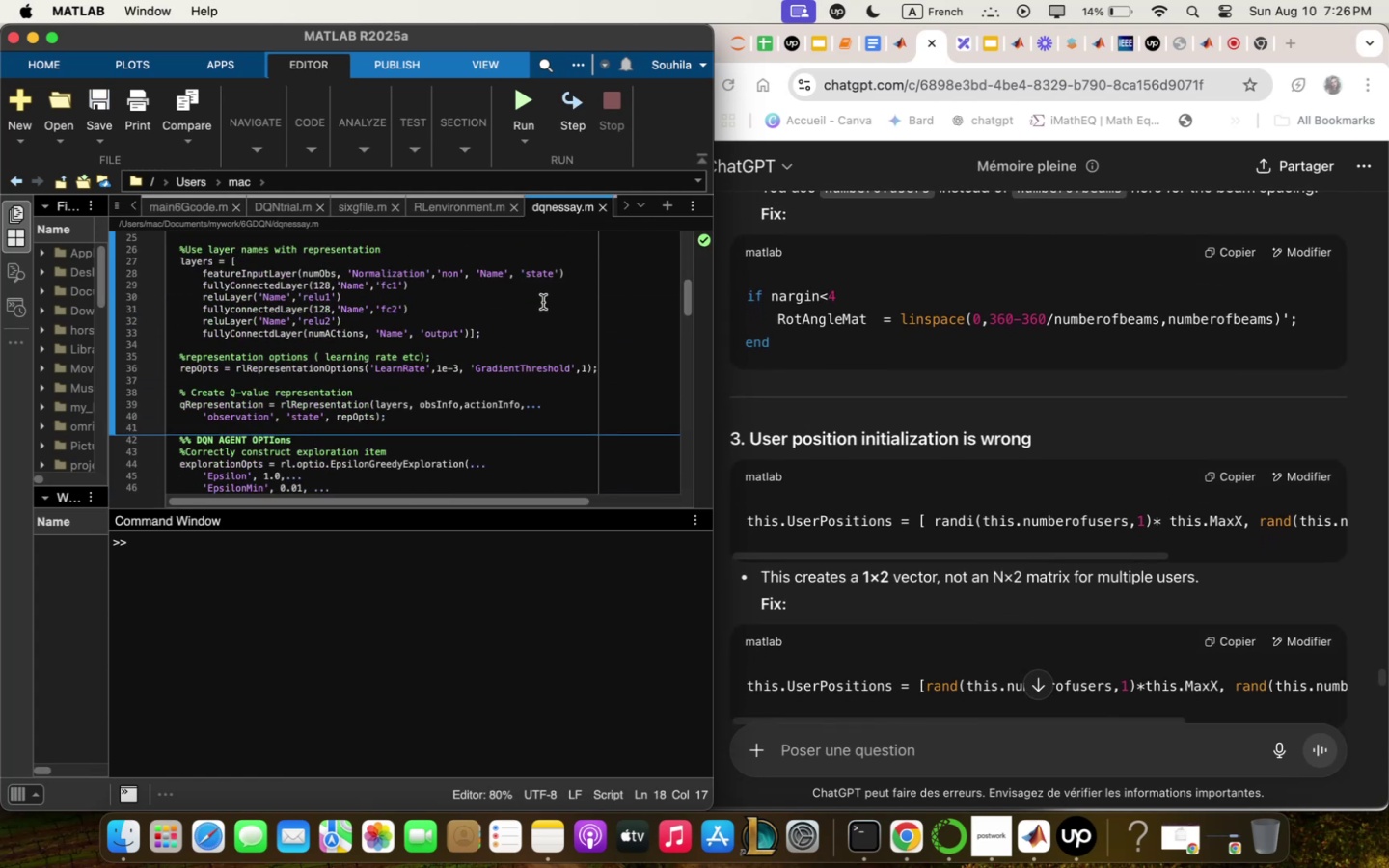 
scroll: coordinate [542, 302], scroll_direction: up, amount: 27.0
 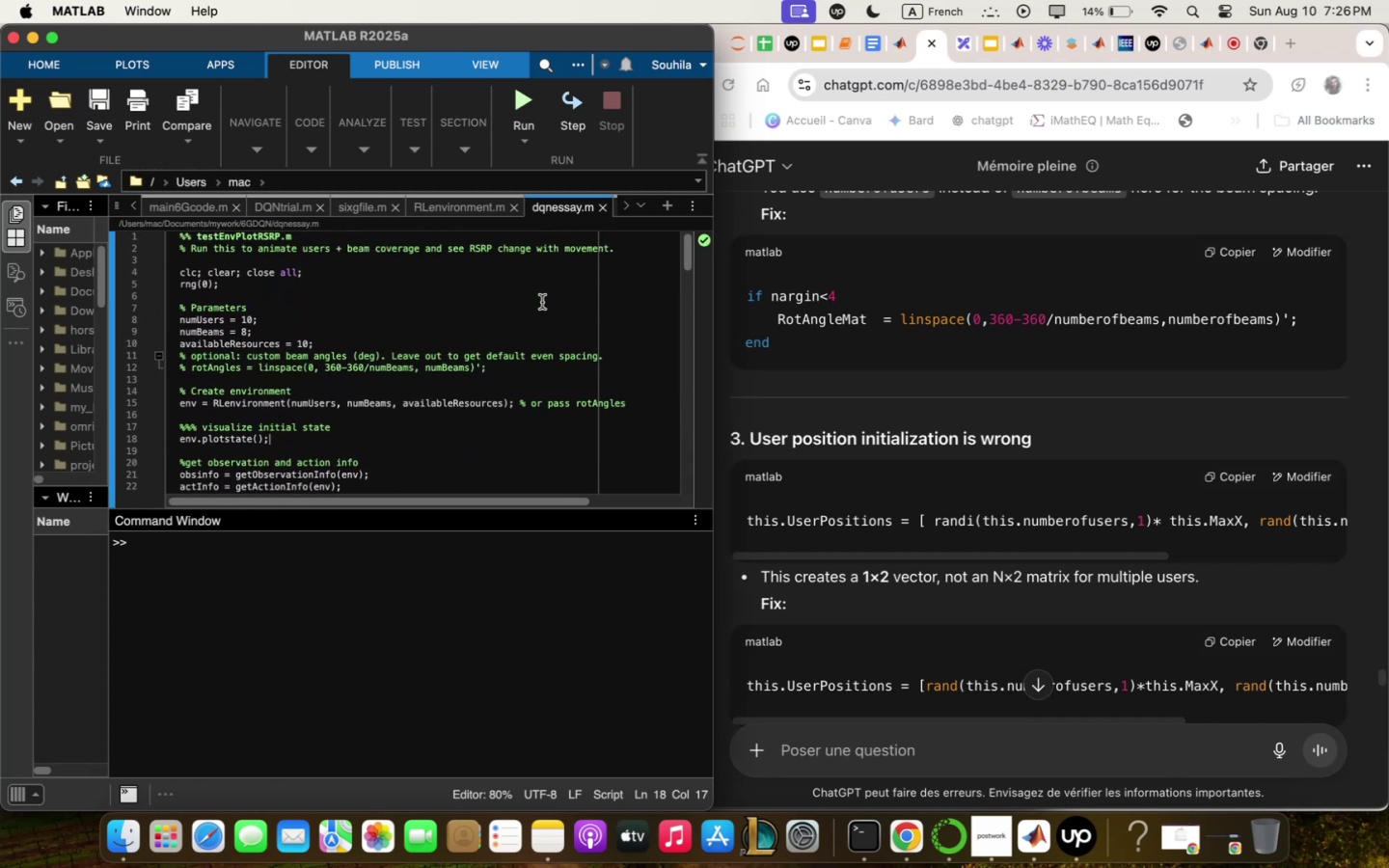 
scroll: coordinate [542, 301], scroll_direction: down, amount: 25.0
 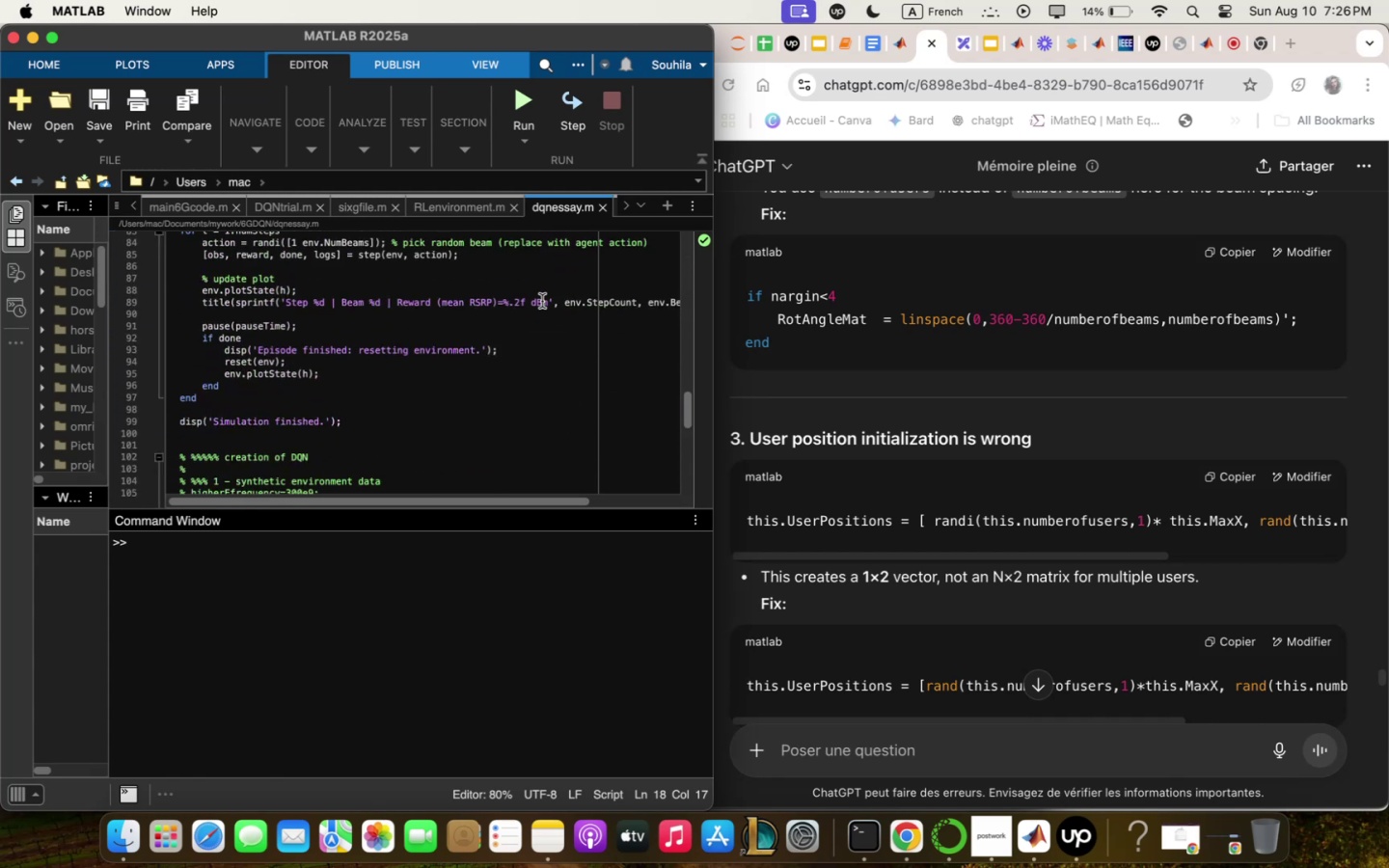 
scroll: coordinate [542, 301], scroll_direction: up, amount: 5.0
 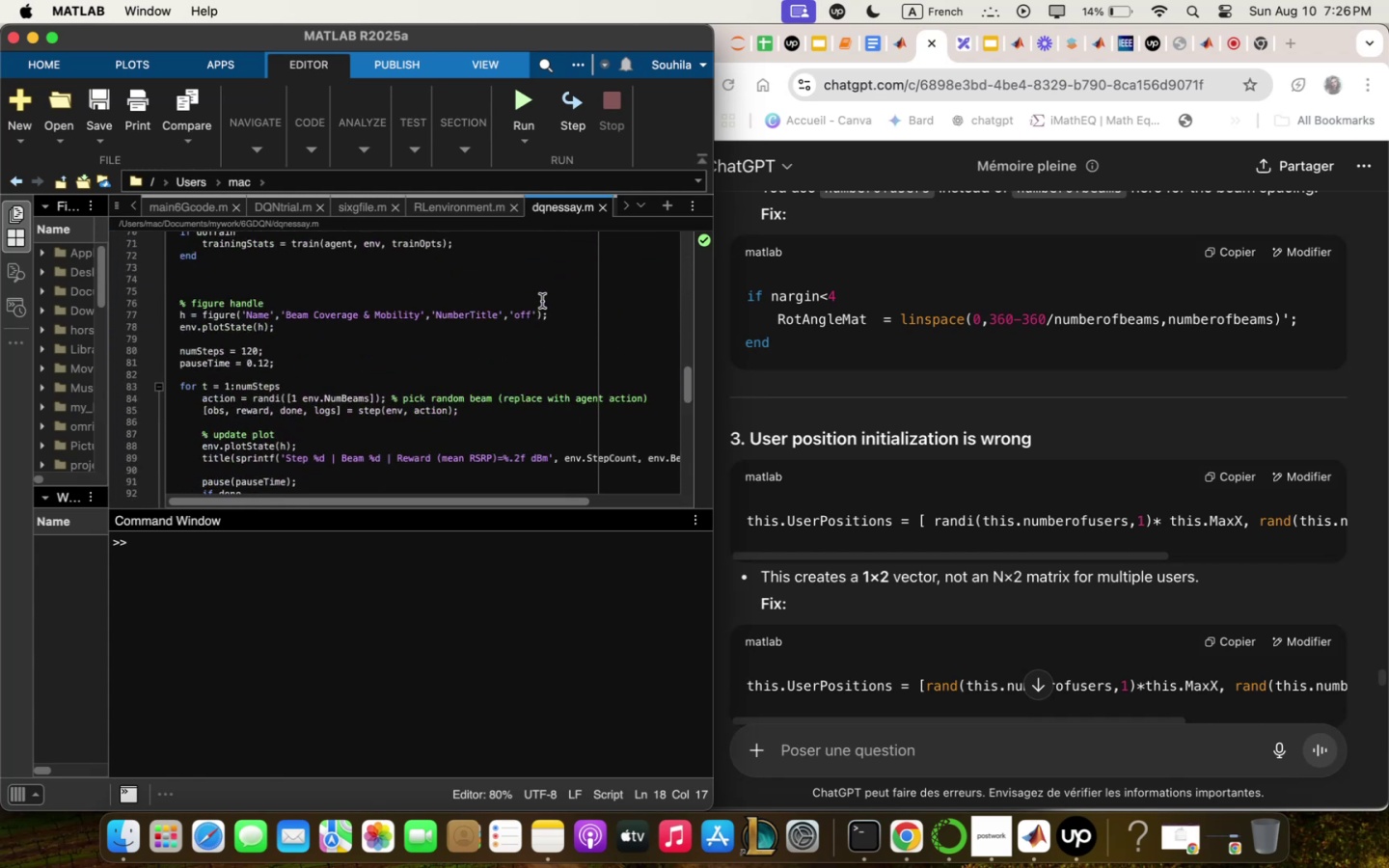 
scroll: coordinate [542, 301], scroll_direction: down, amount: 14.0
 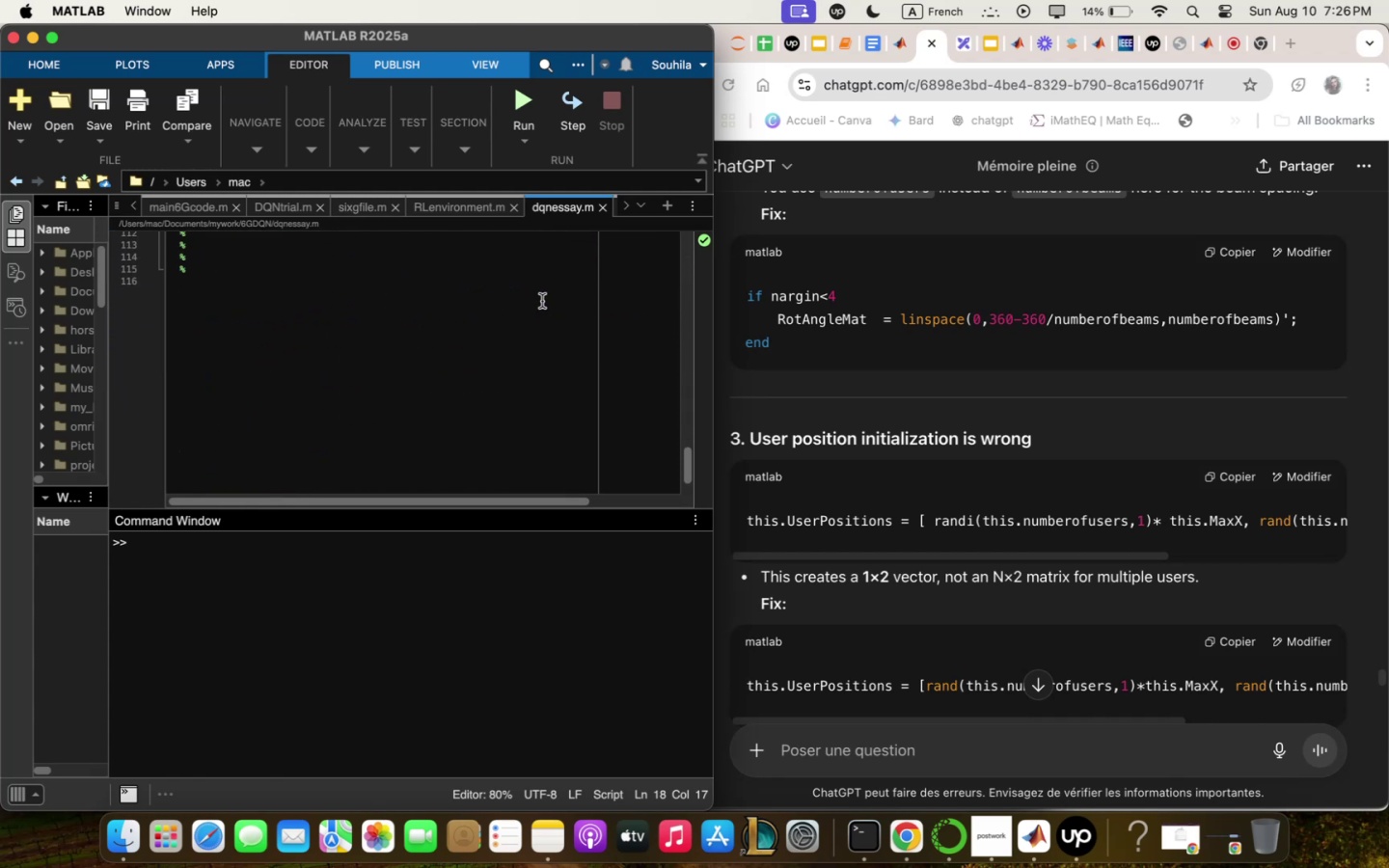 
scroll: coordinate [542, 301], scroll_direction: up, amount: 12.0
 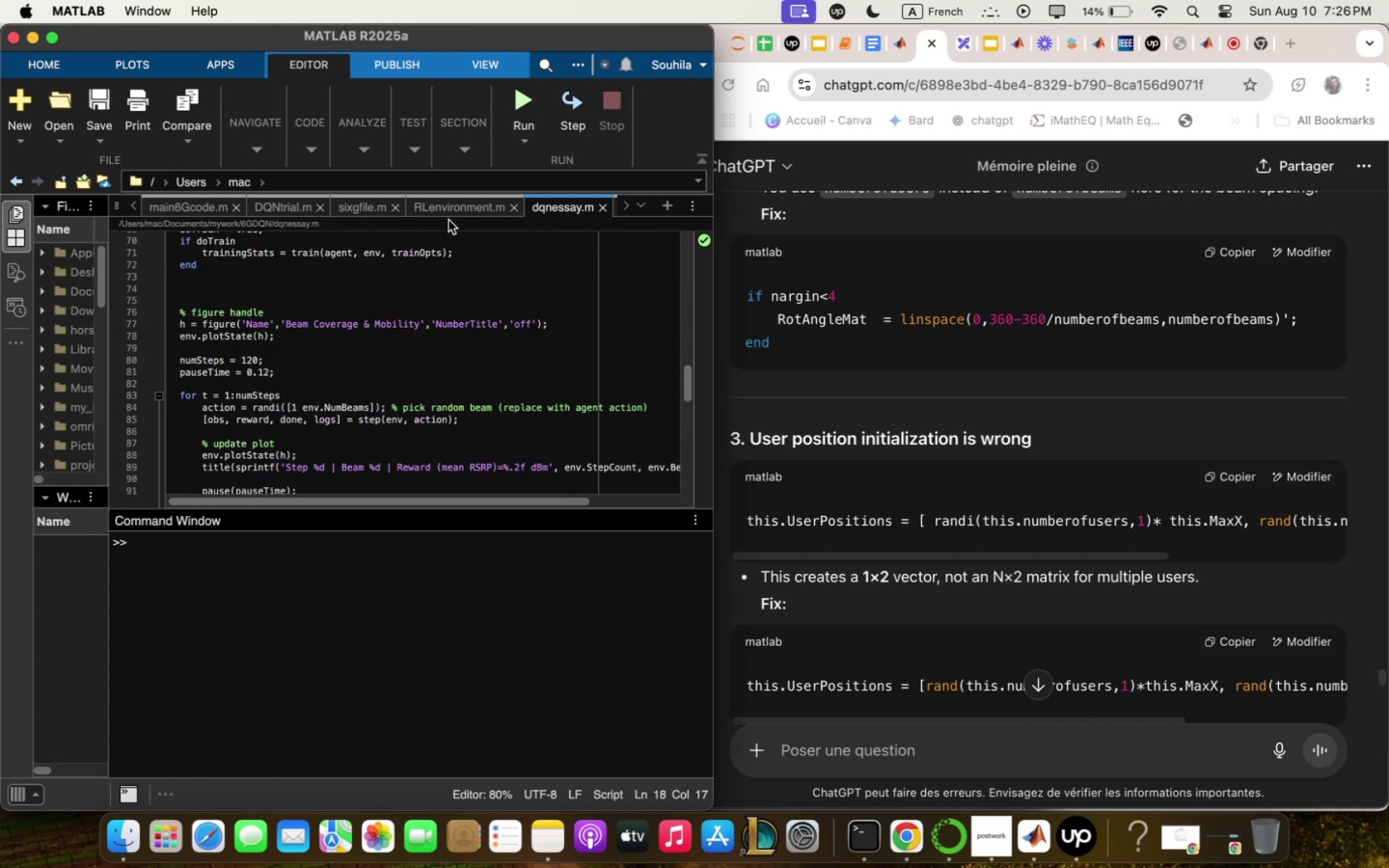 
left_click([446, 206])
 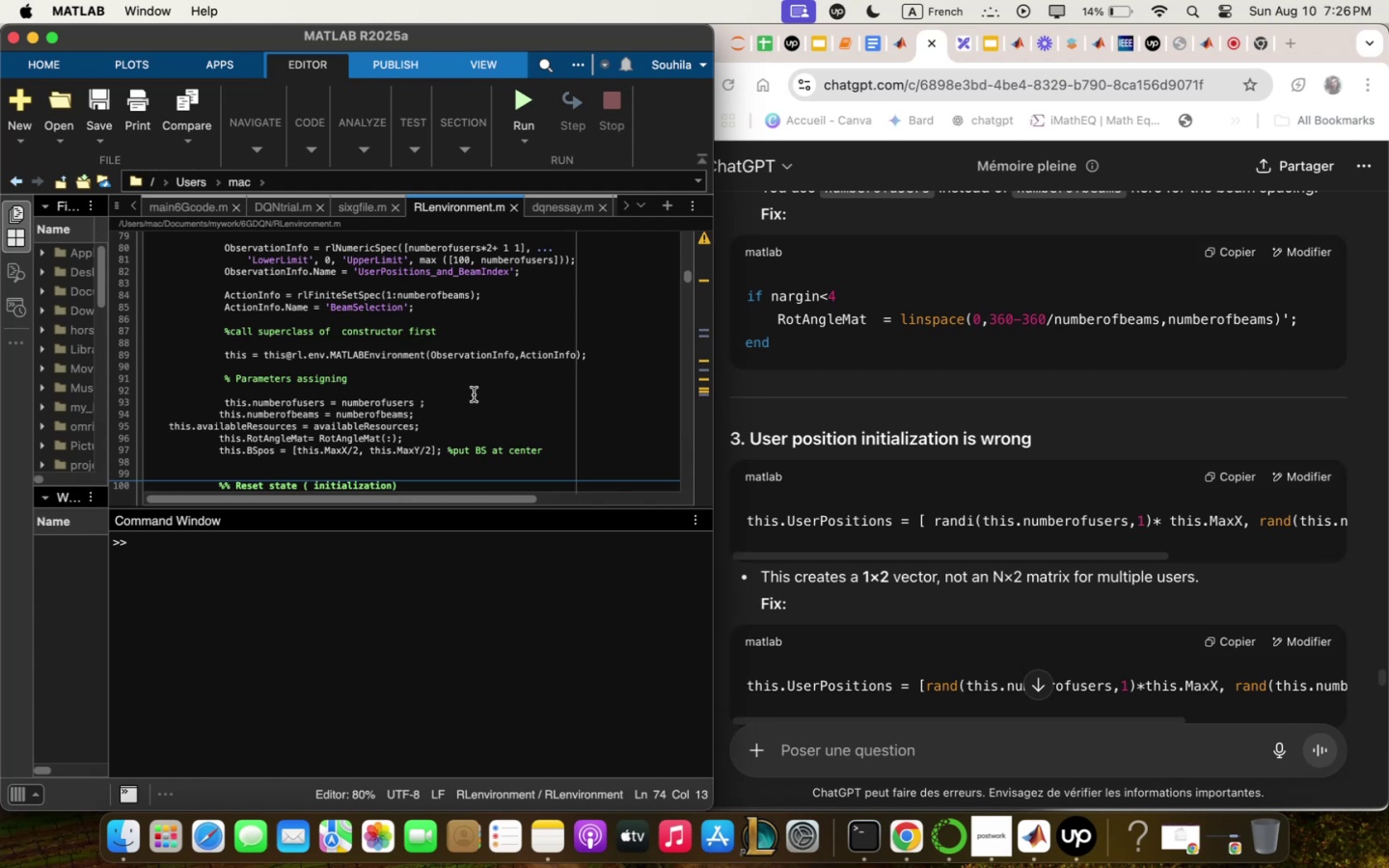 
scroll: coordinate [474, 394], scroll_direction: down, amount: 14.0
 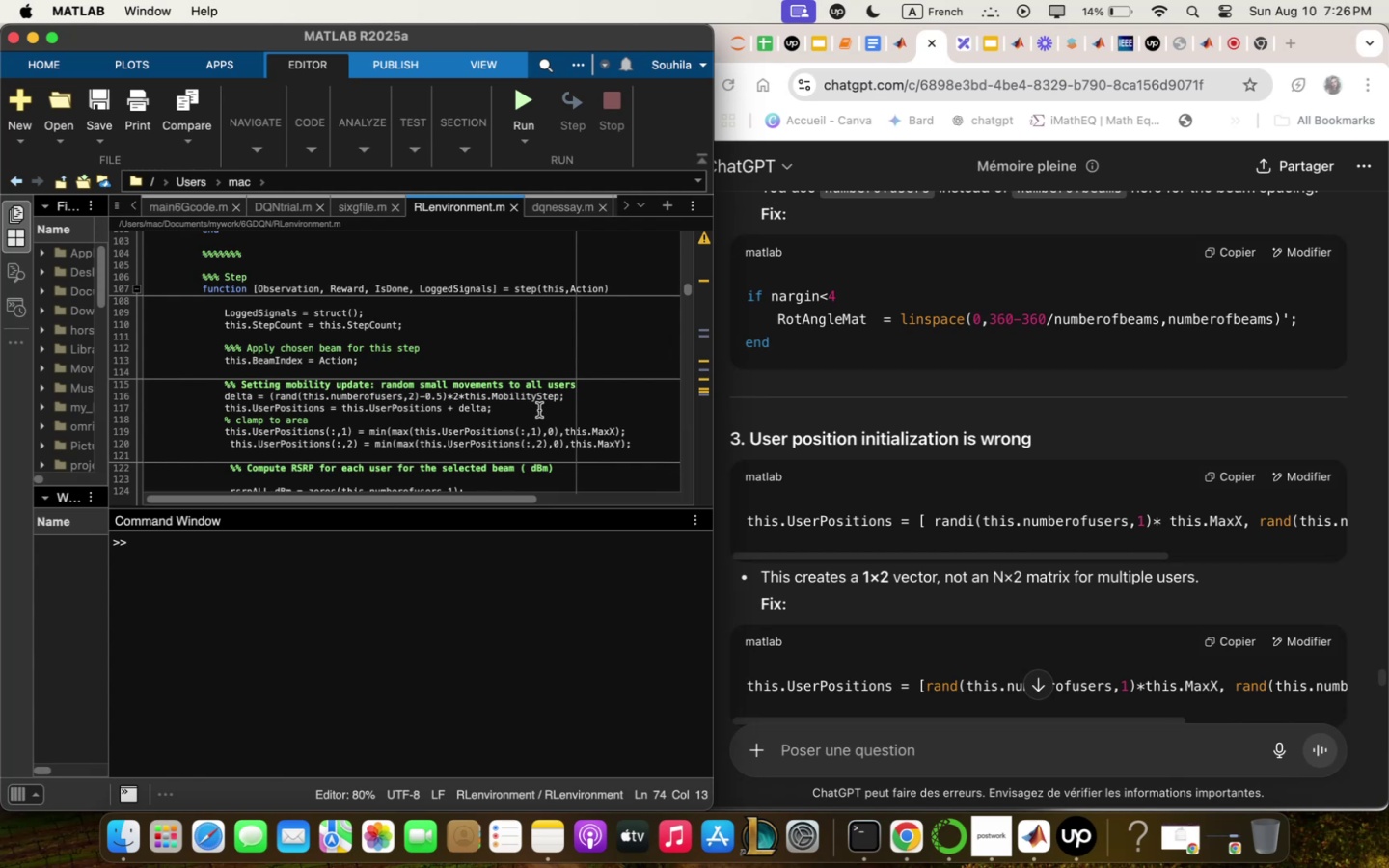 
wait(19.06)
 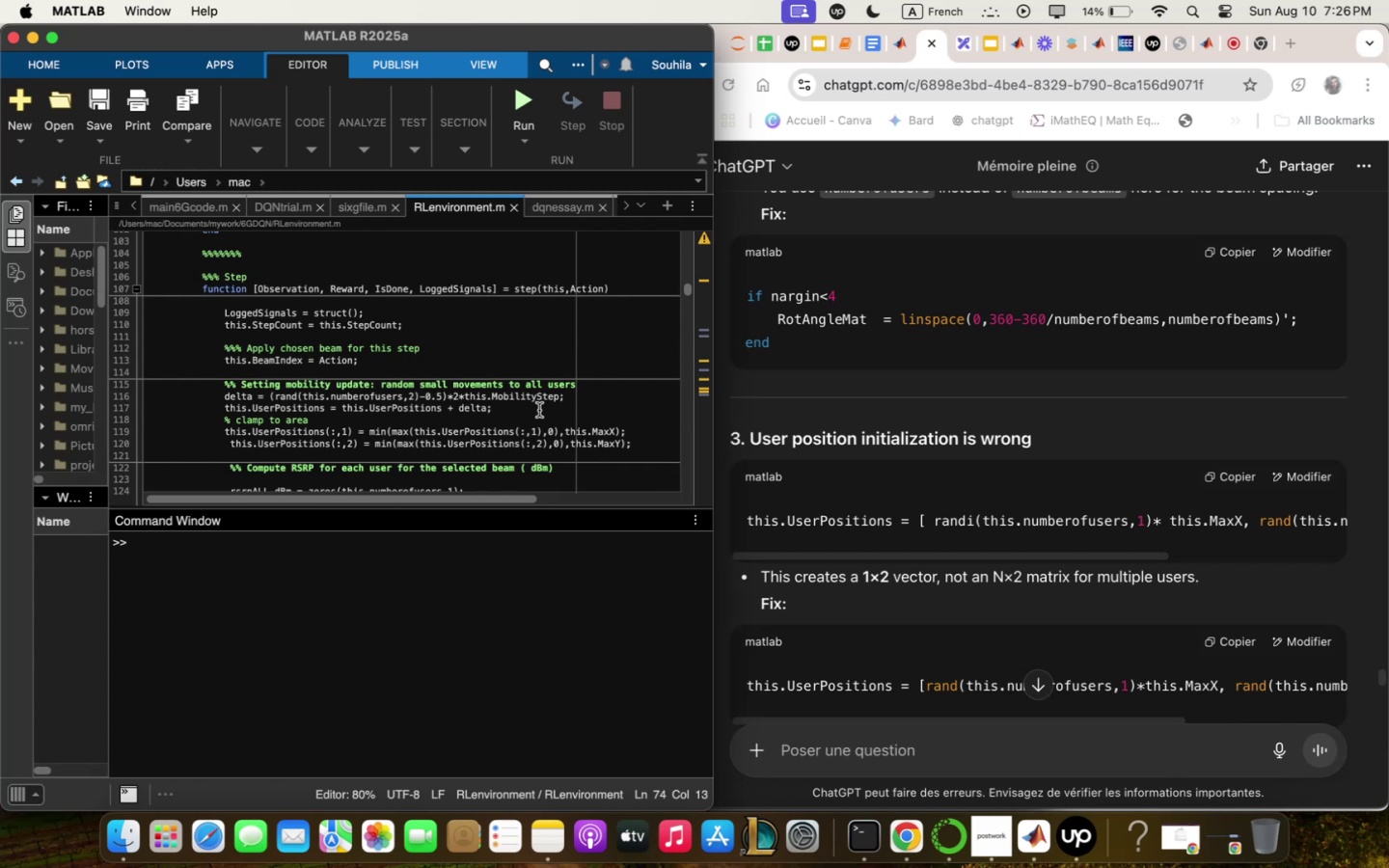 
scroll: coordinate [494, 309], scroll_direction: up, amount: 15.0
 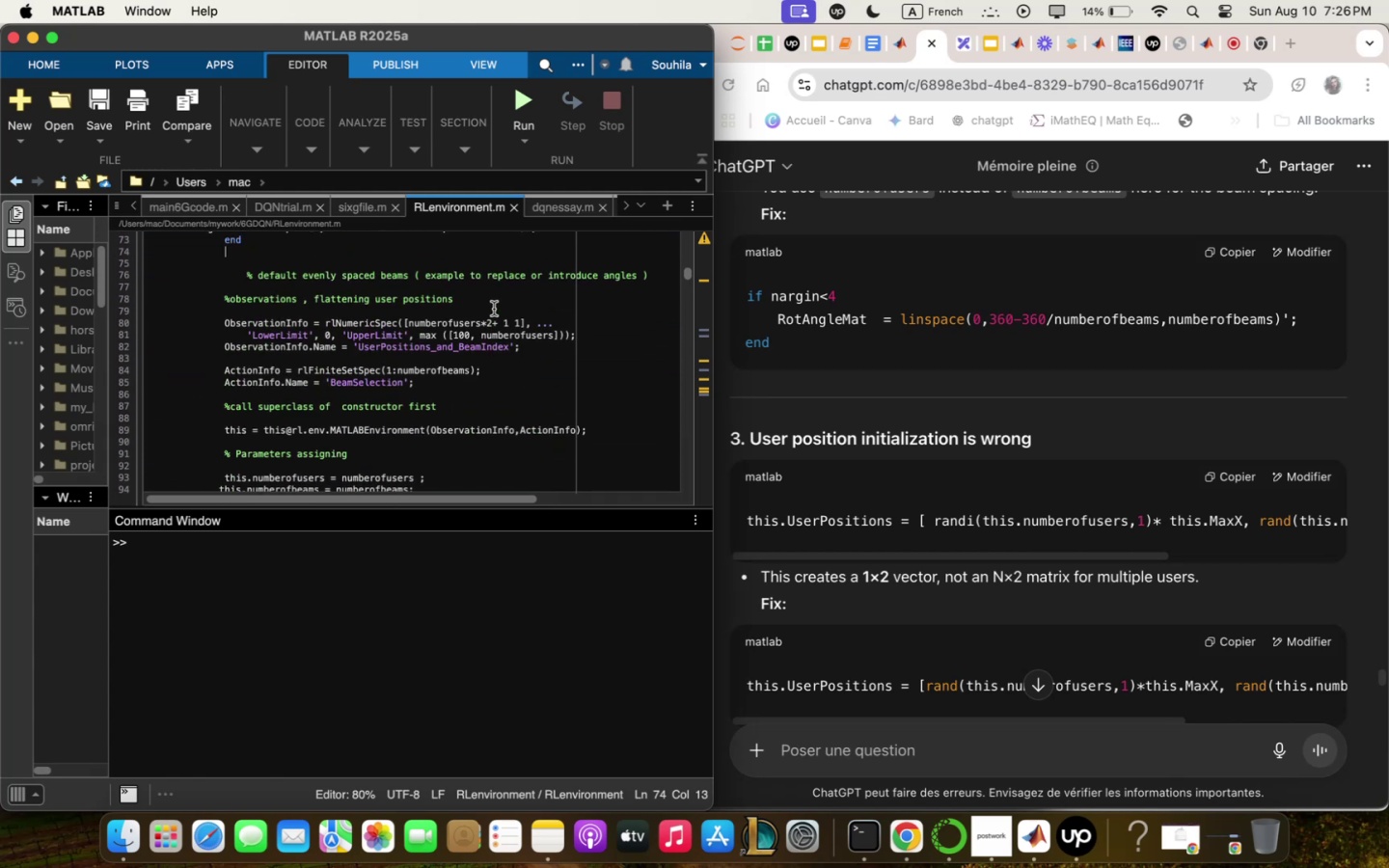 
scroll: coordinate [496, 303], scroll_direction: down, amount: 10.0
 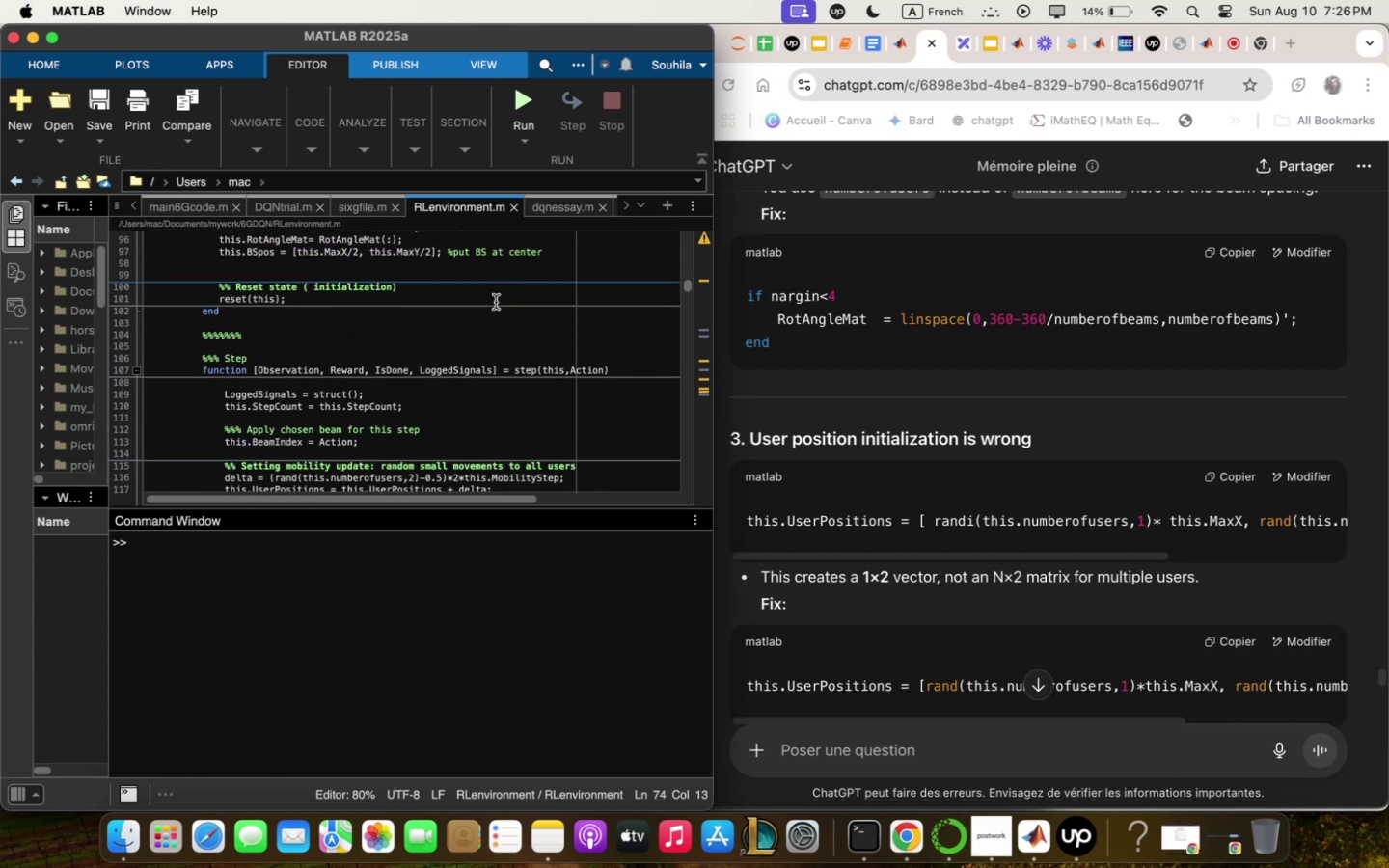 
scroll: coordinate [493, 292], scroll_direction: up, amount: 17.0
 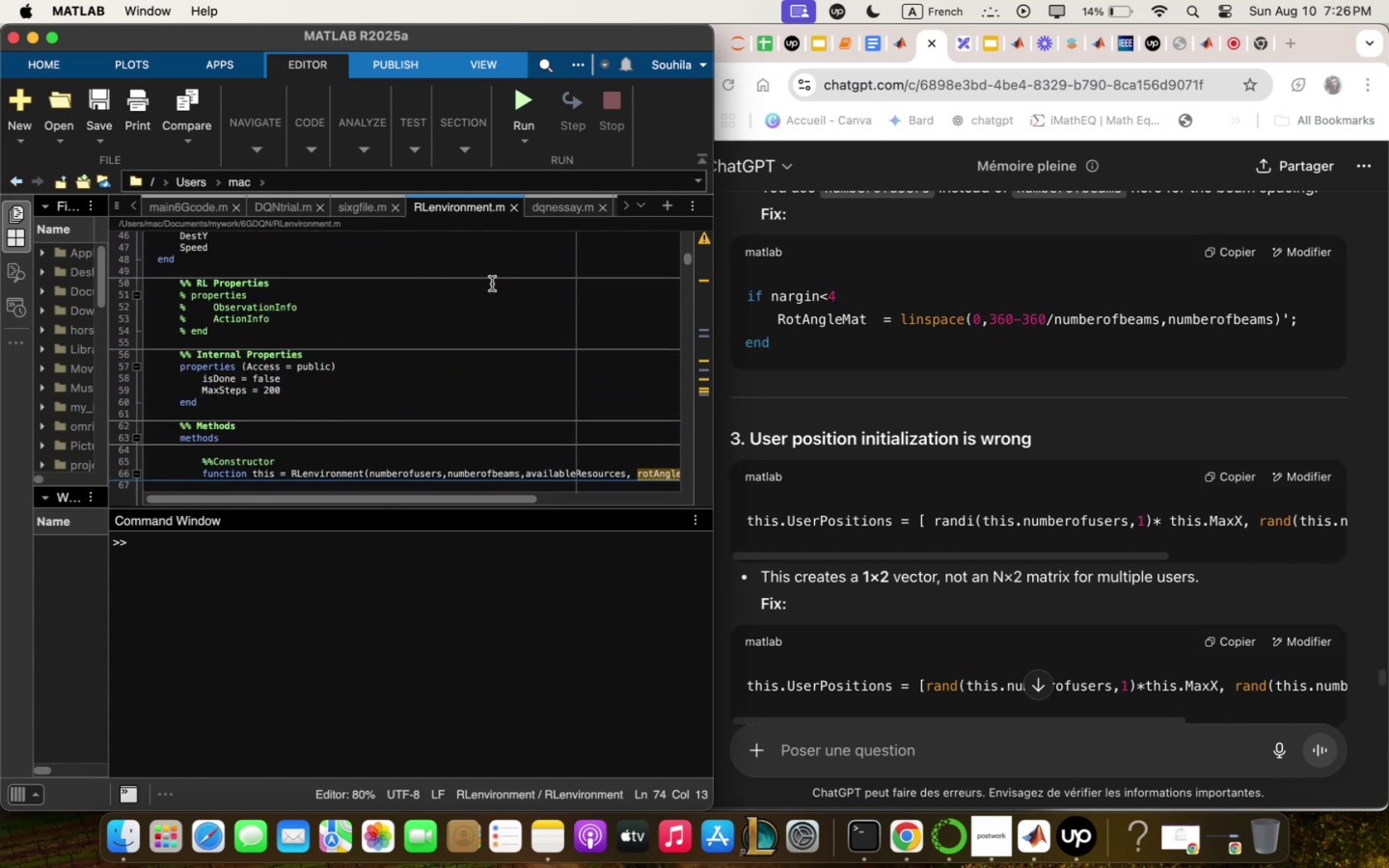 
scroll: coordinate [1084, 560], scroll_direction: down, amount: 23.0
 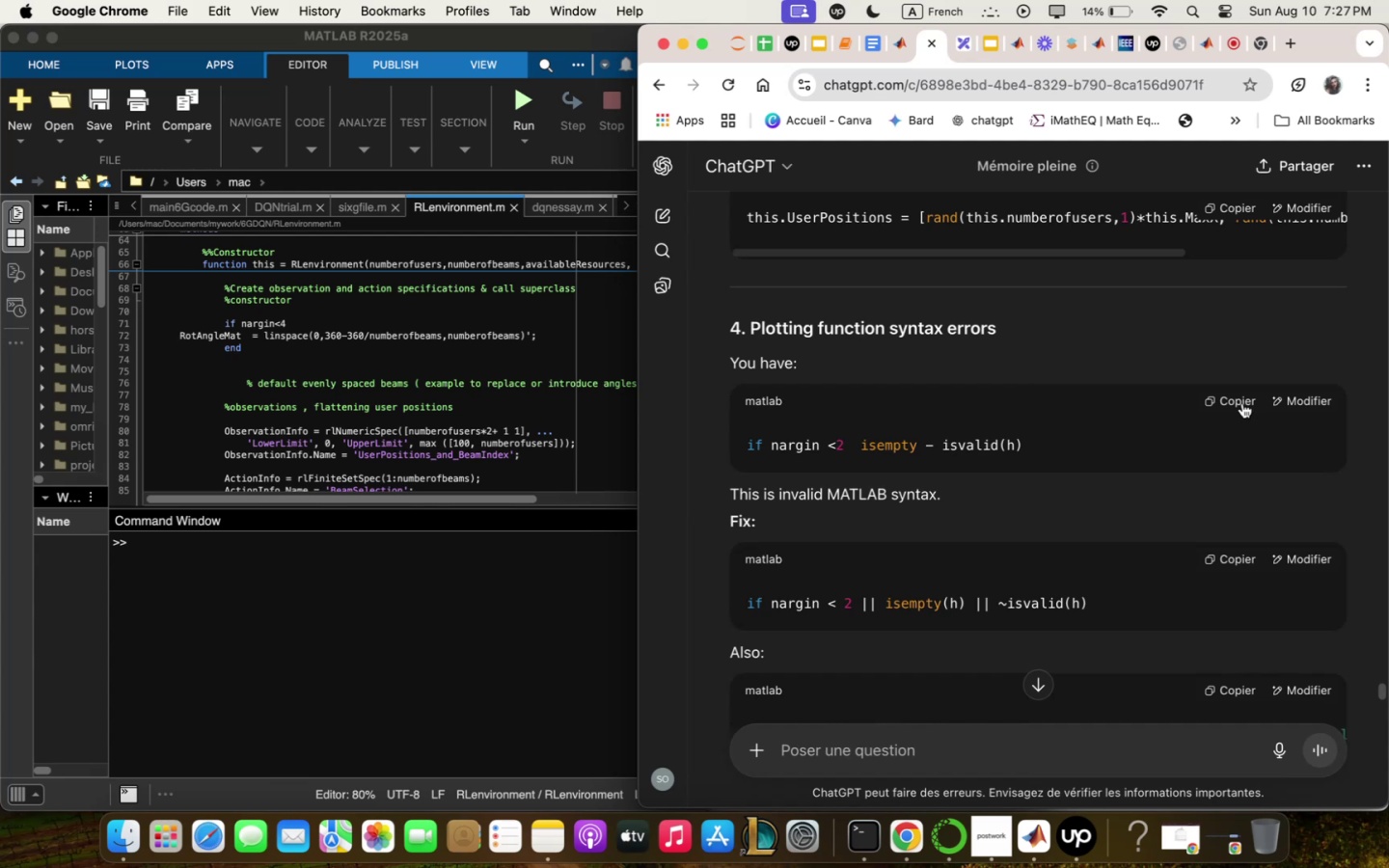 
wait(46.57)
 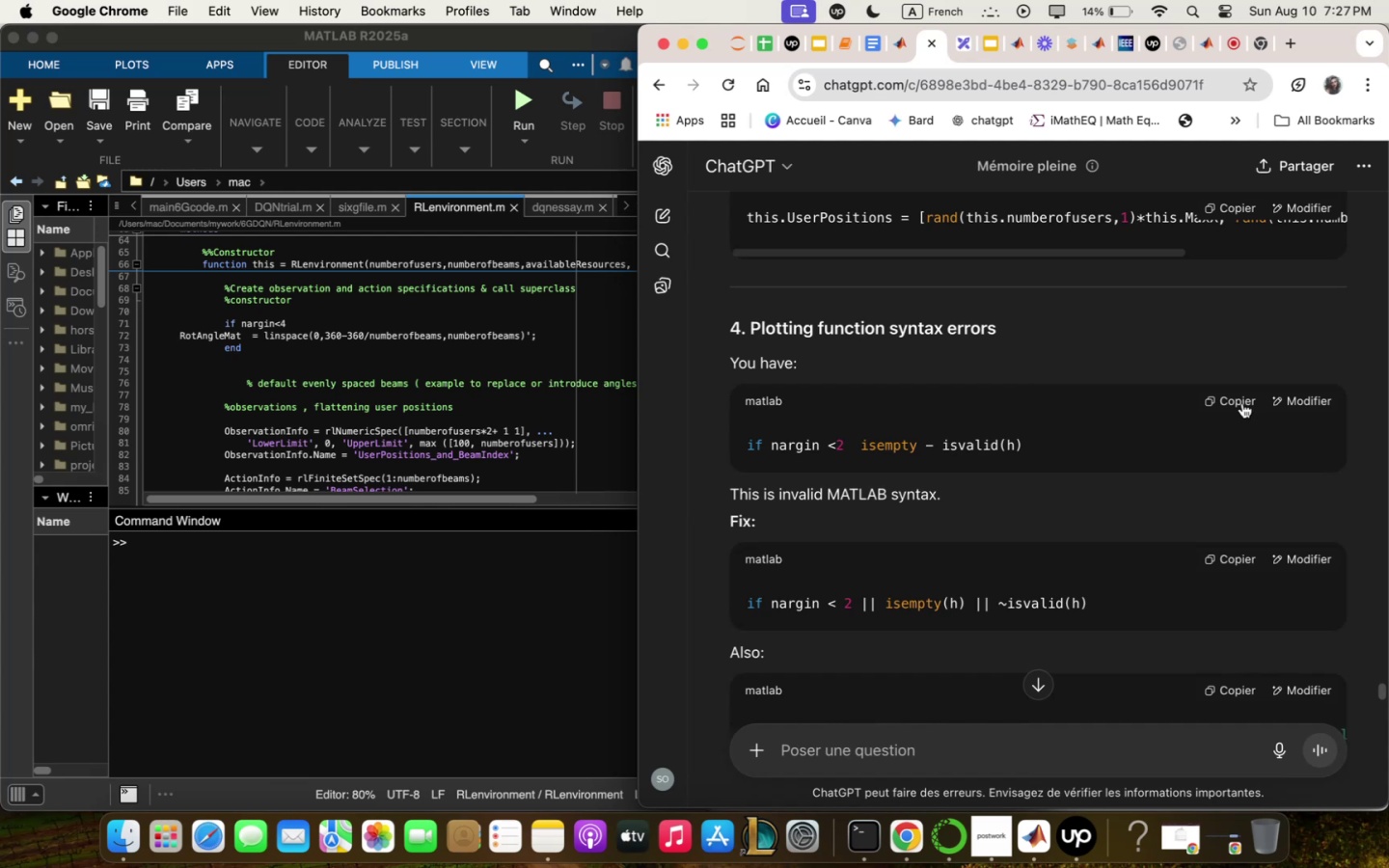 
scroll: coordinate [547, 298], scroll_direction: down, amount: 25.0
 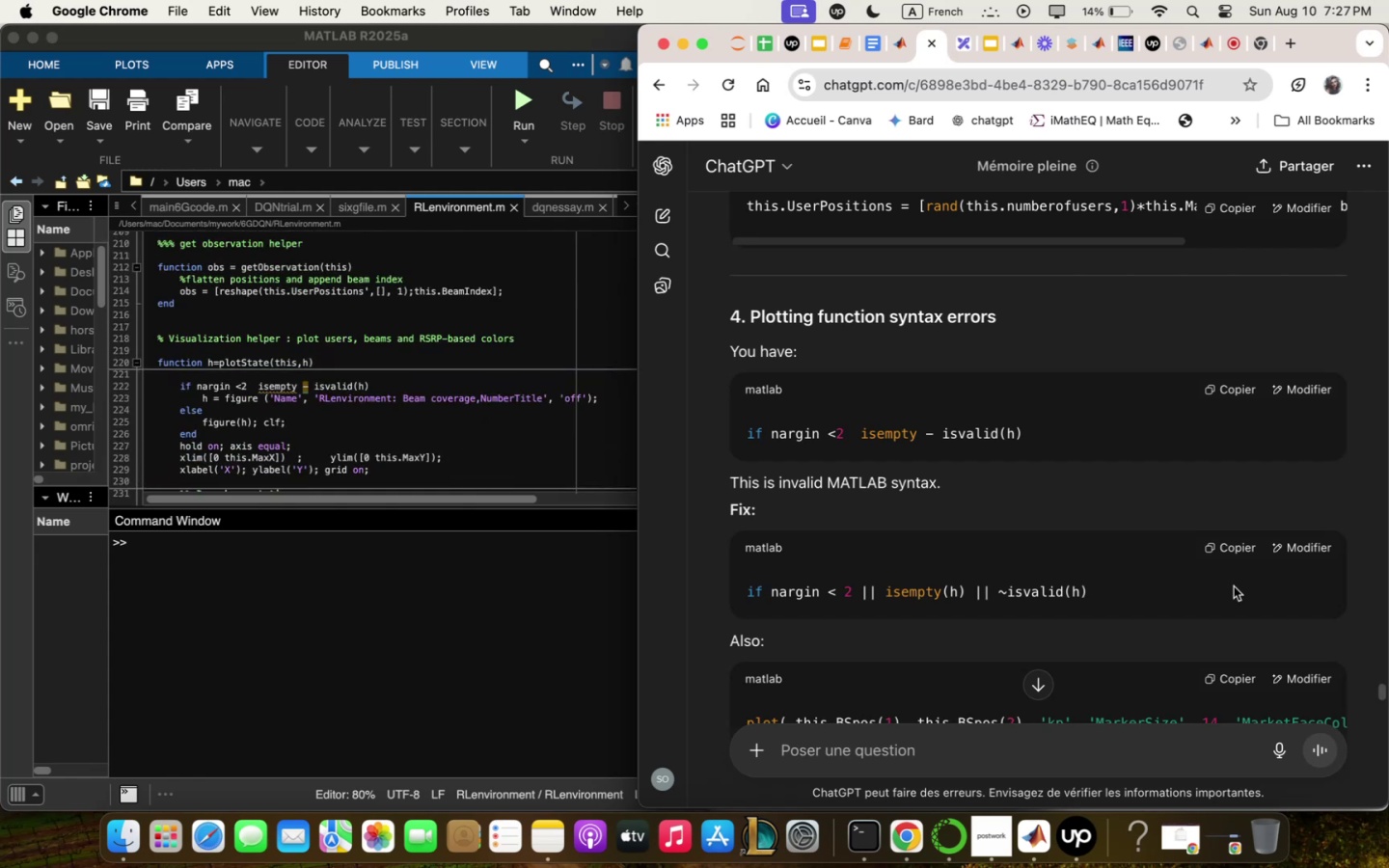 
left_click([1229, 554])
 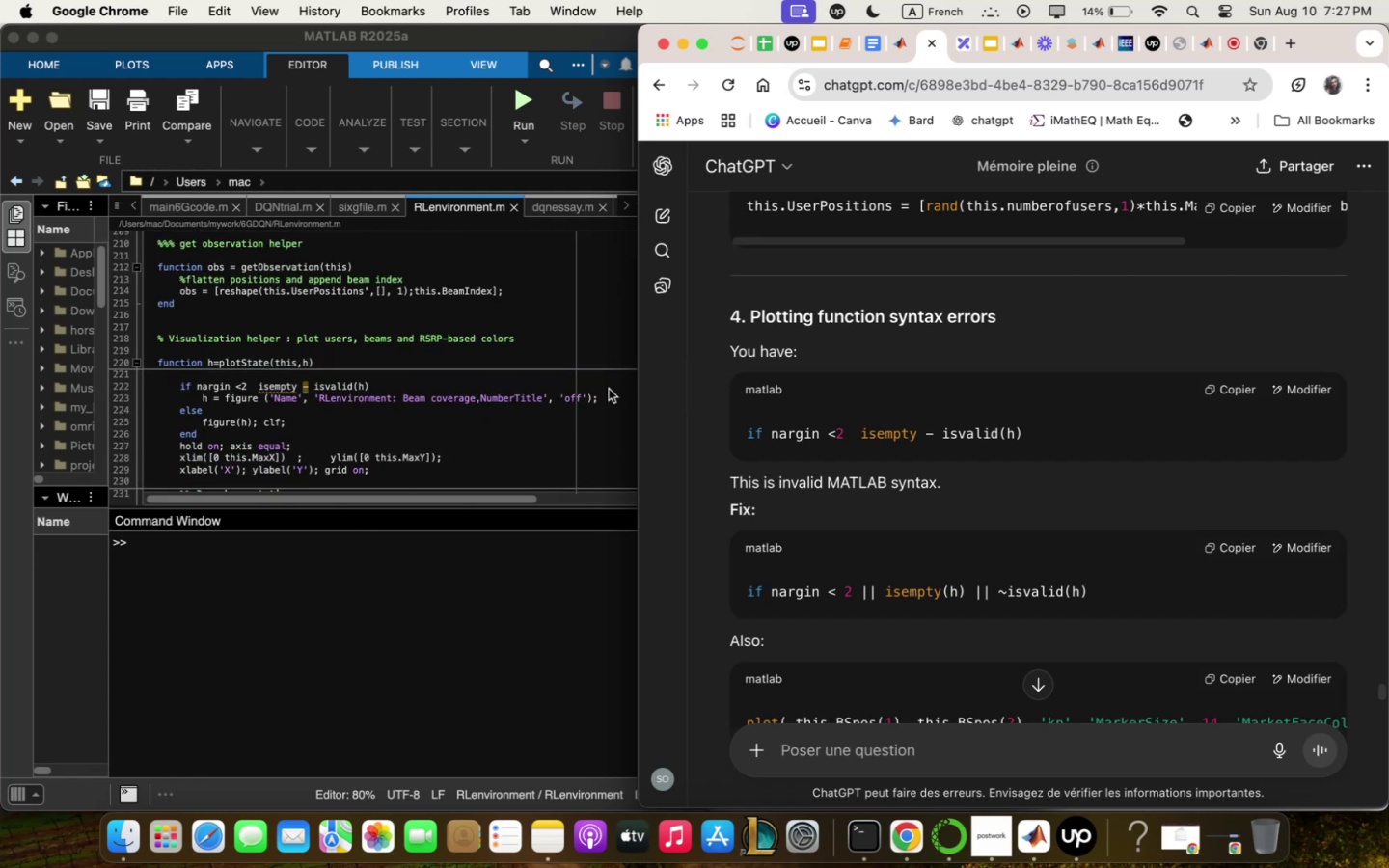 
left_click_drag(start_coordinate=[414, 375], to_coordinate=[208, 372])
 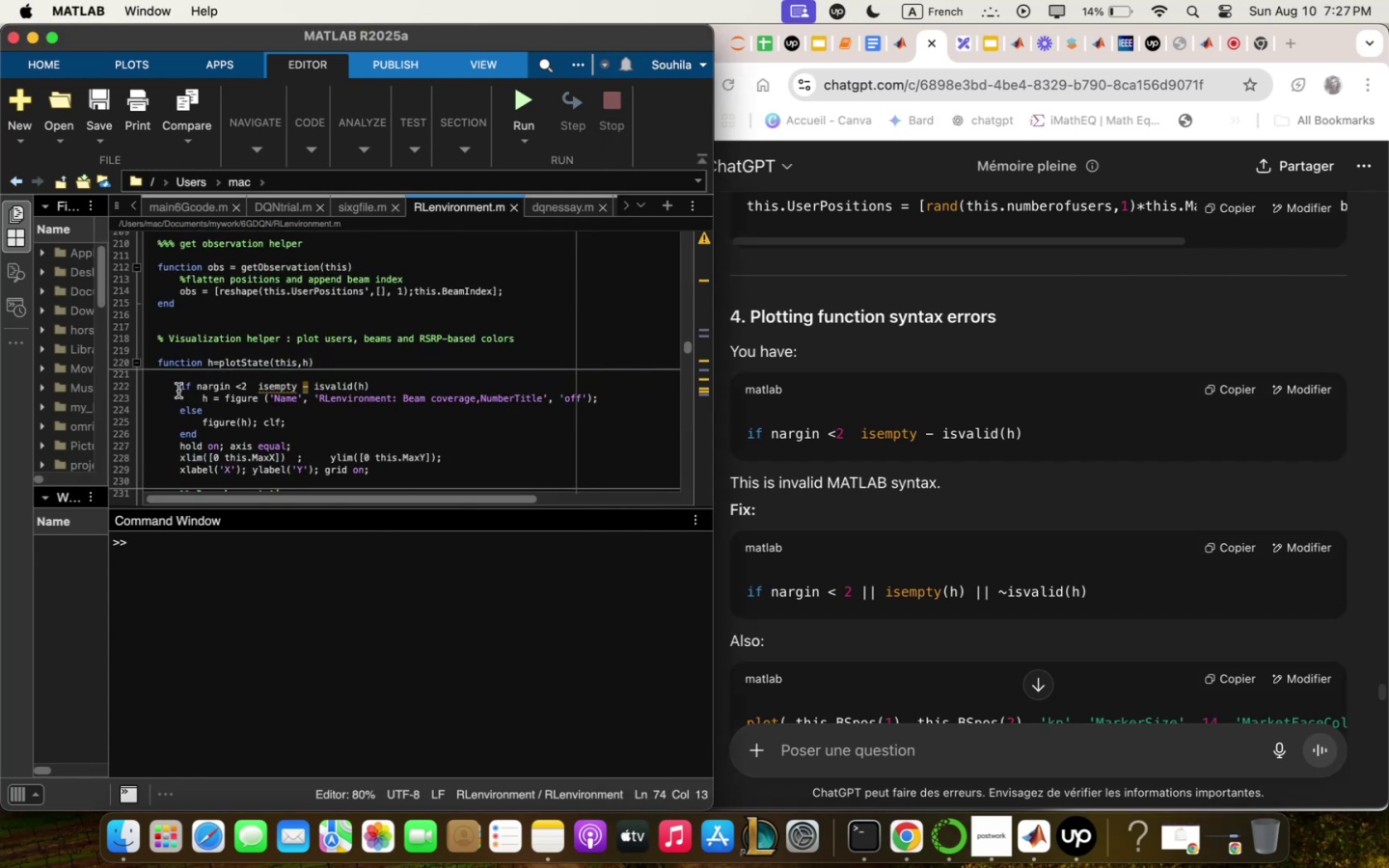 
left_click_drag(start_coordinate=[177, 388], to_coordinate=[382, 385])
 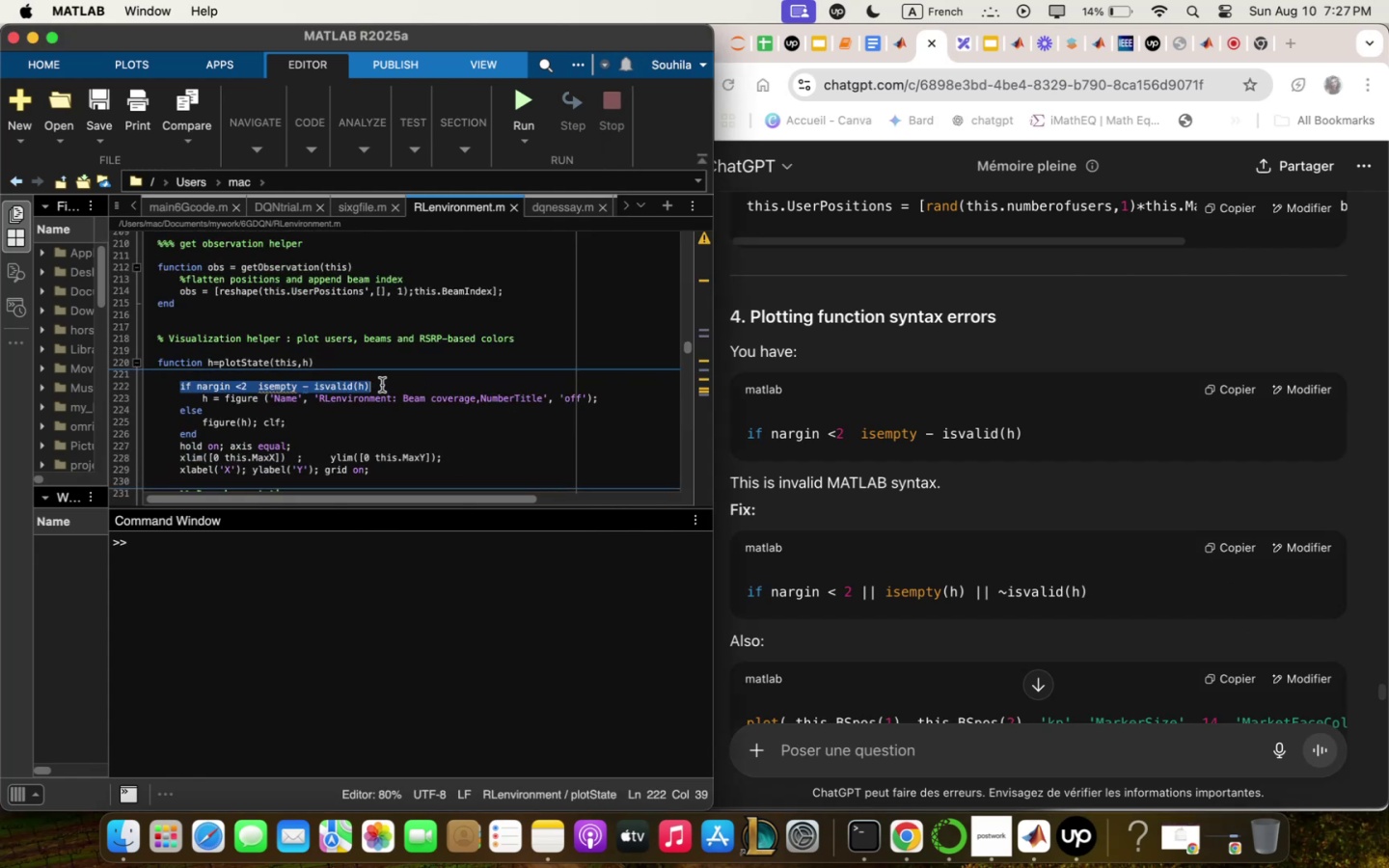 
key(Meta+V)
 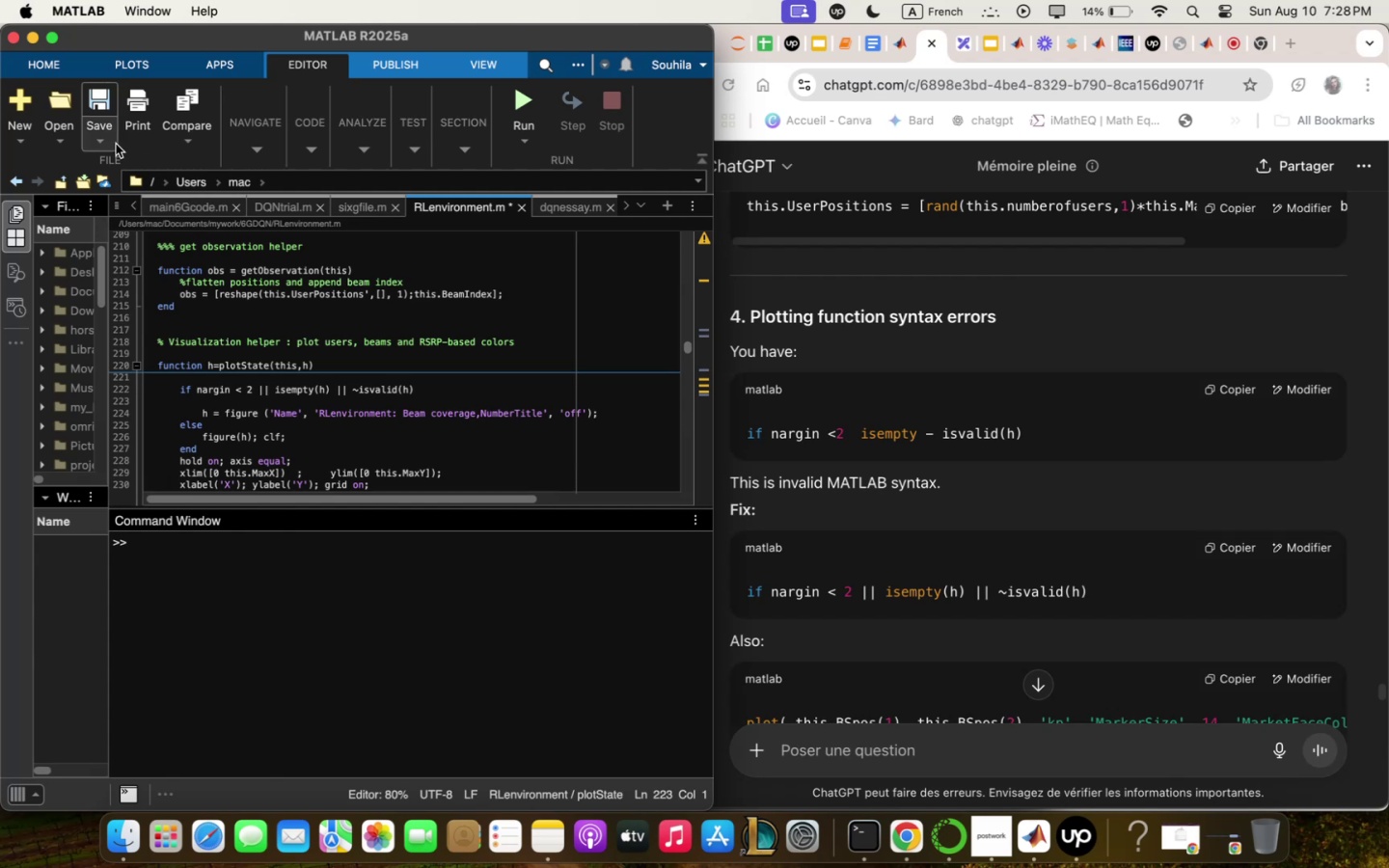 
left_click([95, 91])
 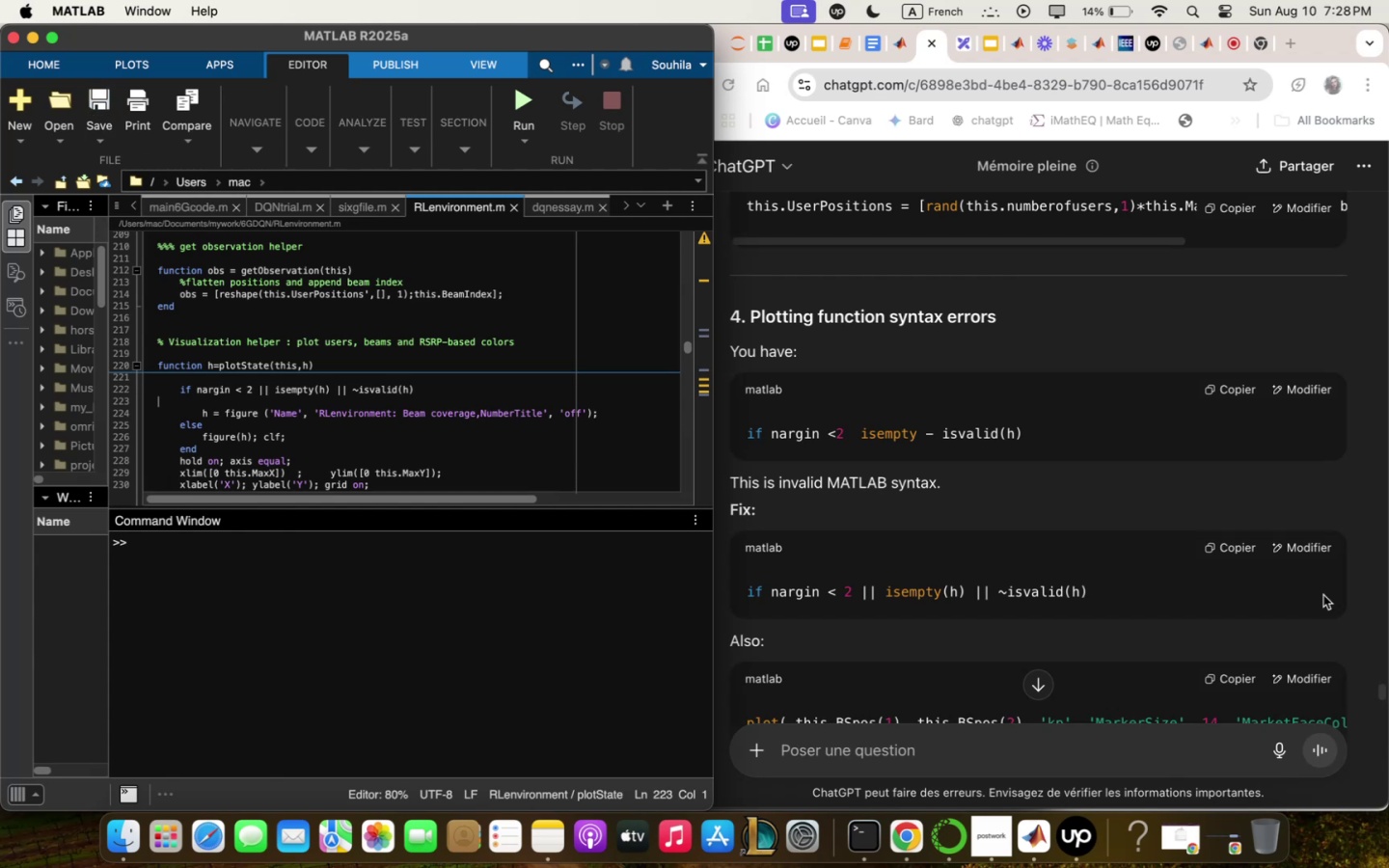 
scroll: coordinate [1198, 503], scroll_direction: down, amount: 11.0
 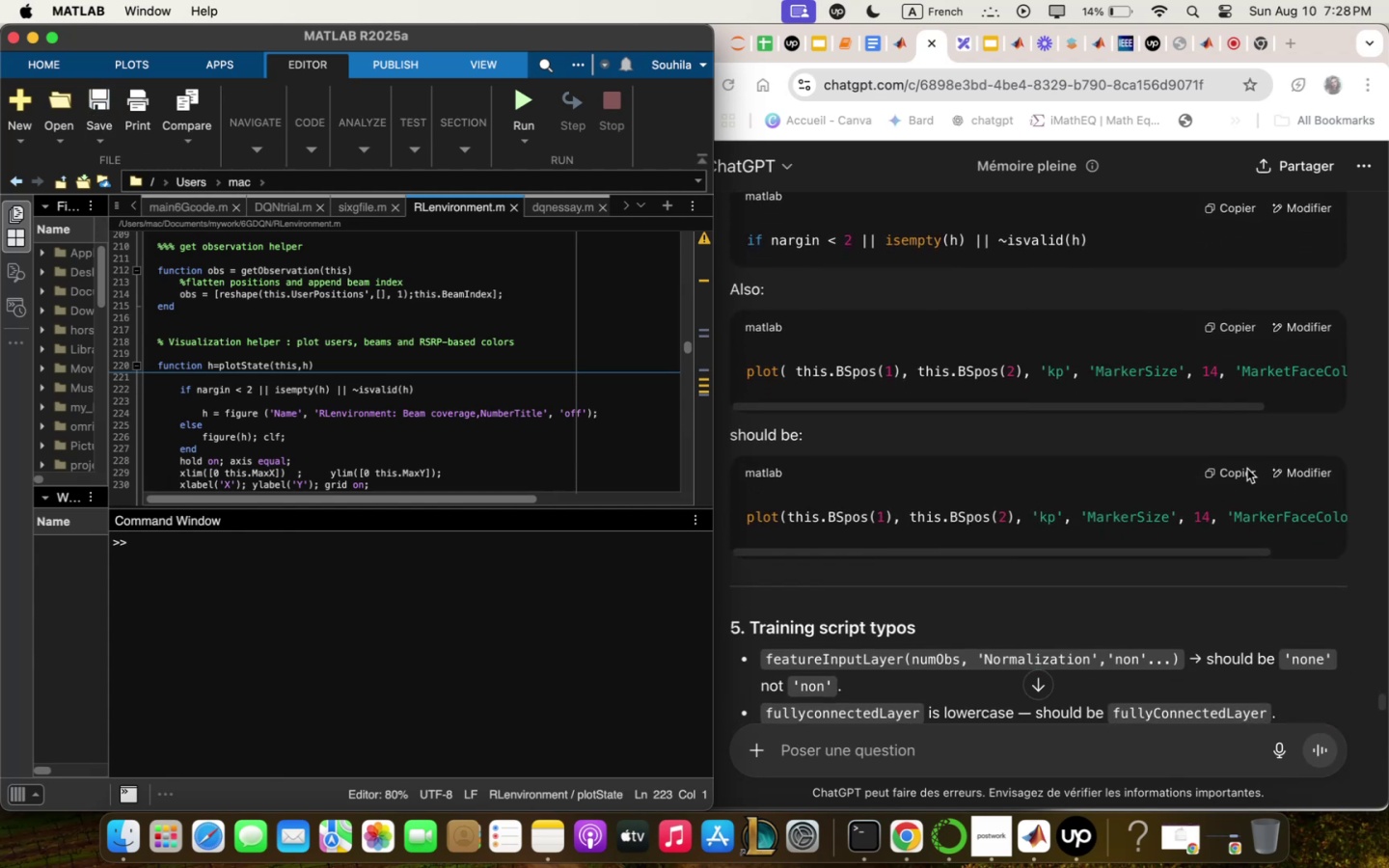 
left_click([1248, 469])
 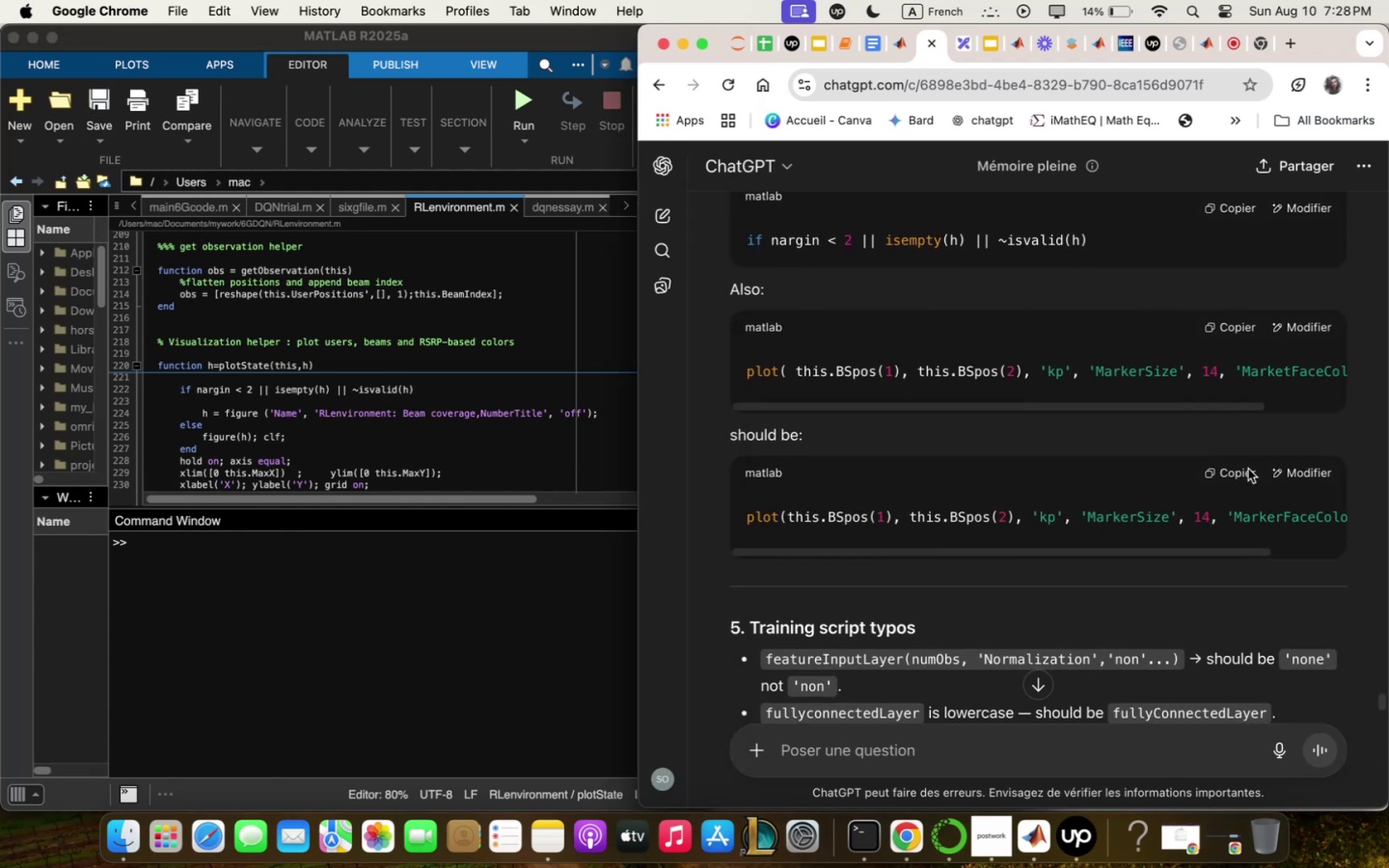 
left_click([1248, 469])
 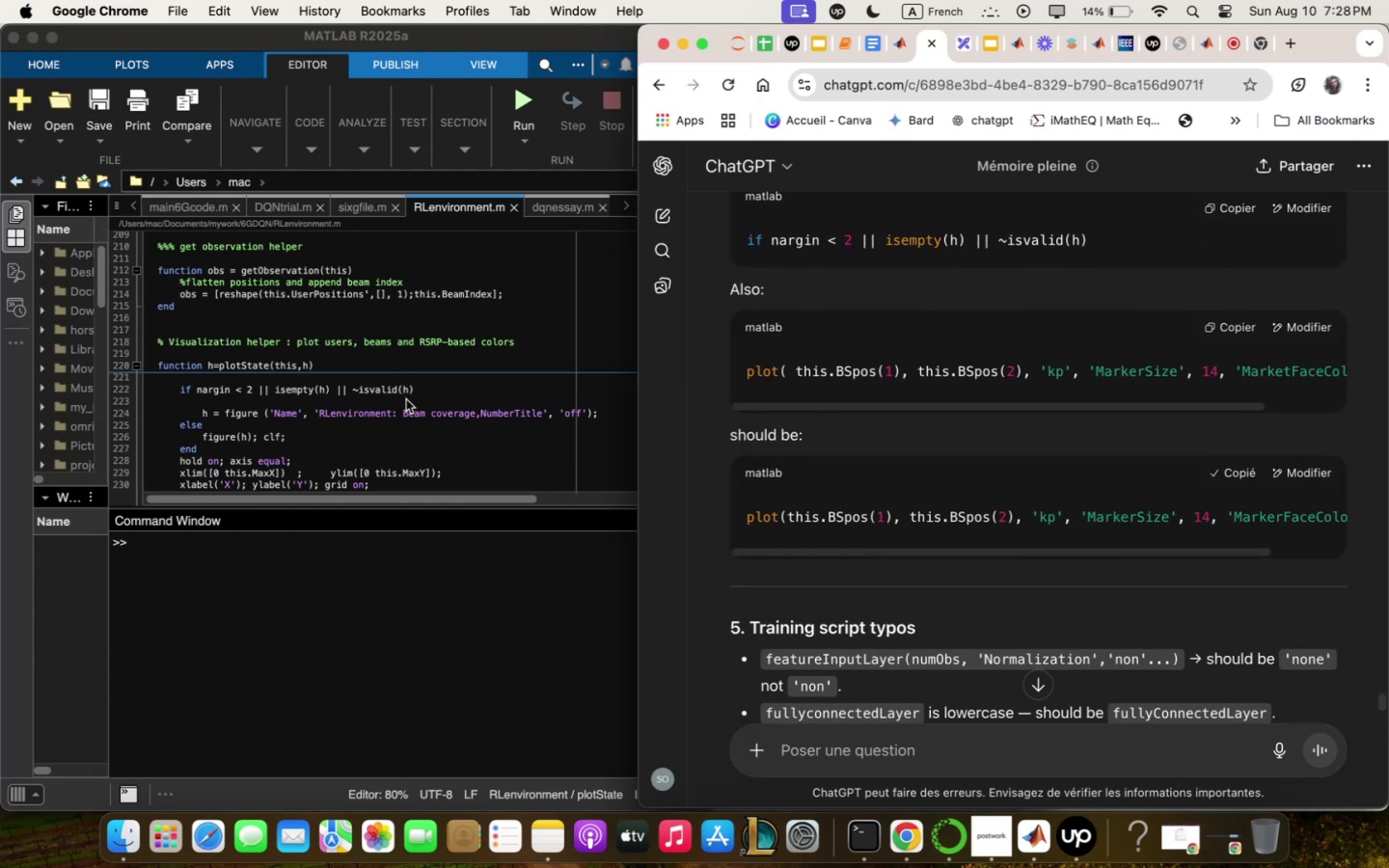 
scroll: coordinate [809, 489], scroll_direction: down, amount: 9.0
 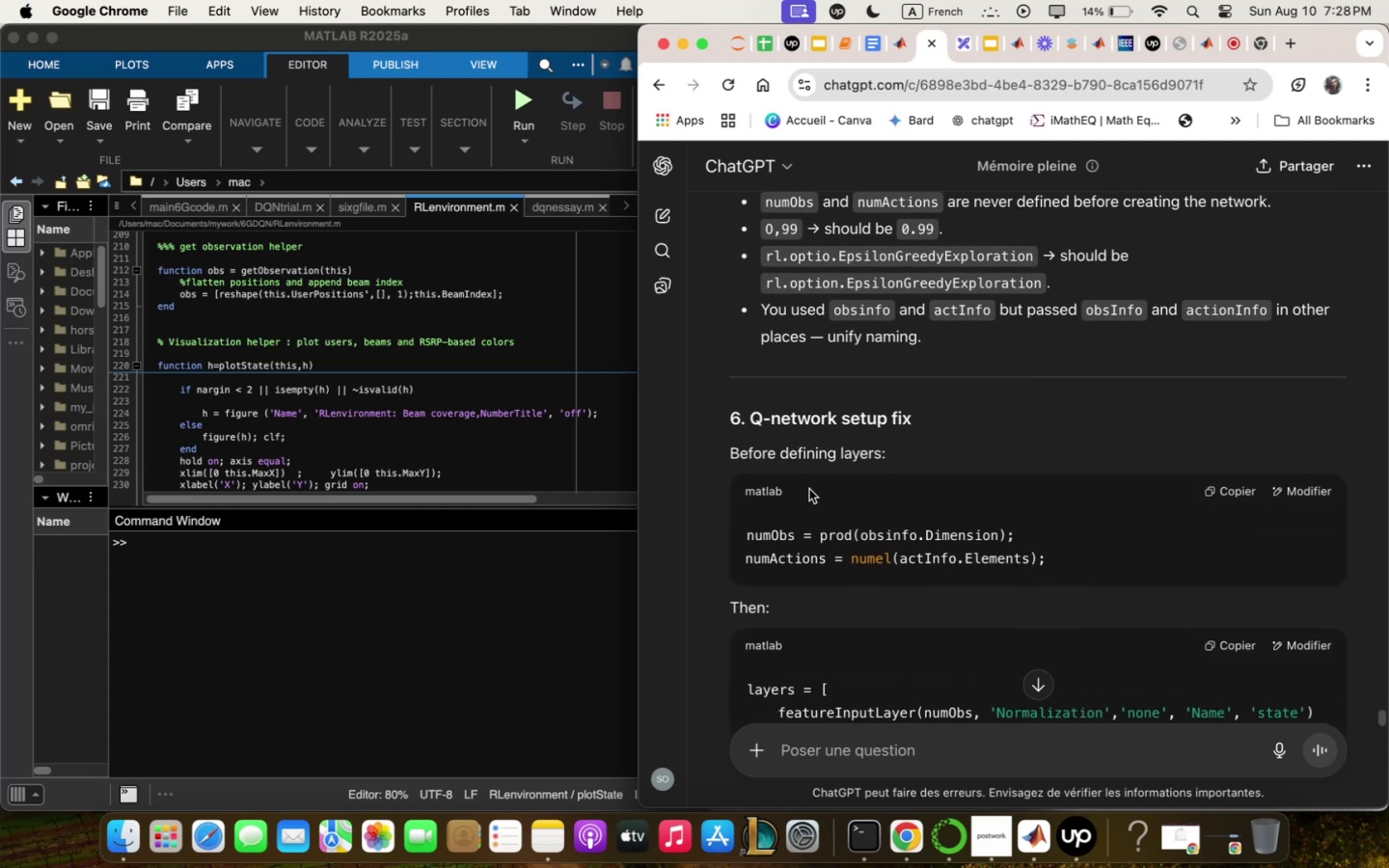 
left_click([1070, 826])
 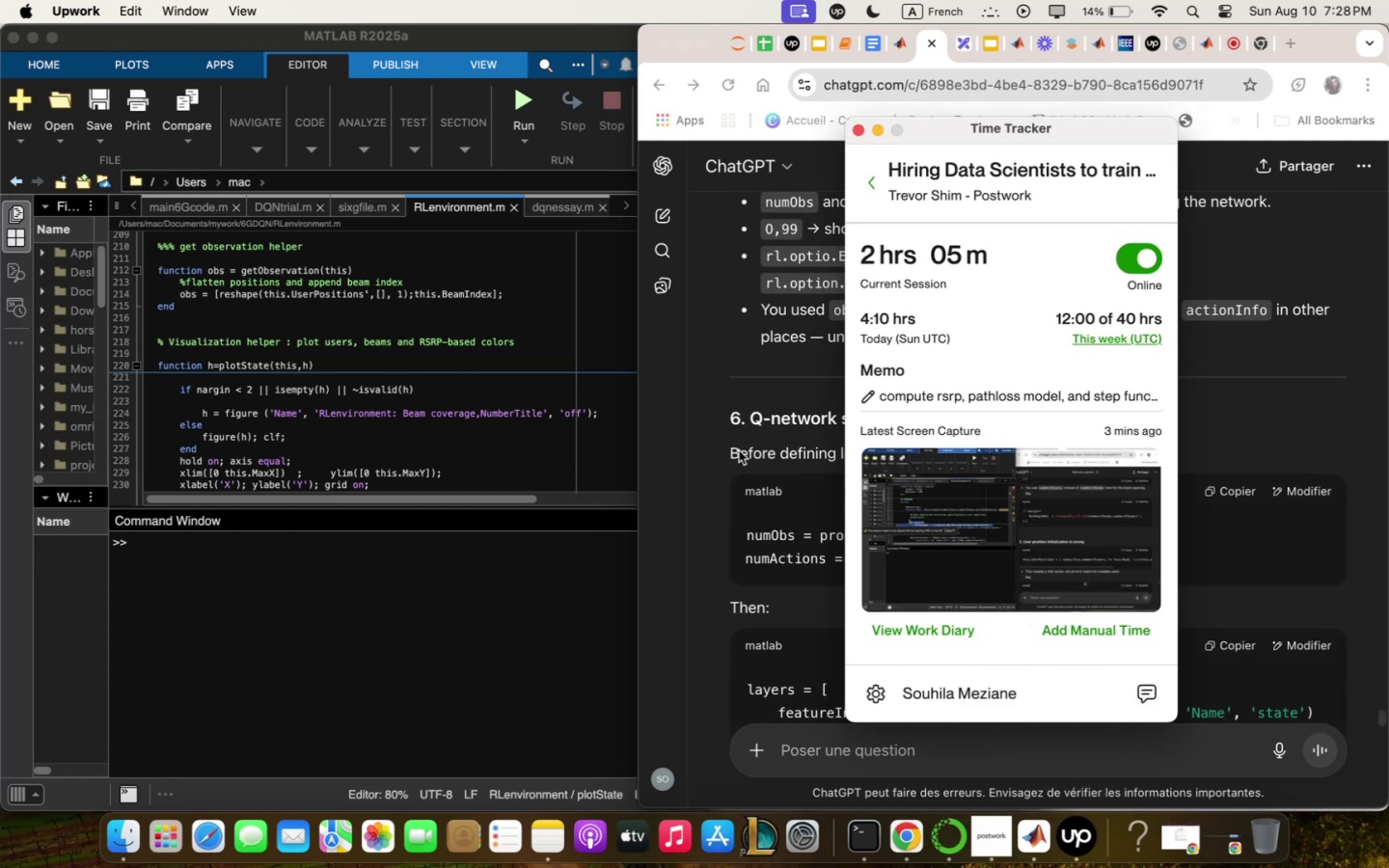 
left_click([710, 479])
 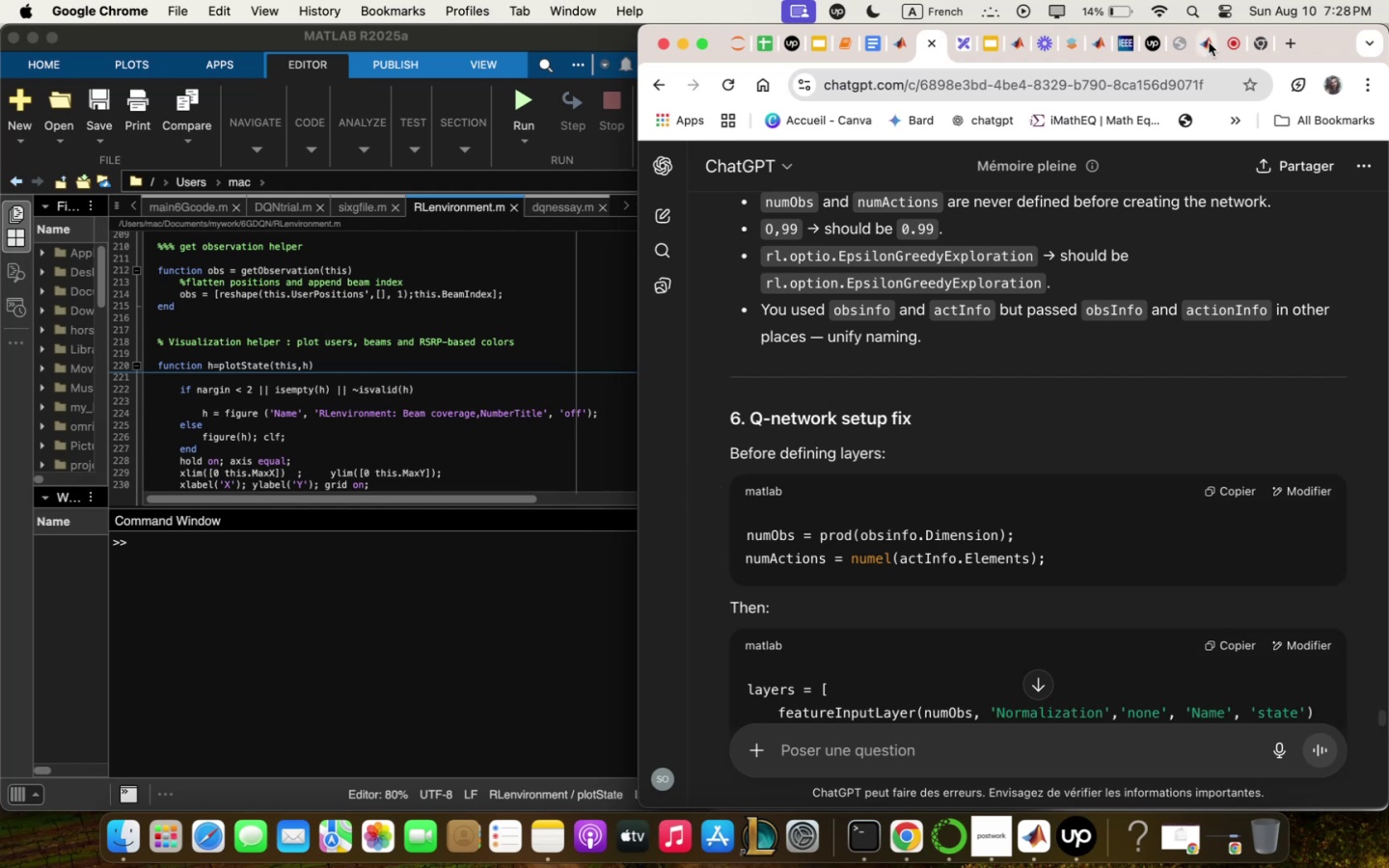 
left_click([1230, 38])
 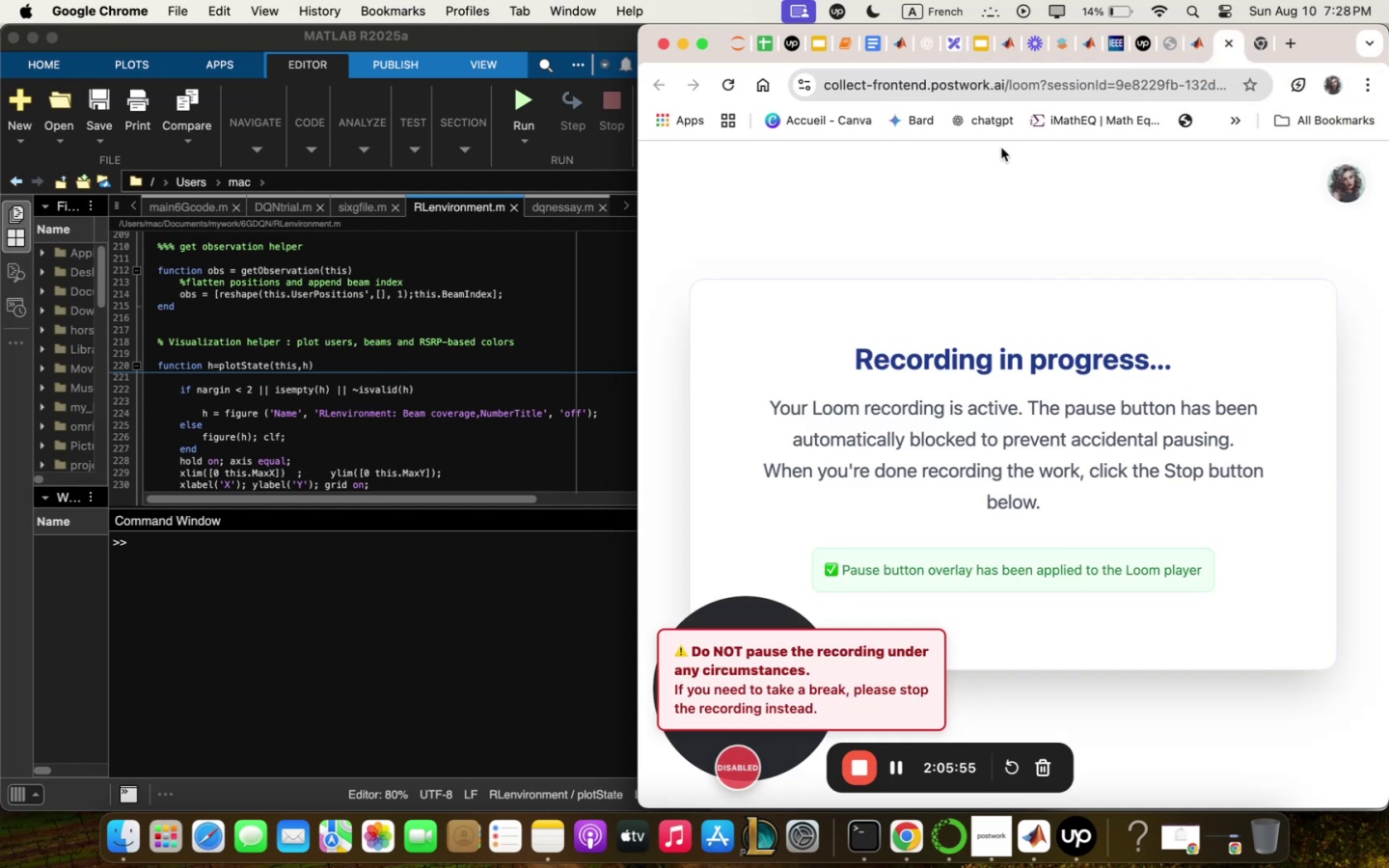 
wait(10.09)
 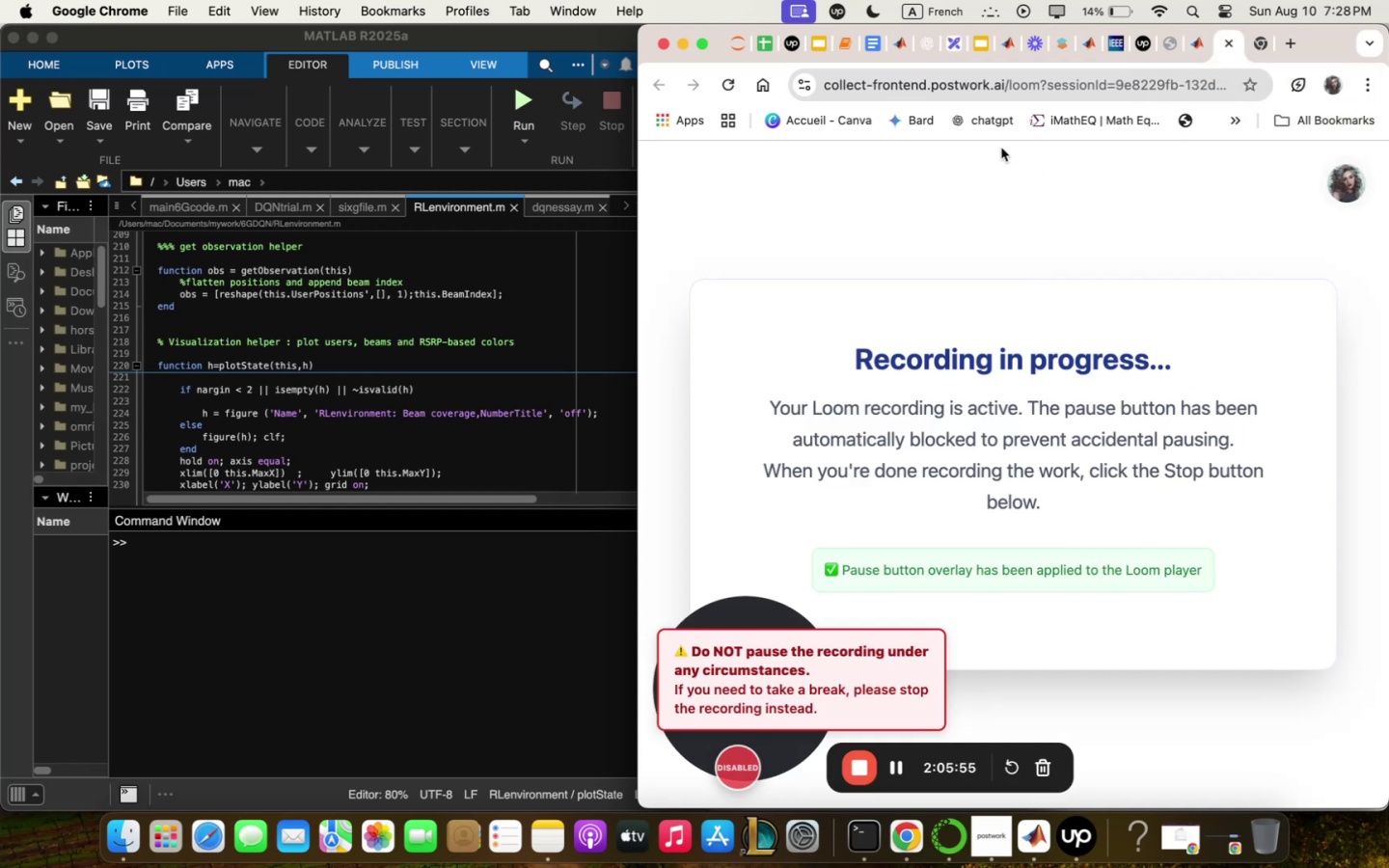 
mouse_move([942, 83])
 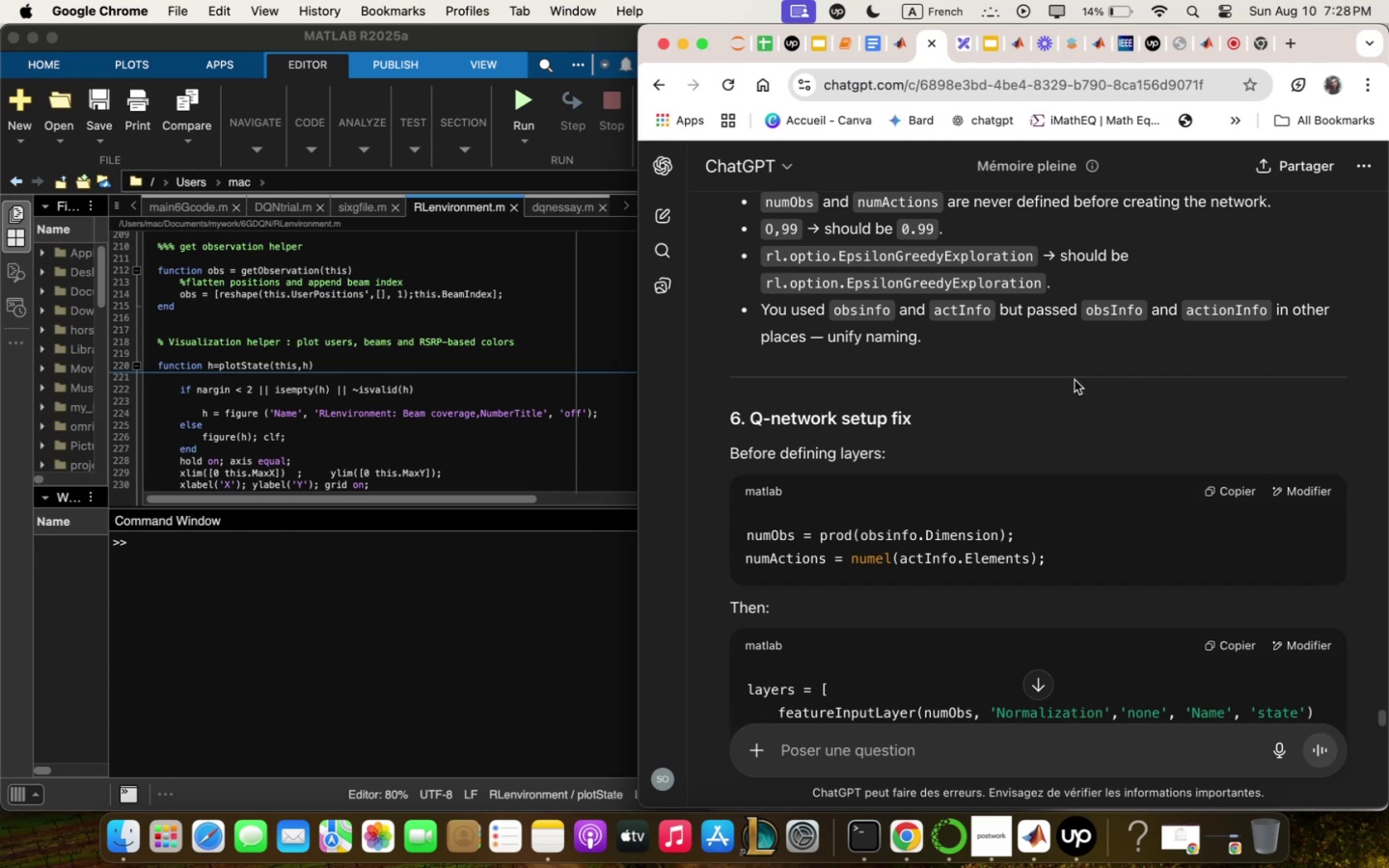 
wait(14.72)
 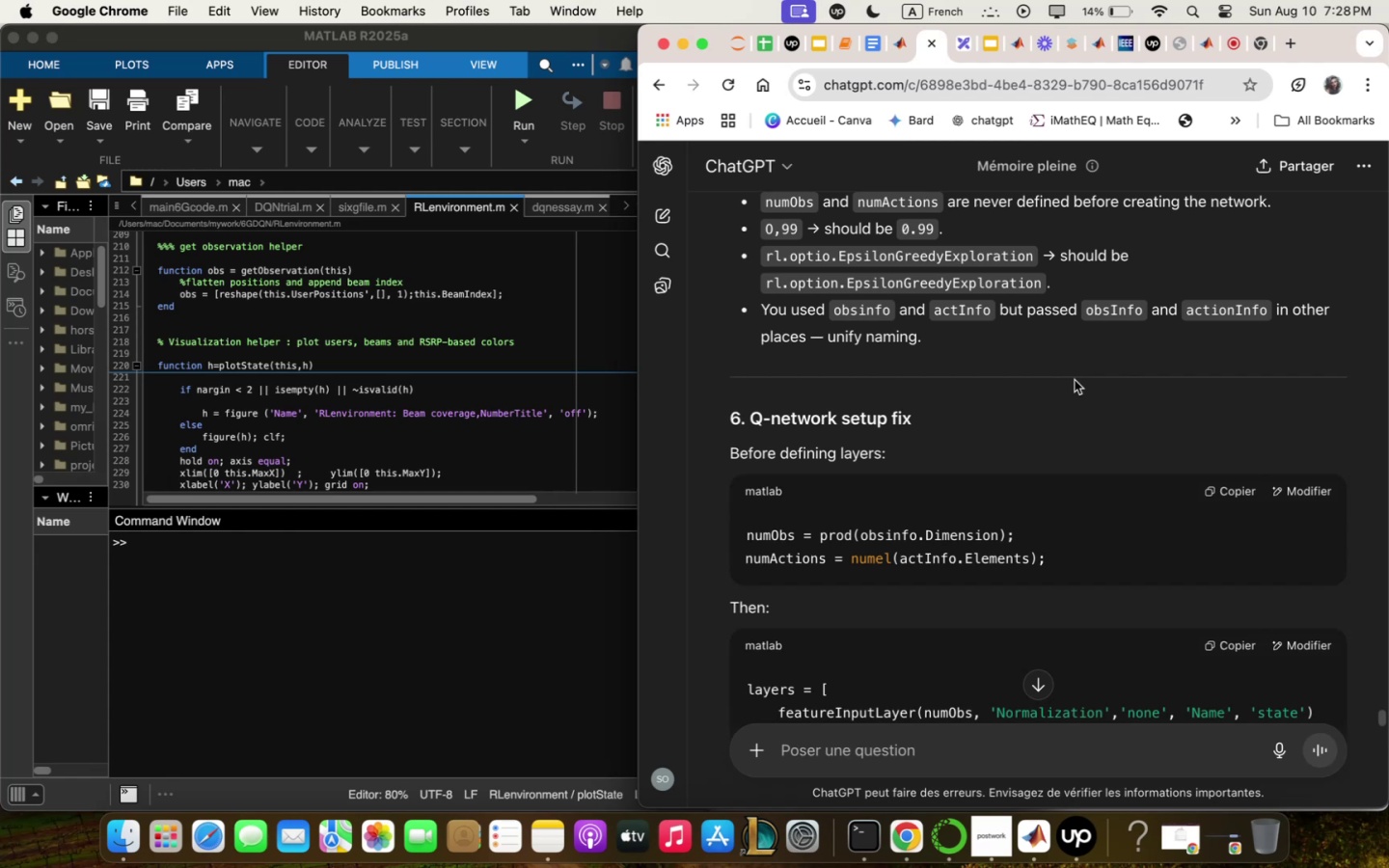 
scroll: coordinate [1051, 389], scroll_direction: down, amount: 8.0
 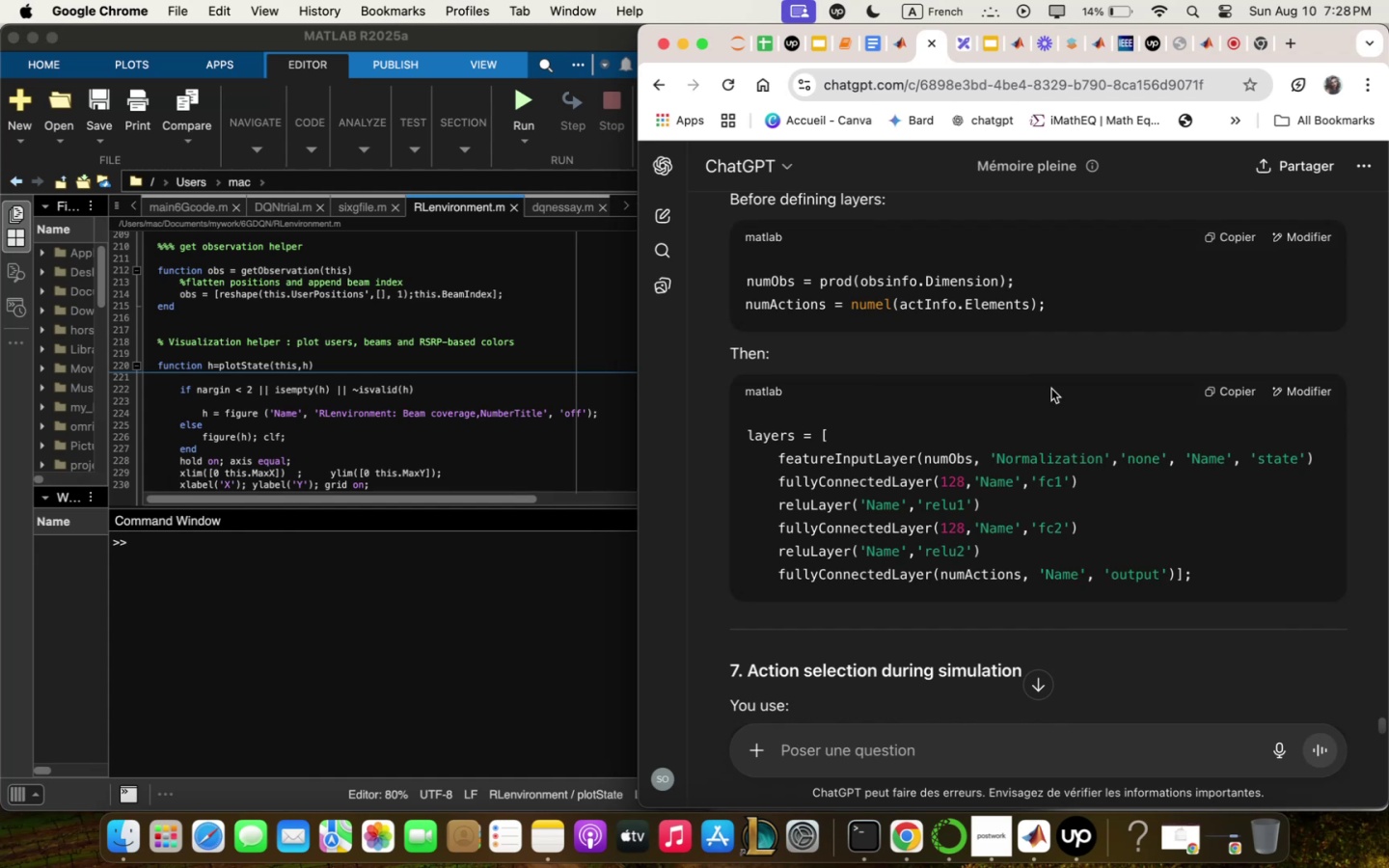 
scroll: coordinate [1051, 389], scroll_direction: up, amount: 6.0
 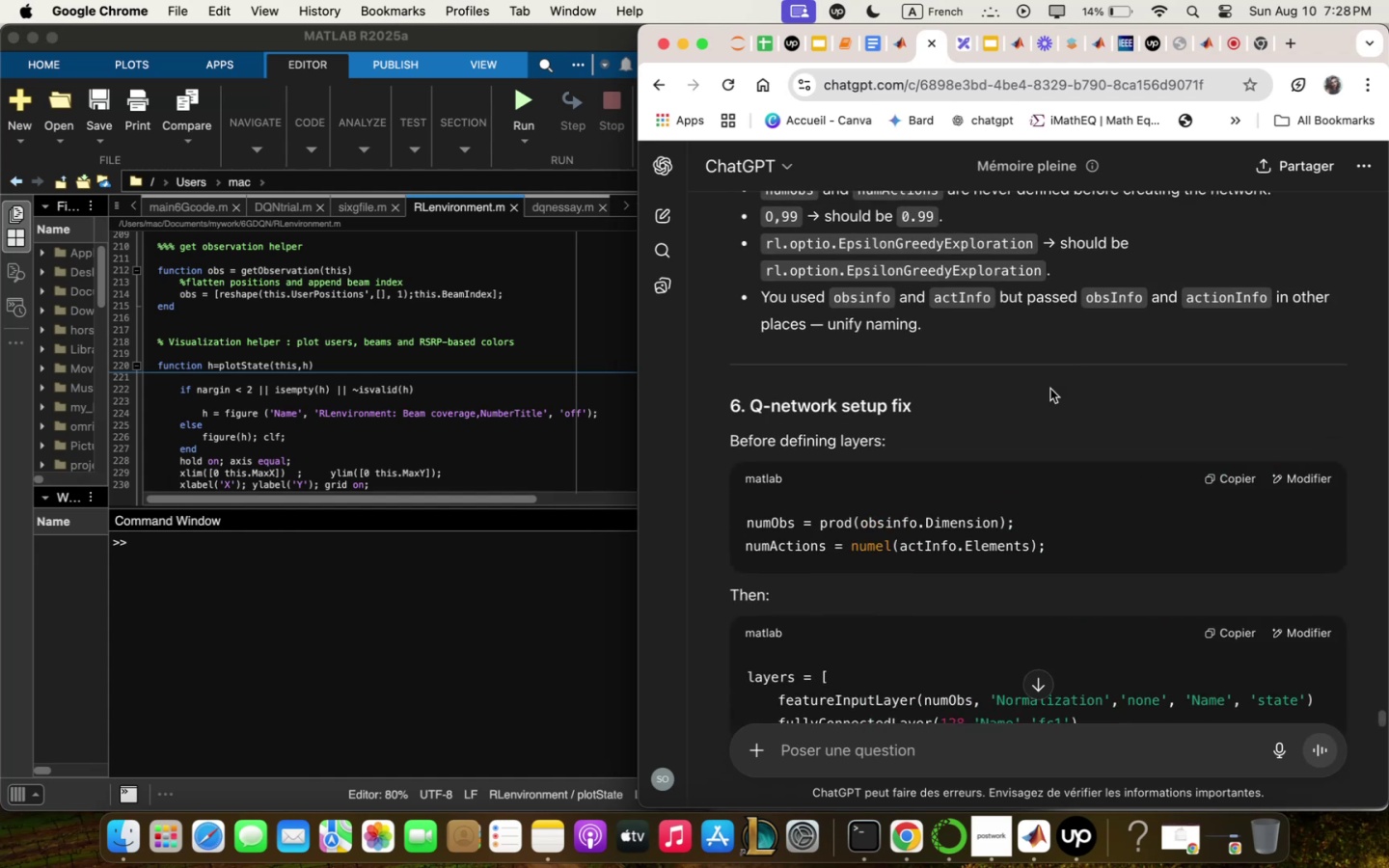 
scroll: coordinate [1048, 387], scroll_direction: down, amount: 4.0
 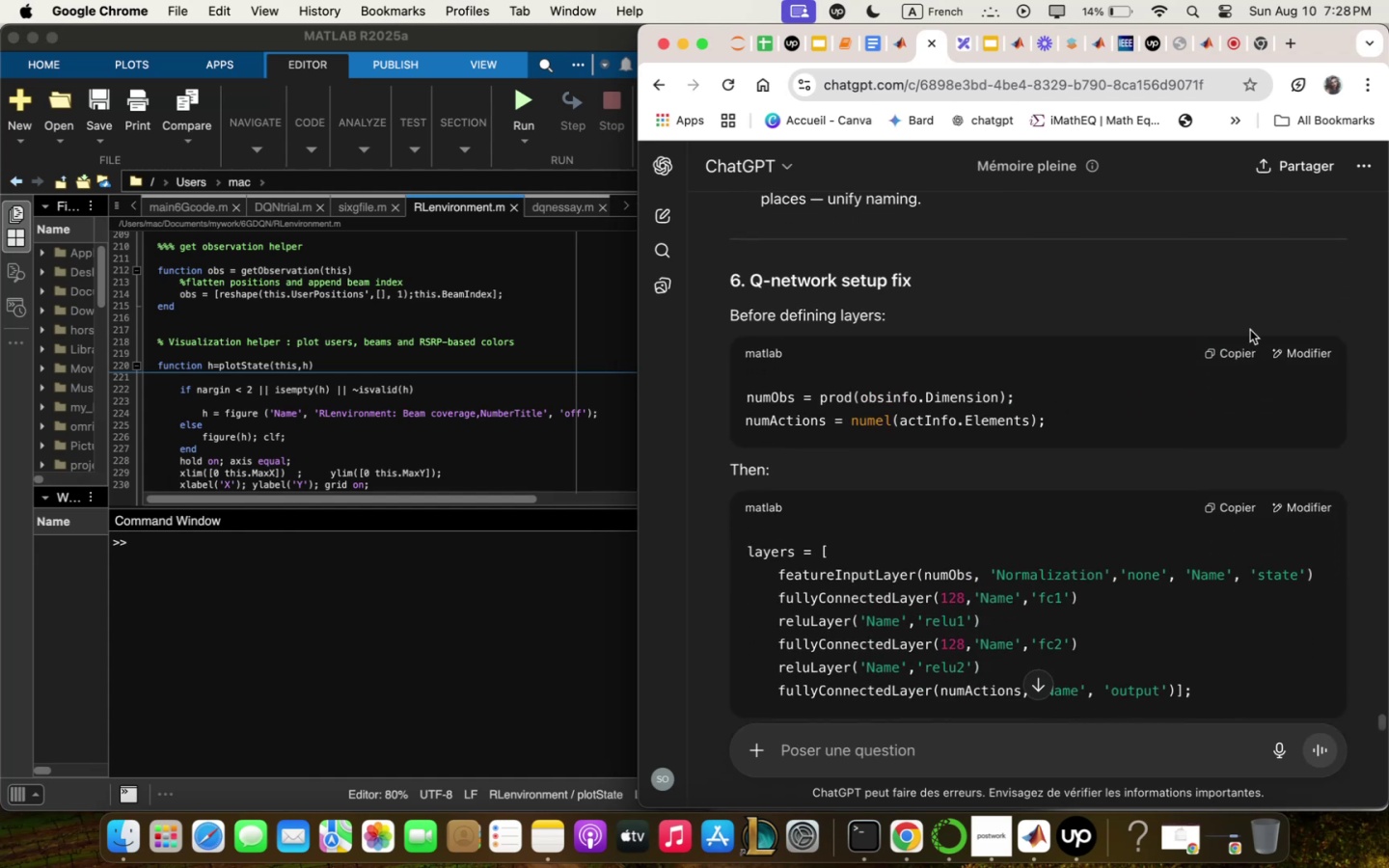 
left_click([1228, 362])
 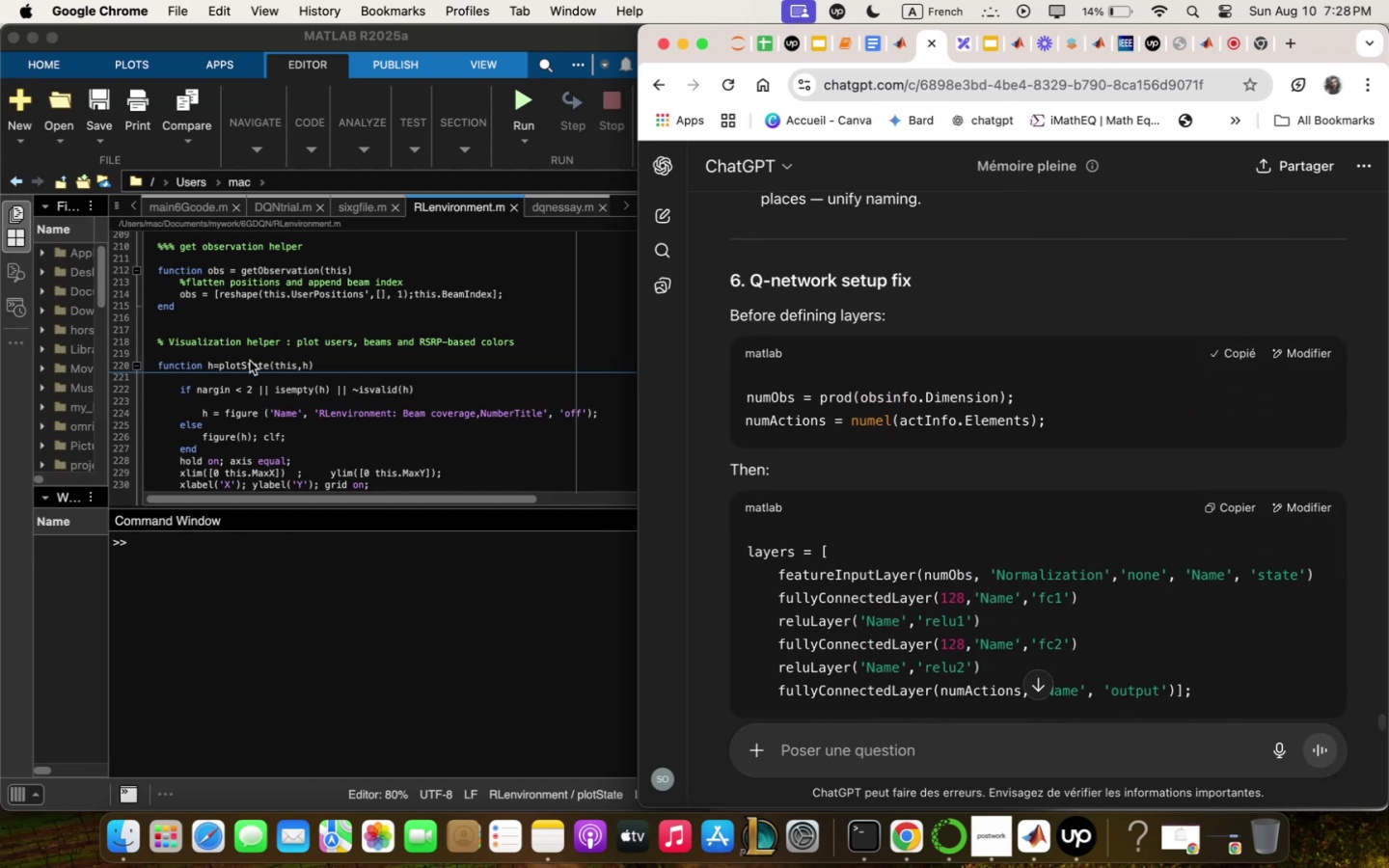 
scroll: coordinate [289, 369], scroll_direction: down, amount: 2.0
 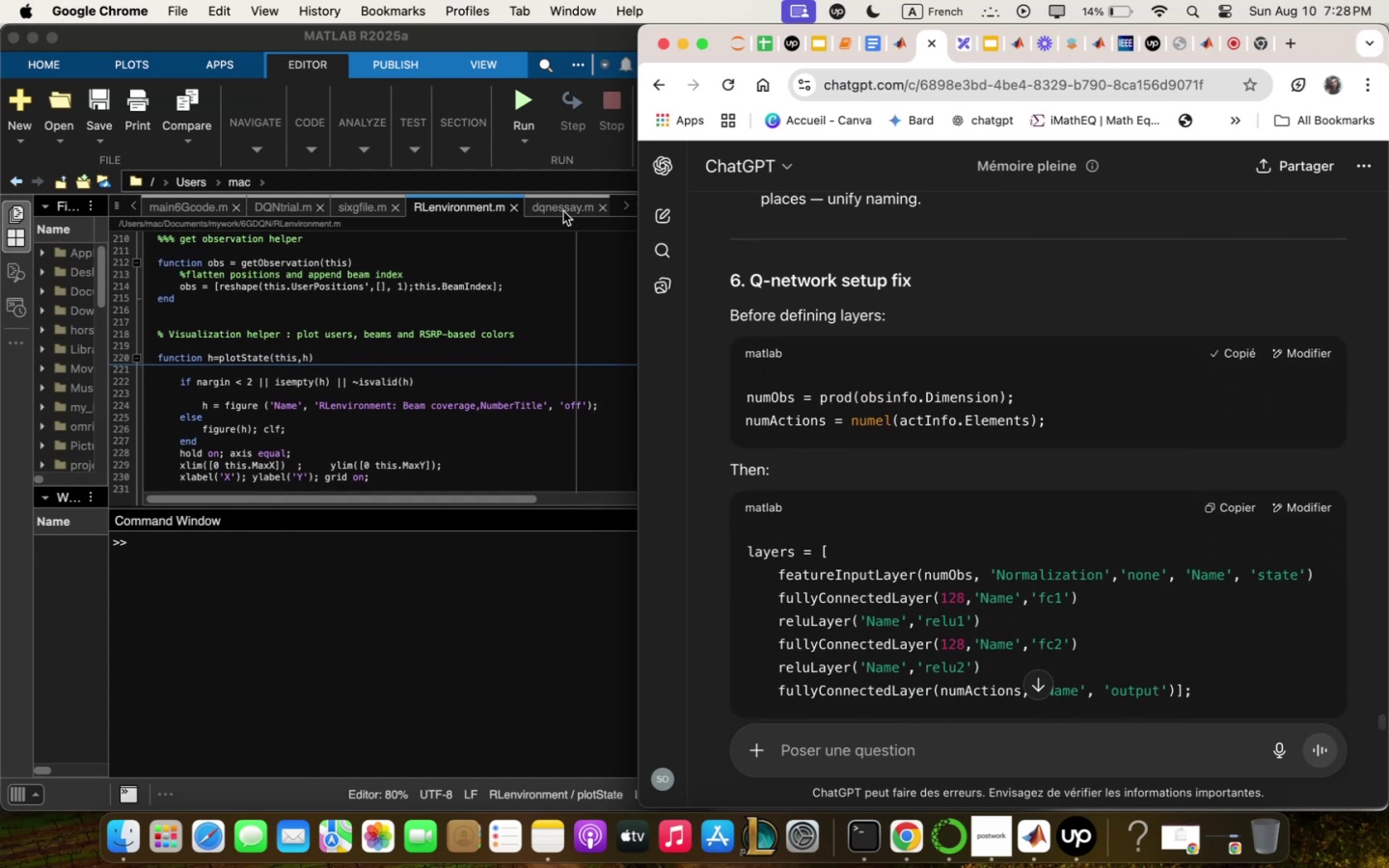 
left_click([560, 207])
 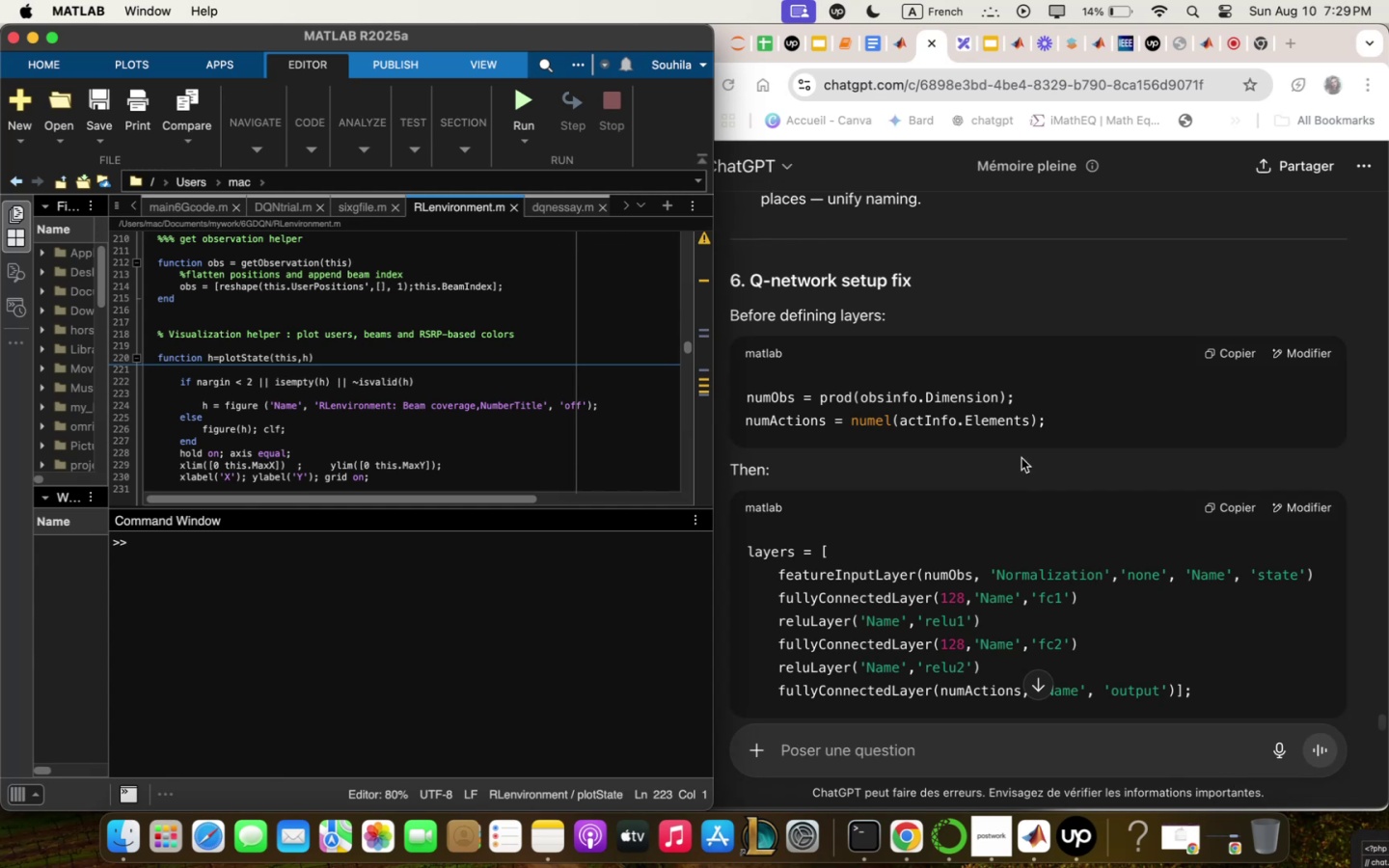 
wait(46.83)
 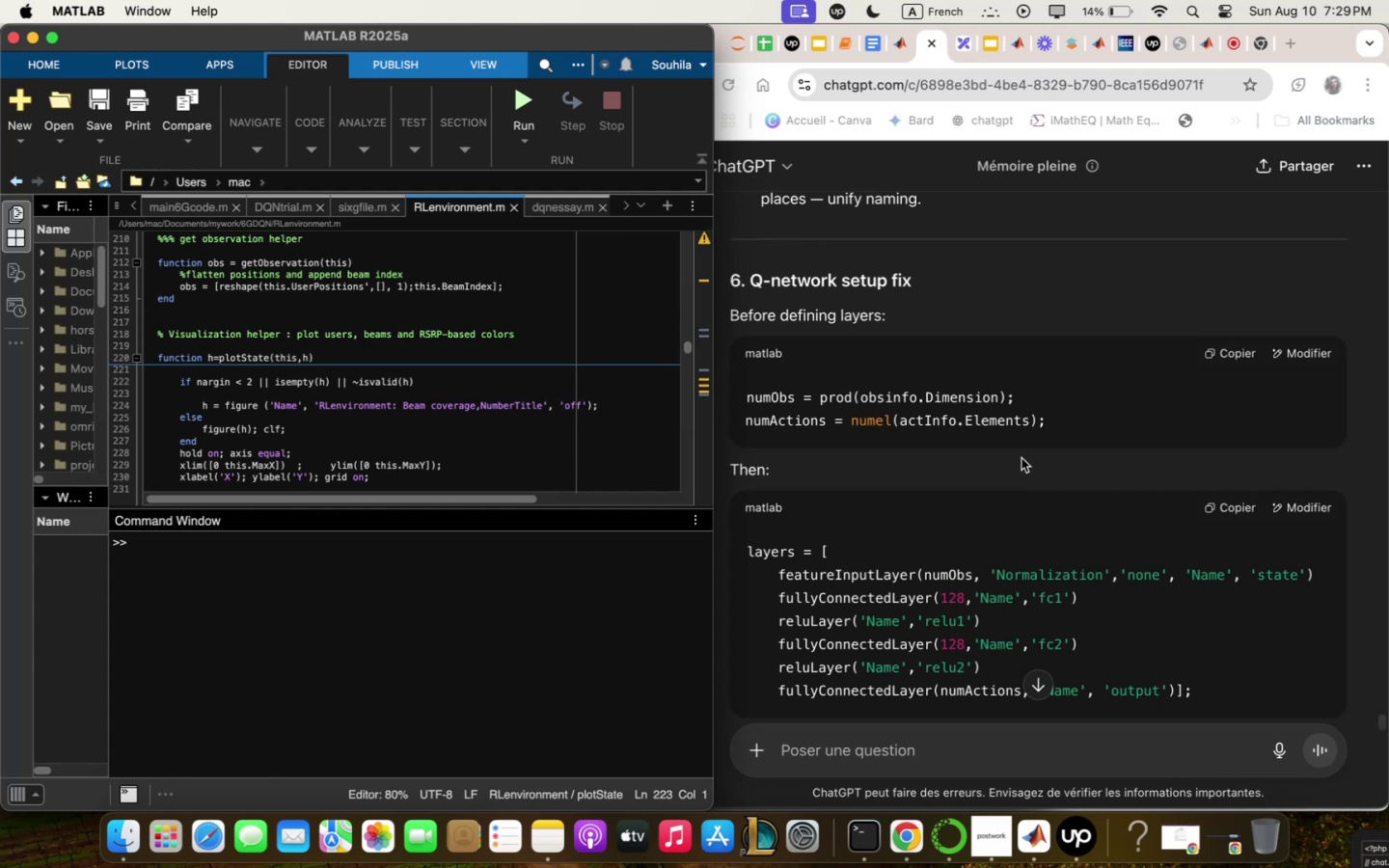 
left_click([478, 407])
 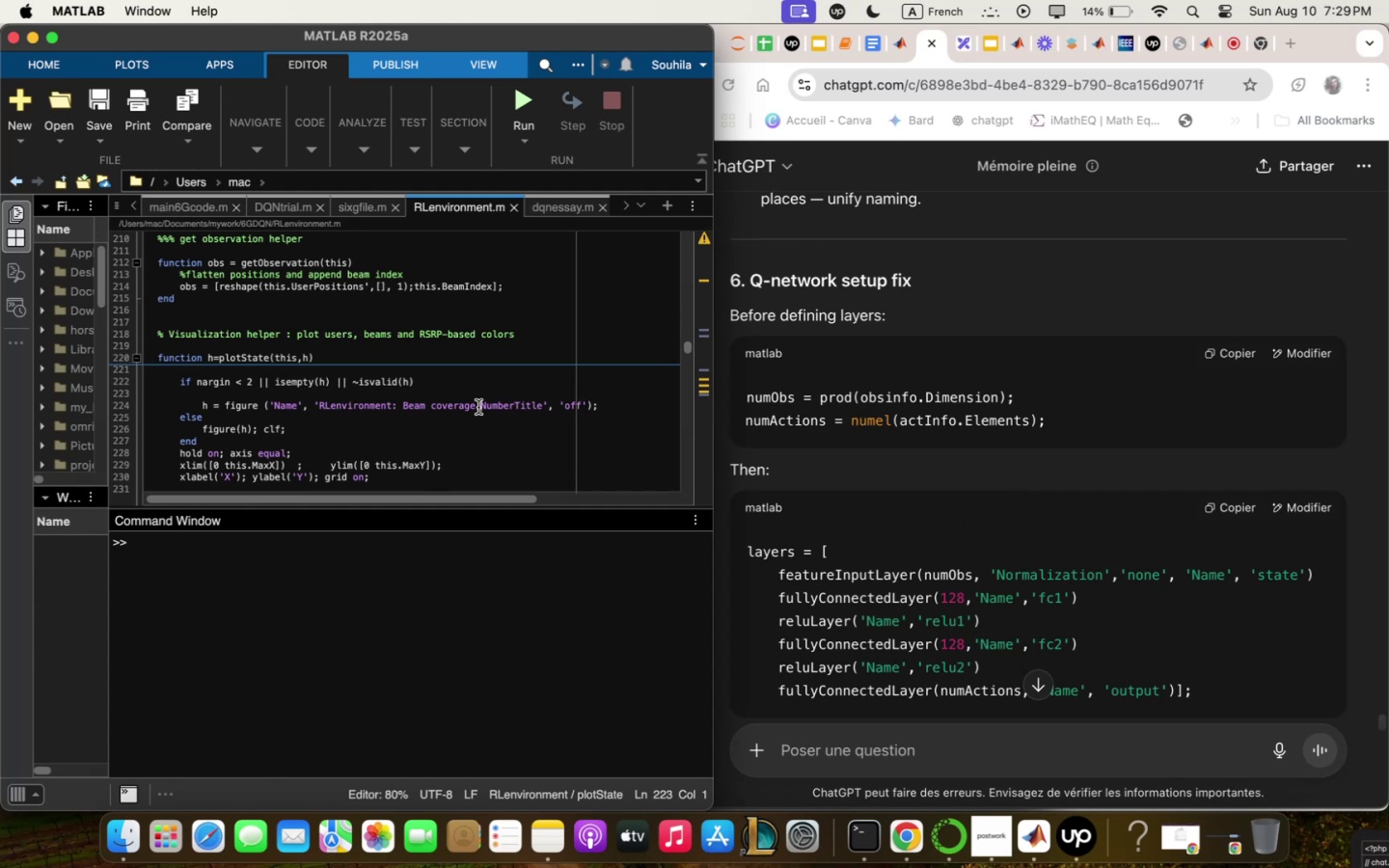 
scroll: coordinate [478, 407], scroll_direction: down, amount: 2.0
 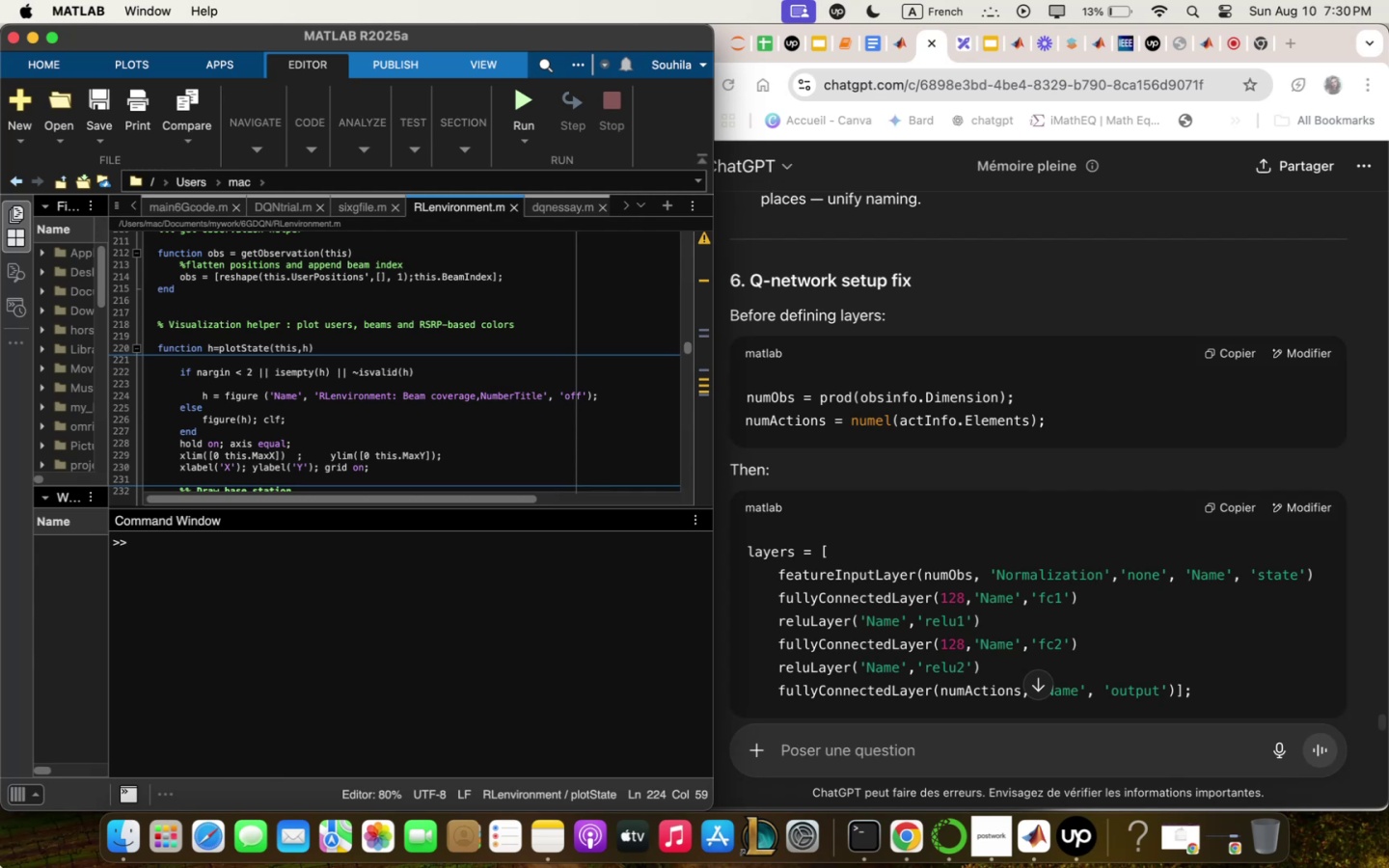 
wait(56.73)
 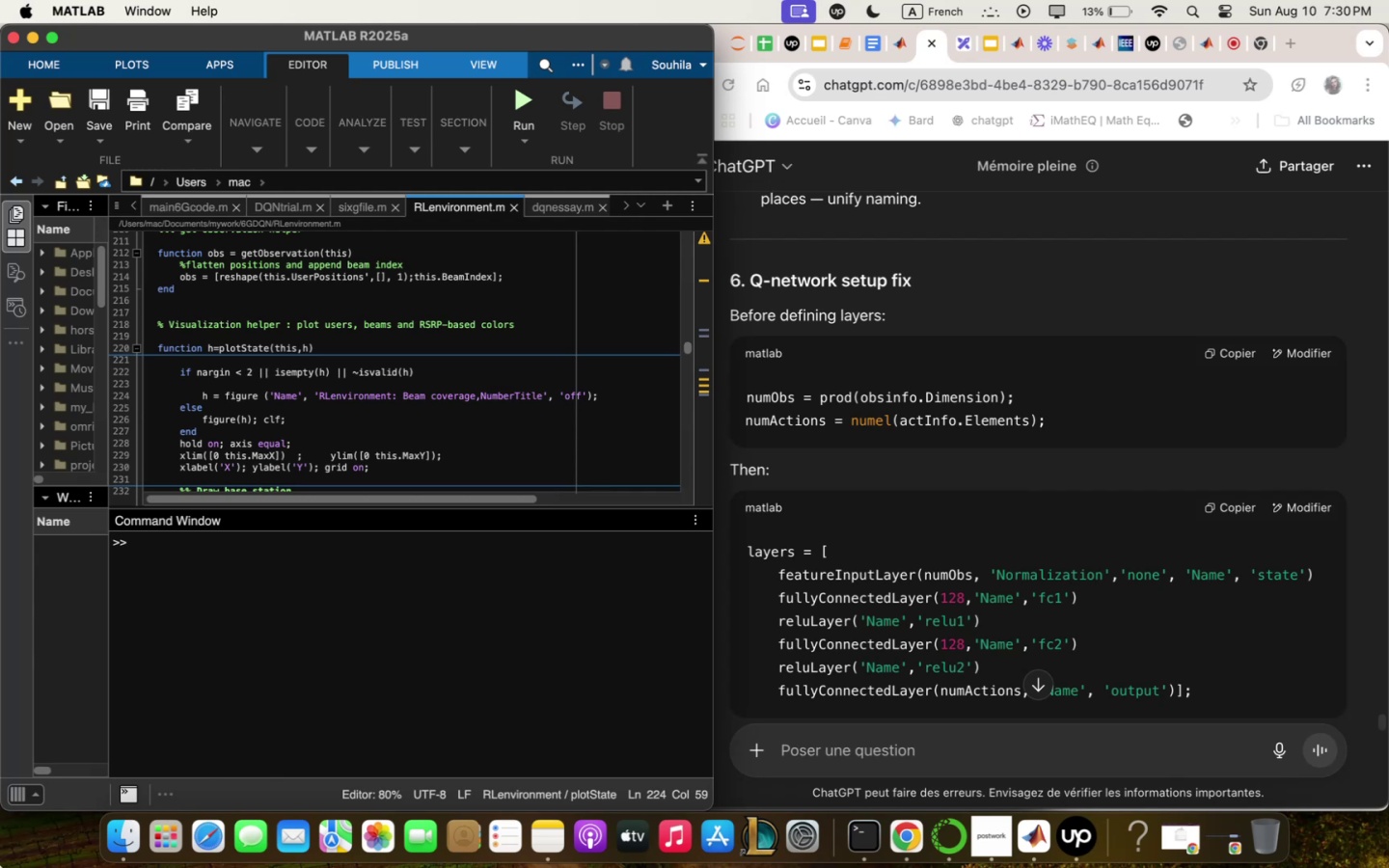 
scroll: coordinate [994, 480], scroll_direction: down, amount: 4.0
 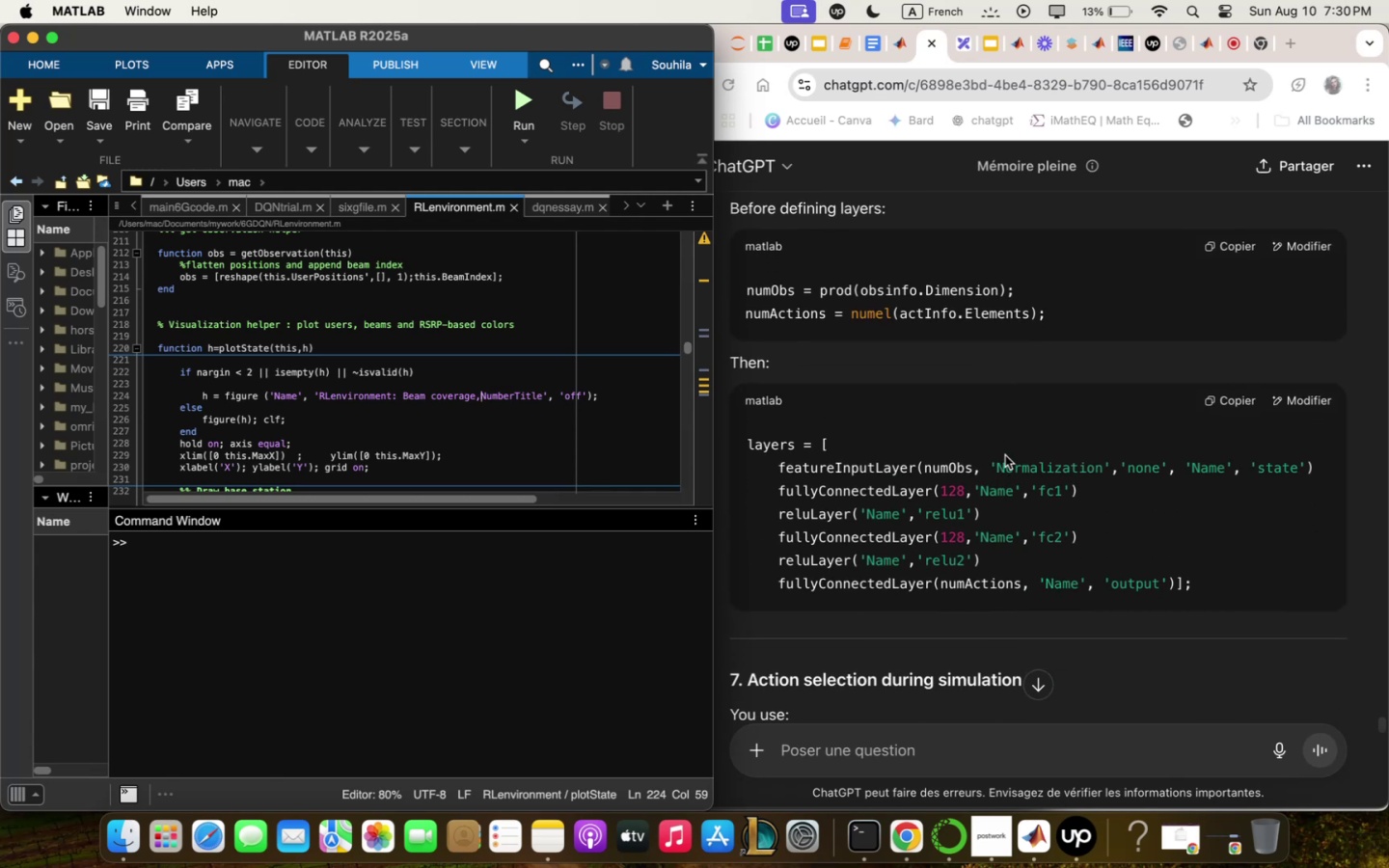 
wait(6.56)
 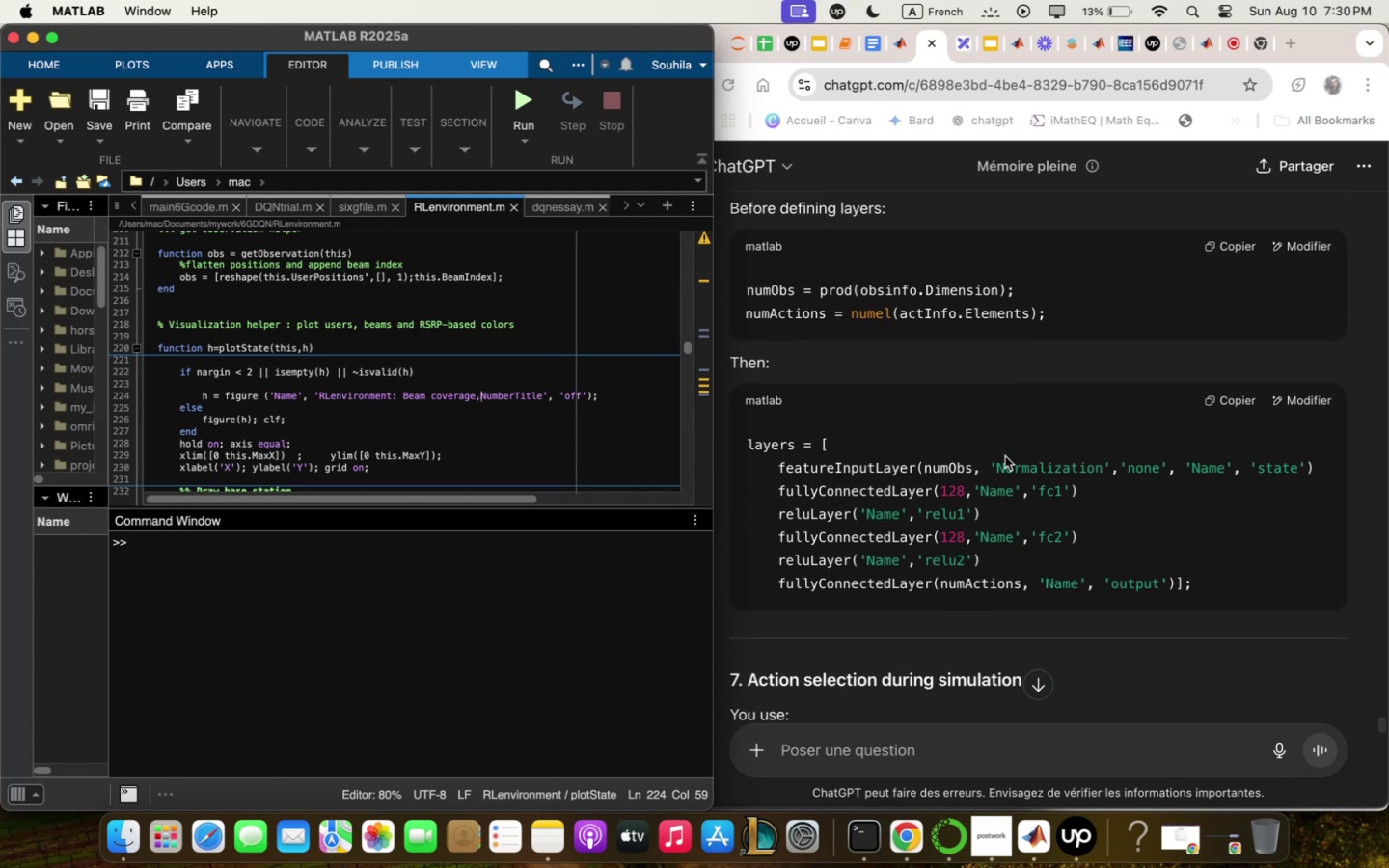 
scroll: coordinate [947, 539], scroll_direction: down, amount: 14.0
 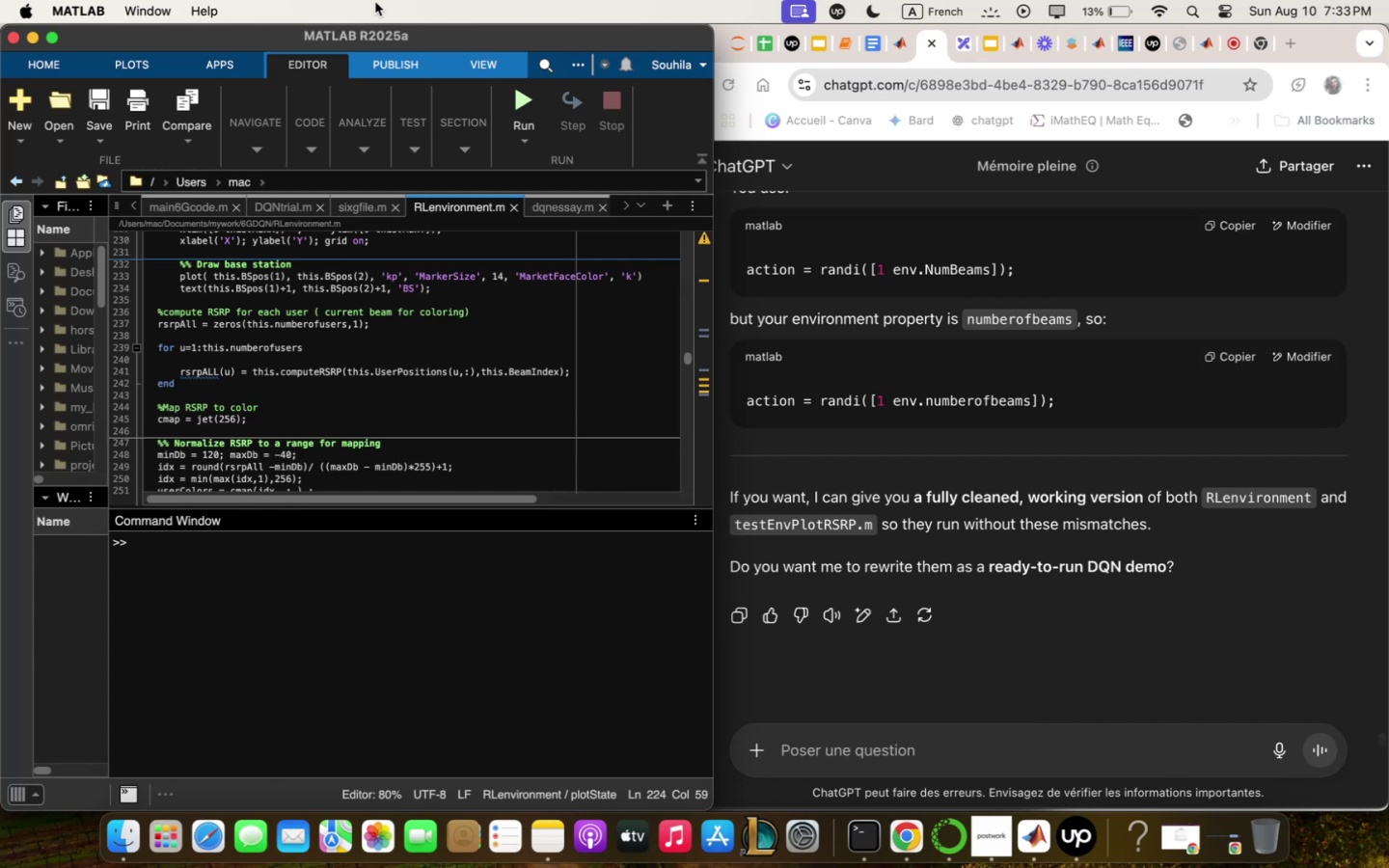 
wait(145.67)
 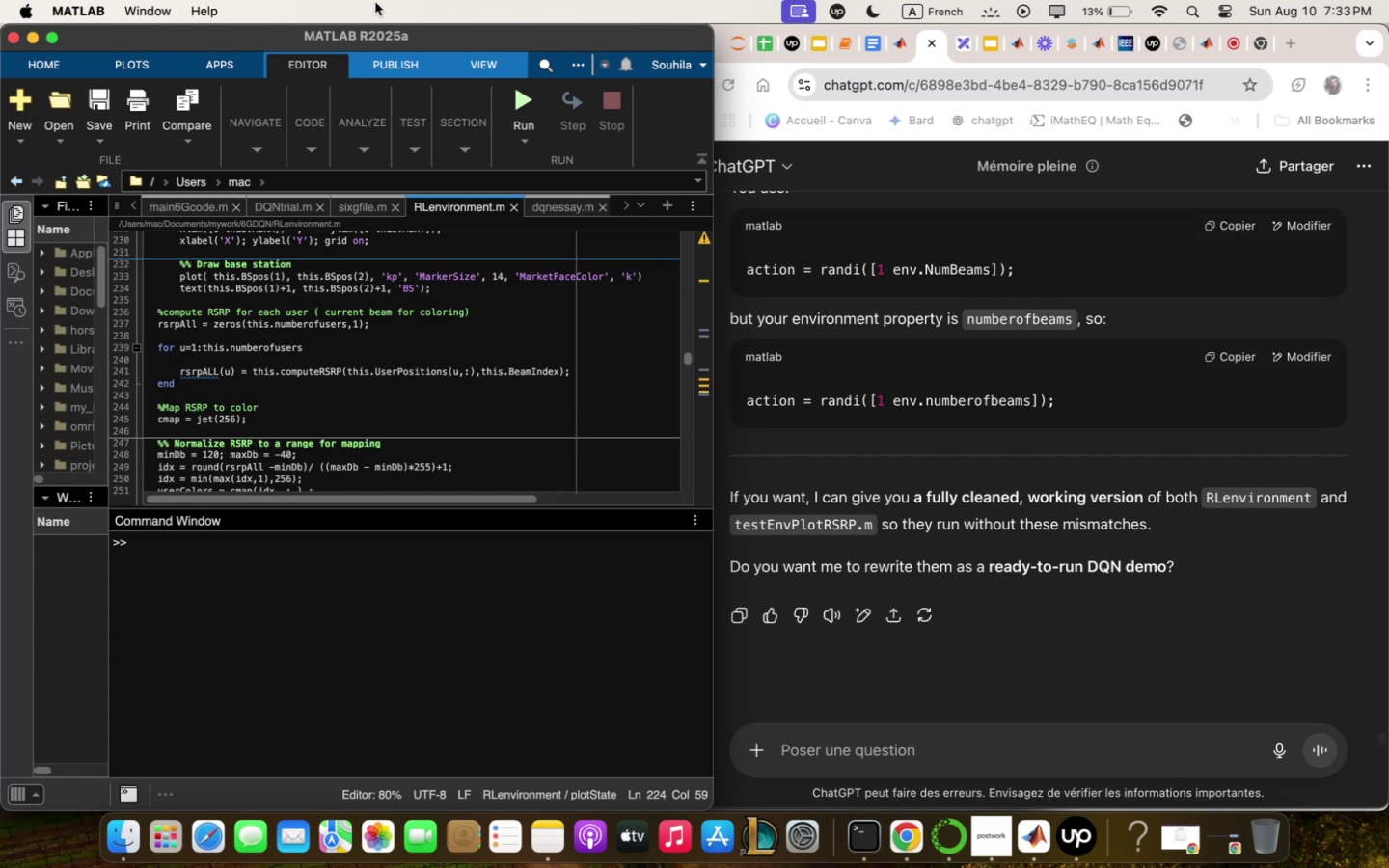 
scroll: coordinate [477, 334], scroll_direction: down, amount: 19.0
 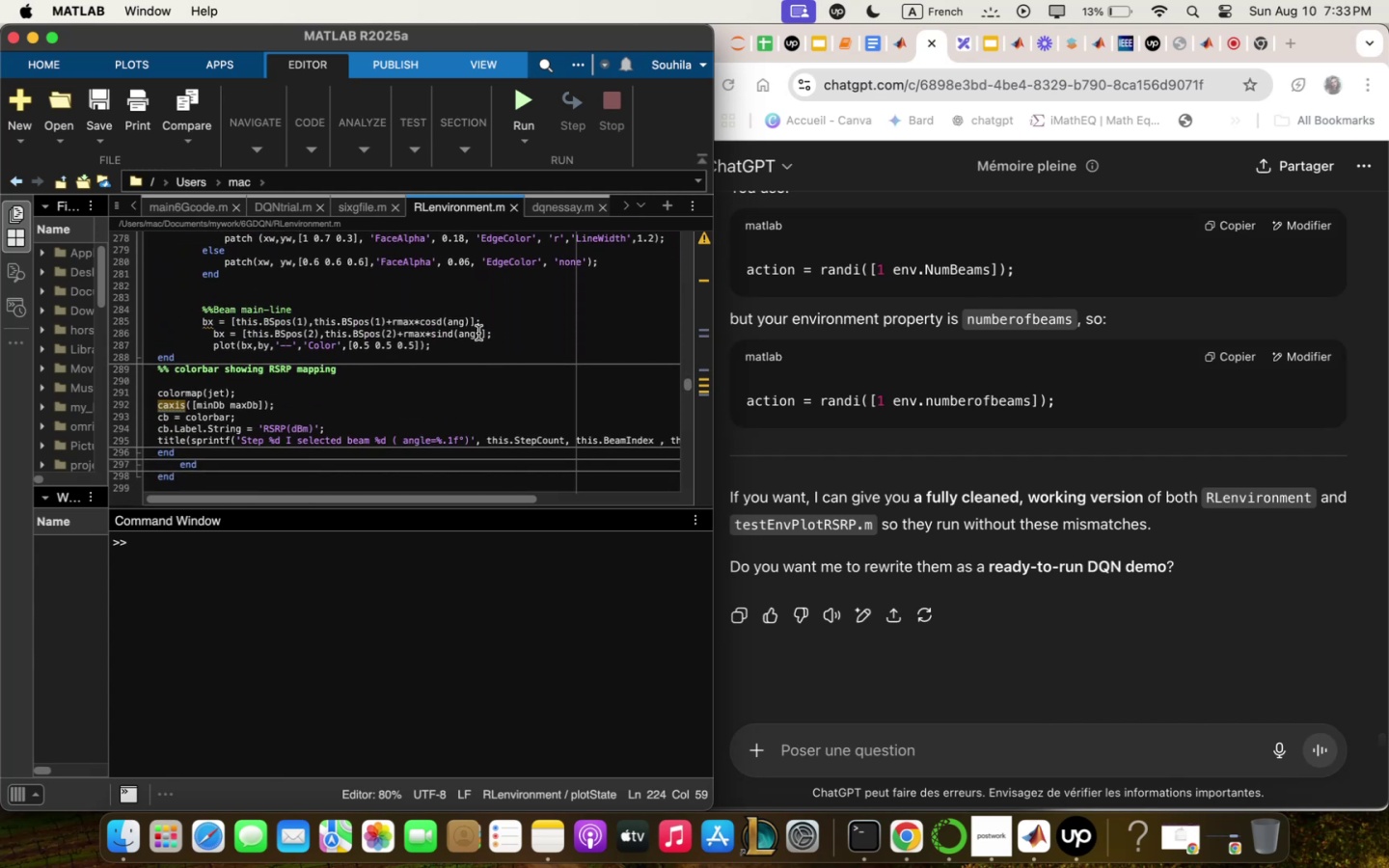 
scroll: coordinate [480, 330], scroll_direction: down, amount: 3.0
 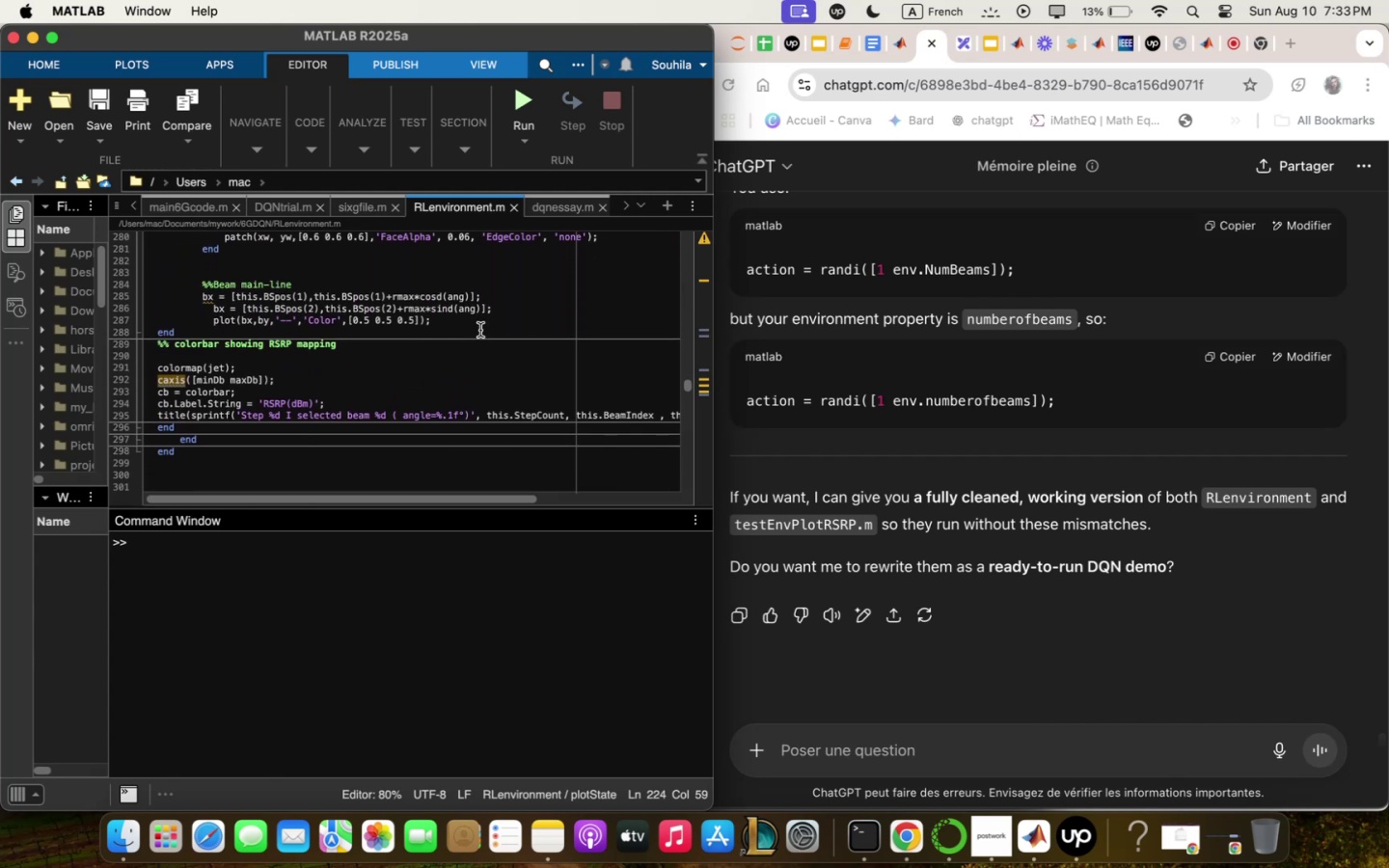 
scroll: coordinate [480, 330], scroll_direction: up, amount: 2.0
 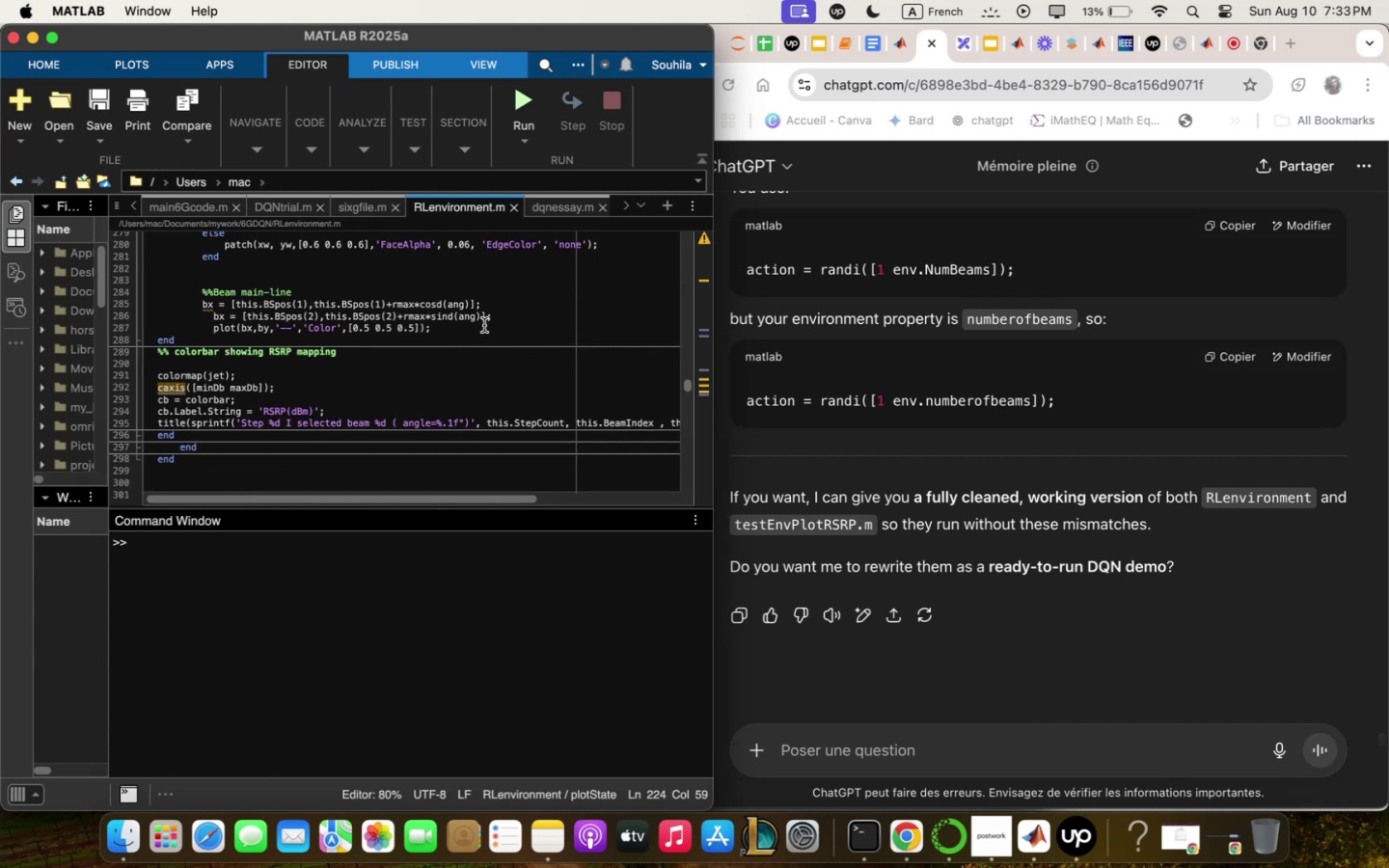 
wait(5.05)
 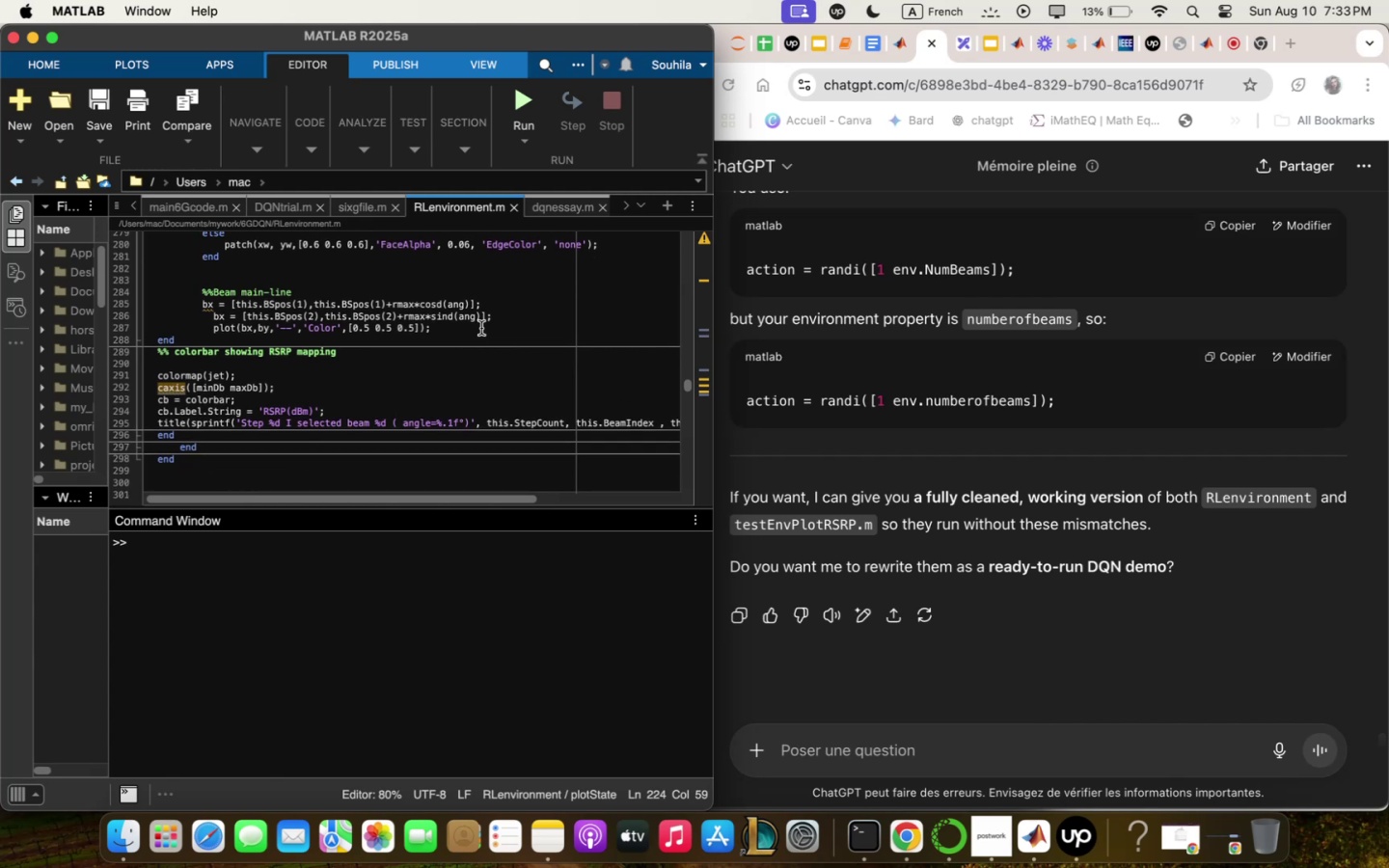 
scroll: coordinate [489, 320], scroll_direction: down, amount: 5.0
 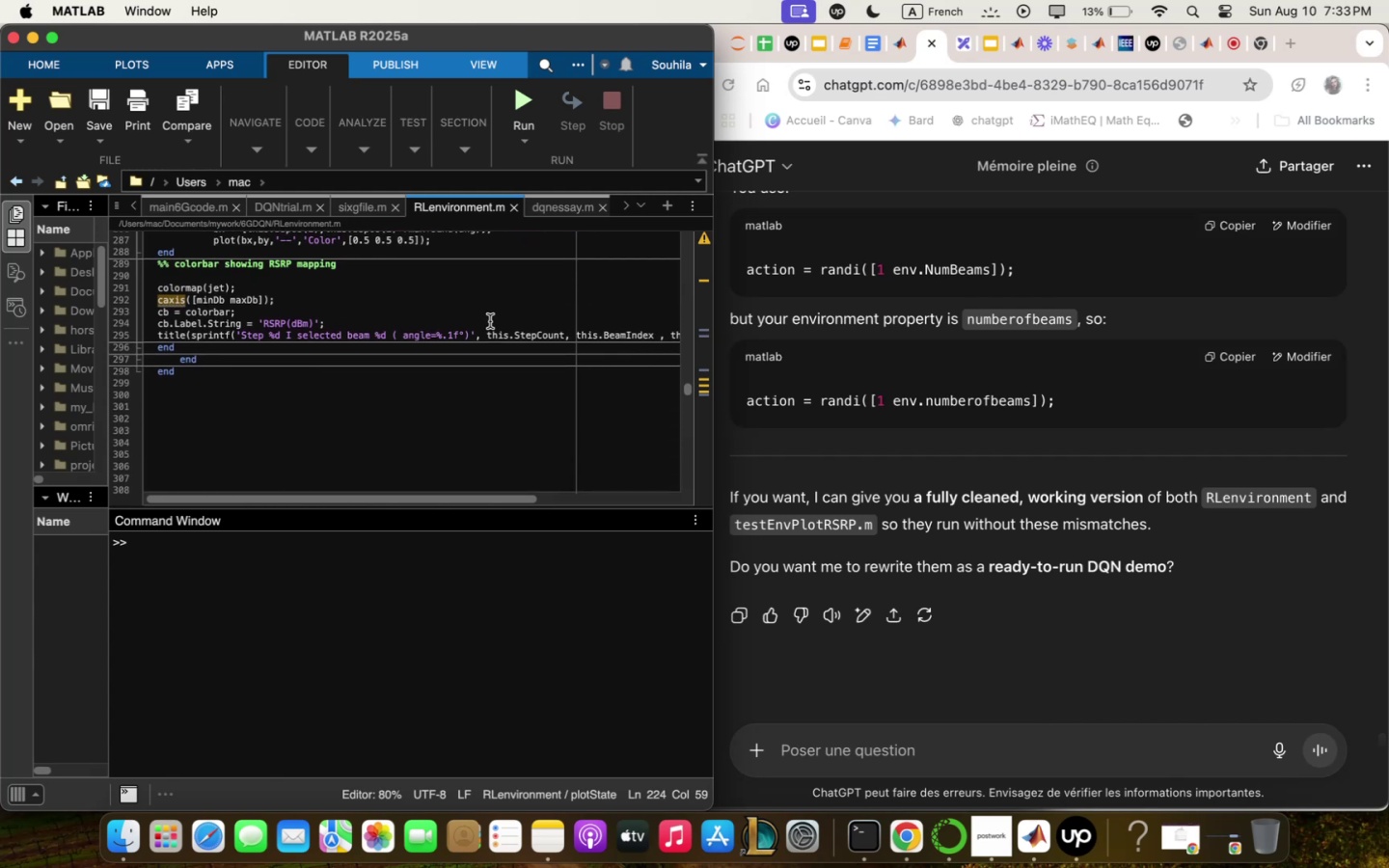 
scroll: coordinate [493, 312], scroll_direction: up, amount: 4.0
 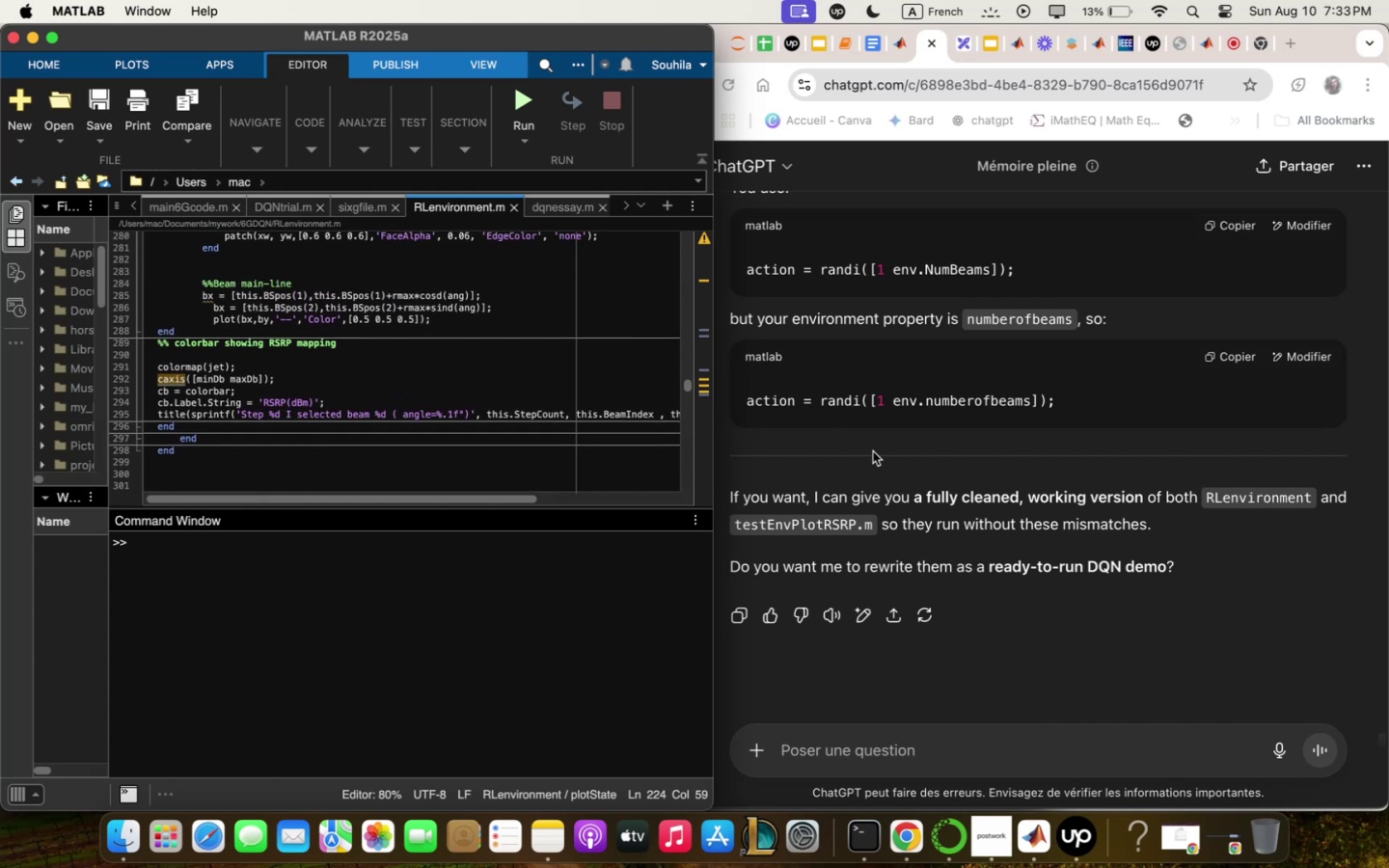 
left_click([874, 452])
 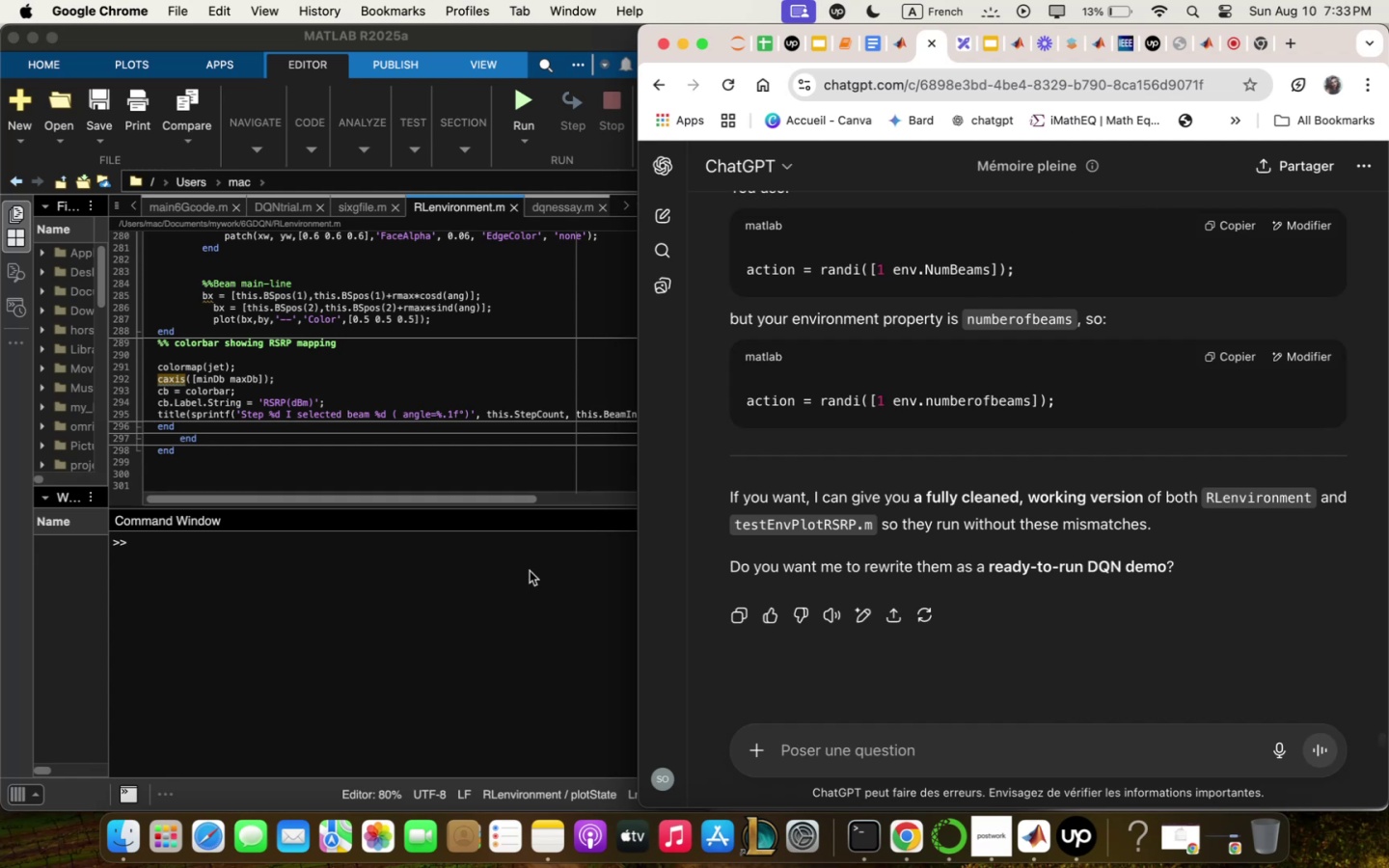 
left_click([385, 371])
 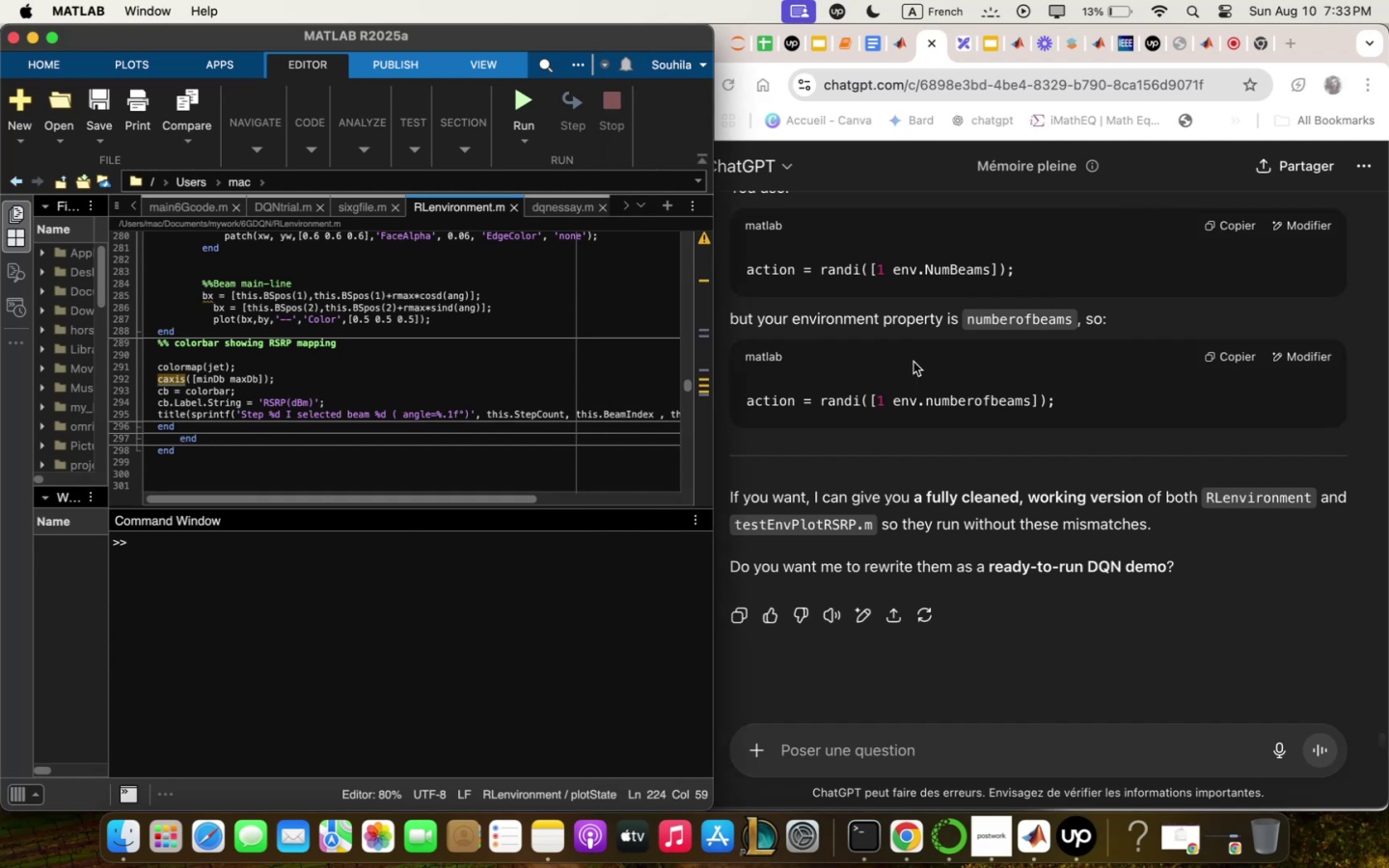 
scroll: coordinate [939, 349], scroll_direction: up, amount: 54.0
 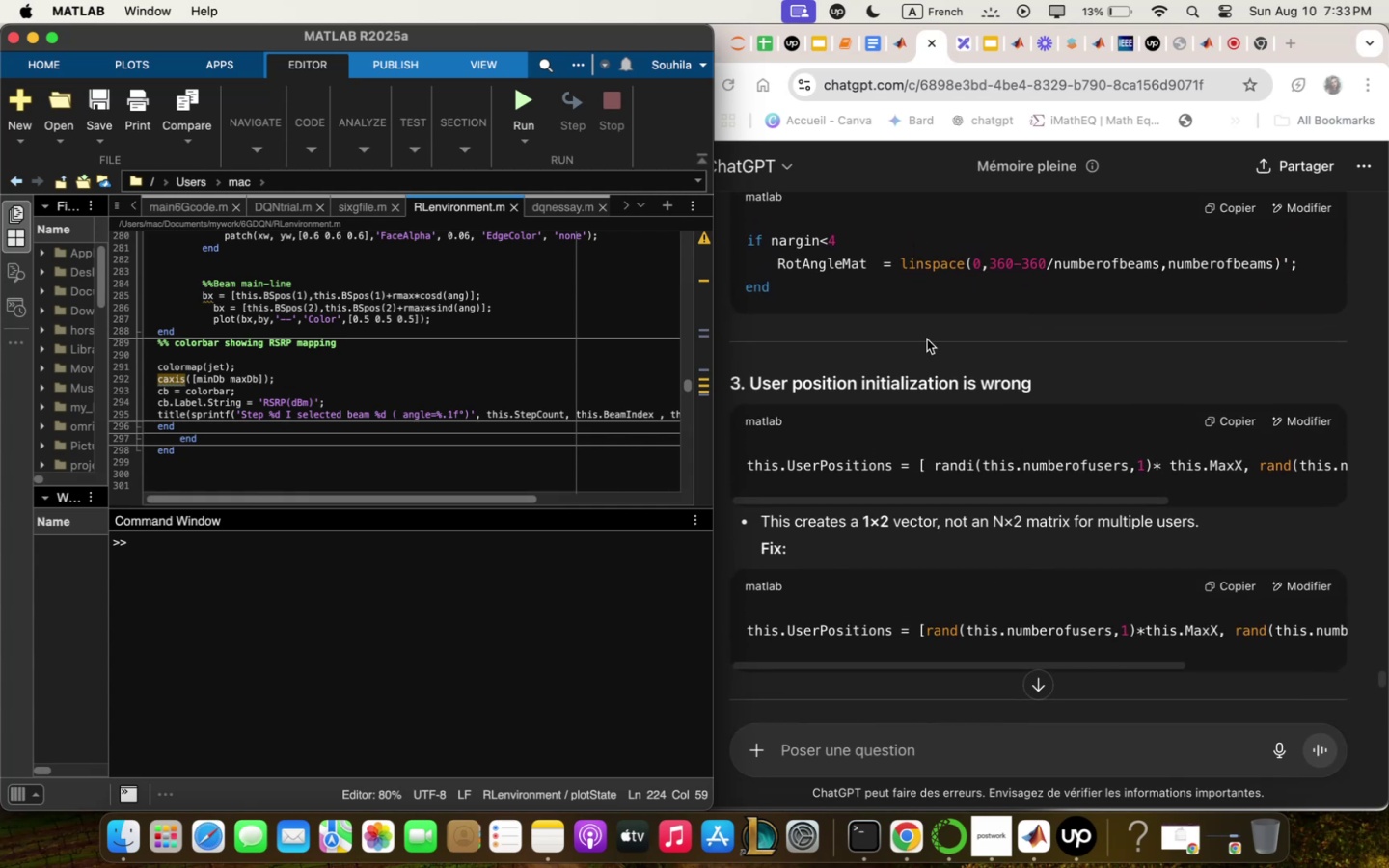 
scroll: coordinate [540, 403], scroll_direction: down, amount: 2.0
 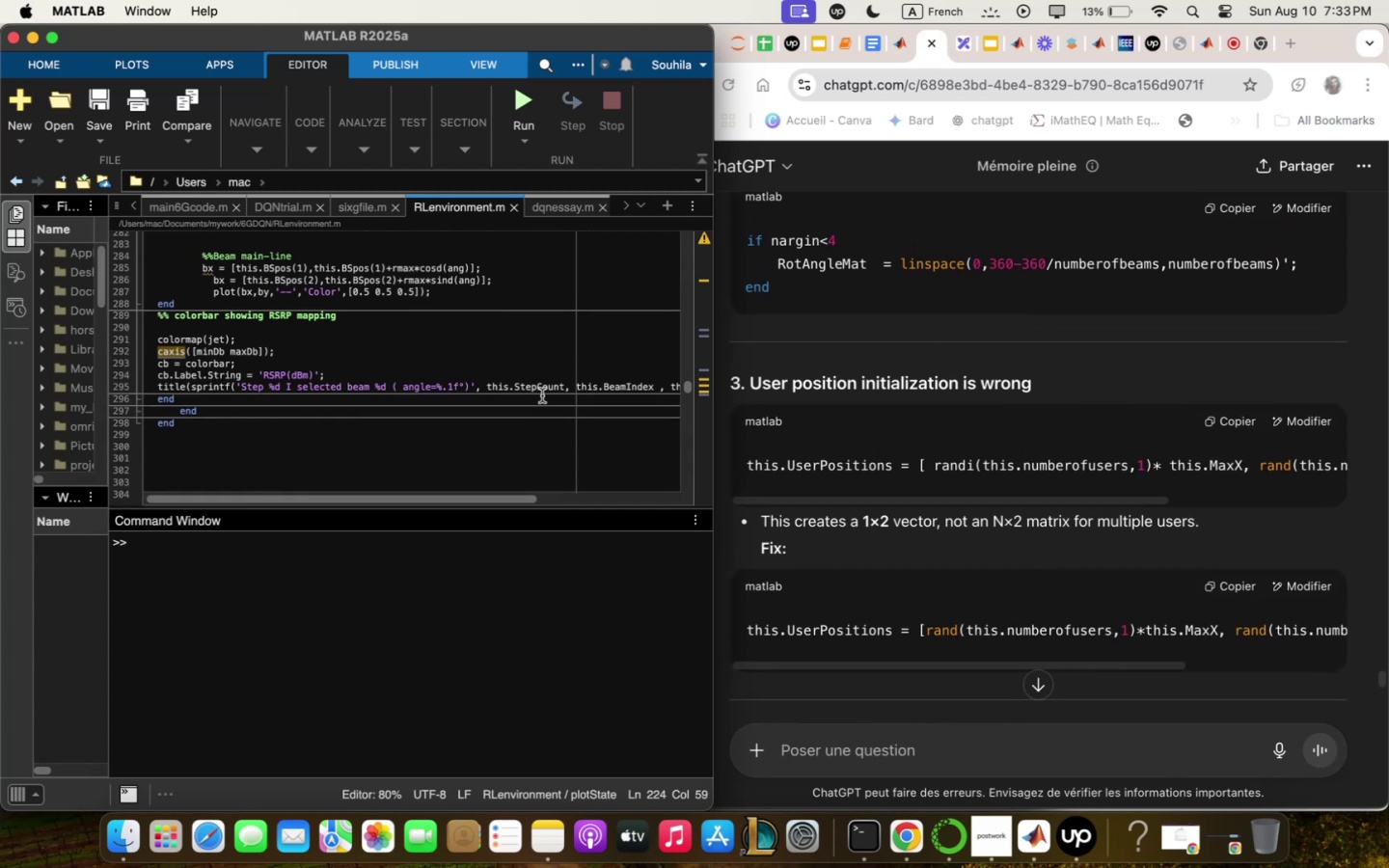 
scroll: coordinate [552, 367], scroll_direction: up, amount: 26.0
 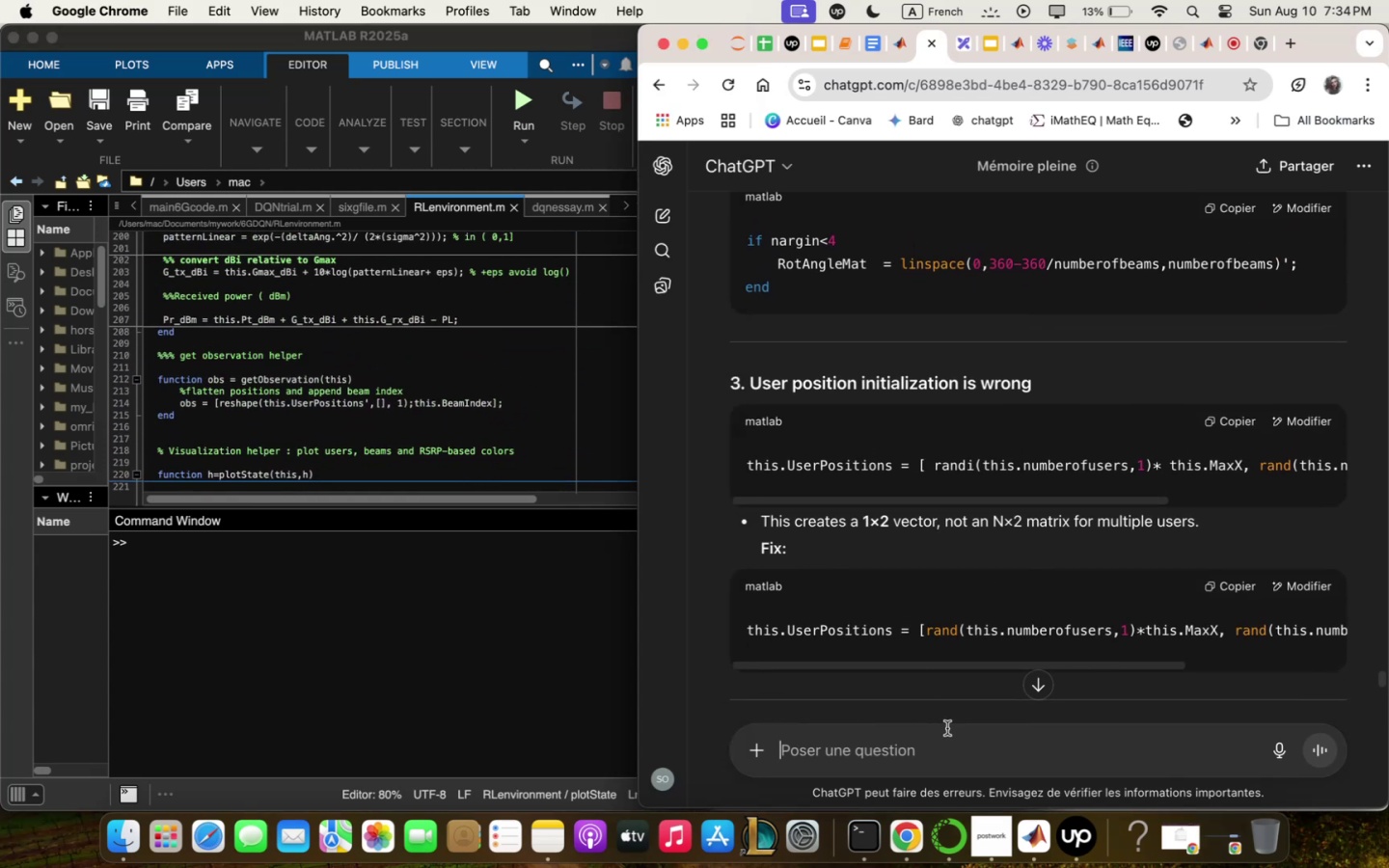 
type(shoz ;e thete)
key(Backspace)
key(Backspace)
type(re positions )
 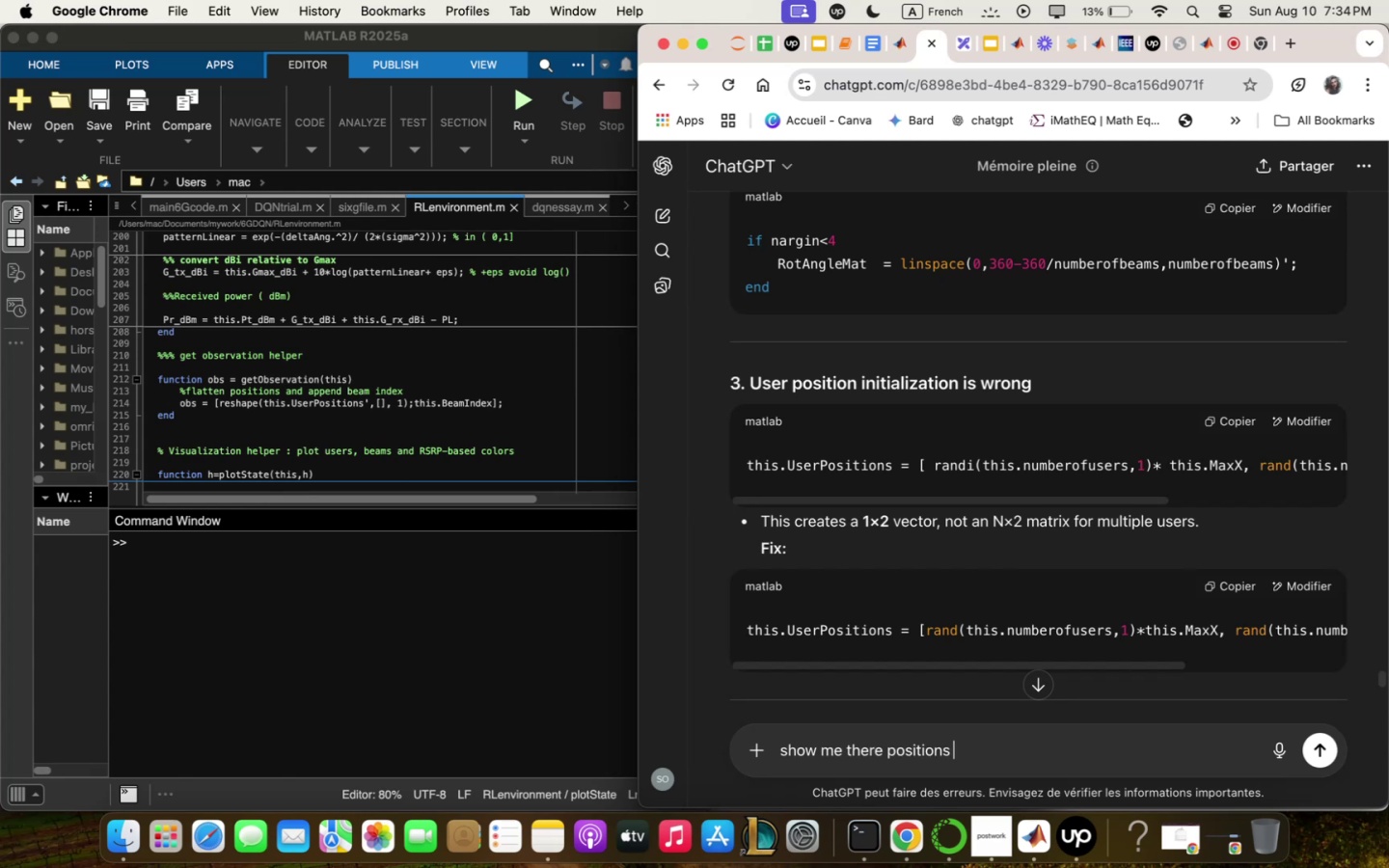 
key(Enter)
 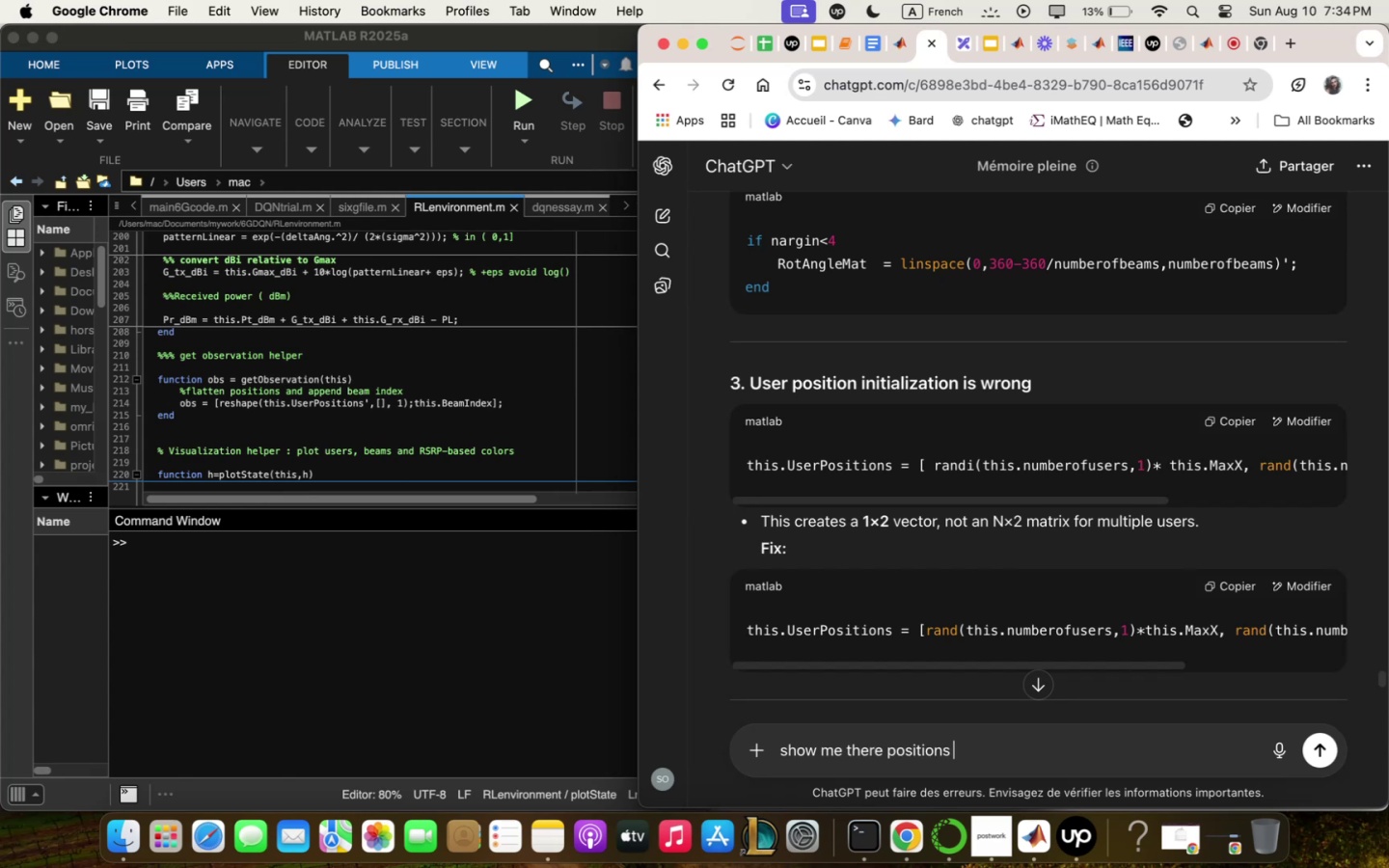 
key(BracketRight)
 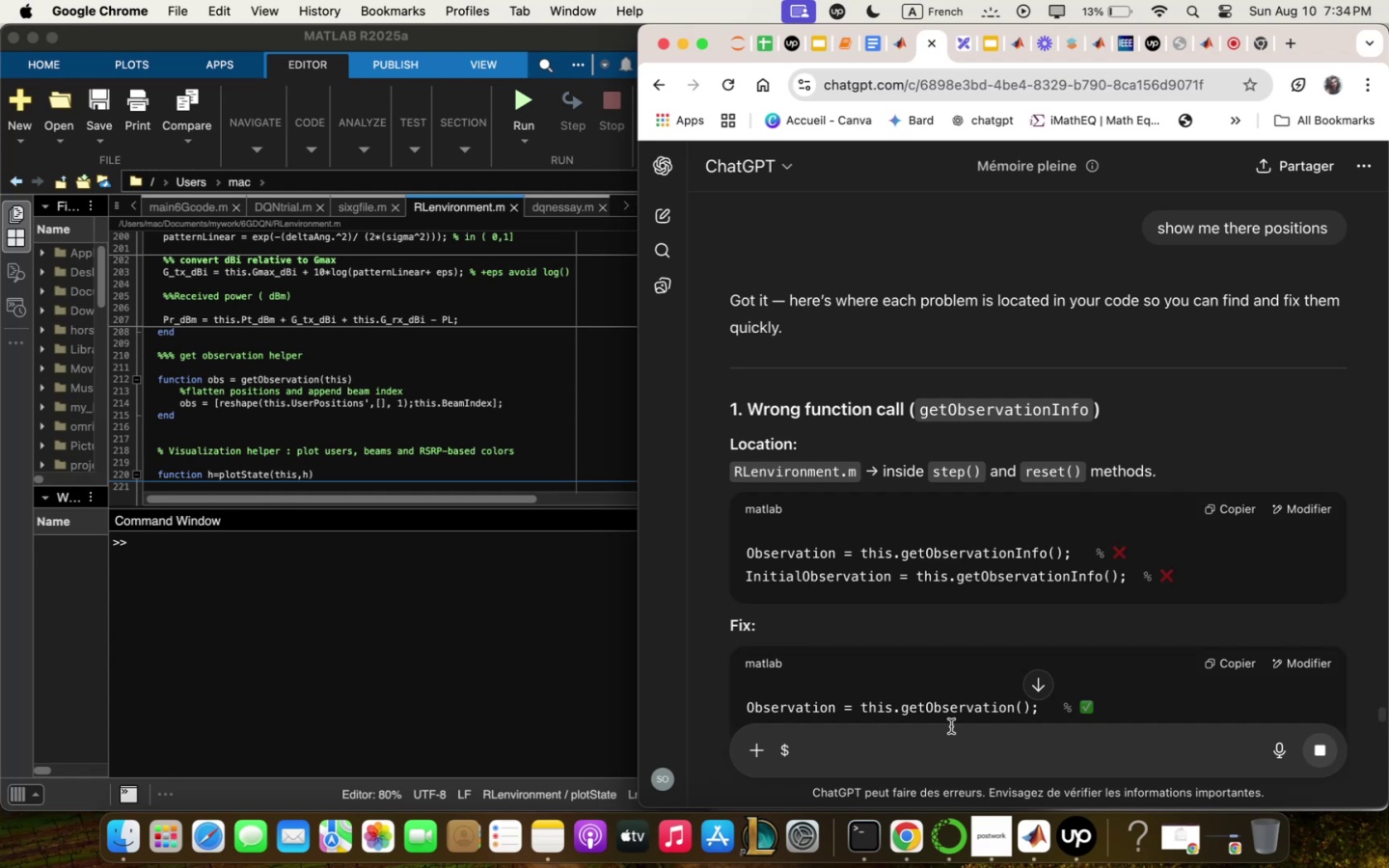 
wait(12.74)
 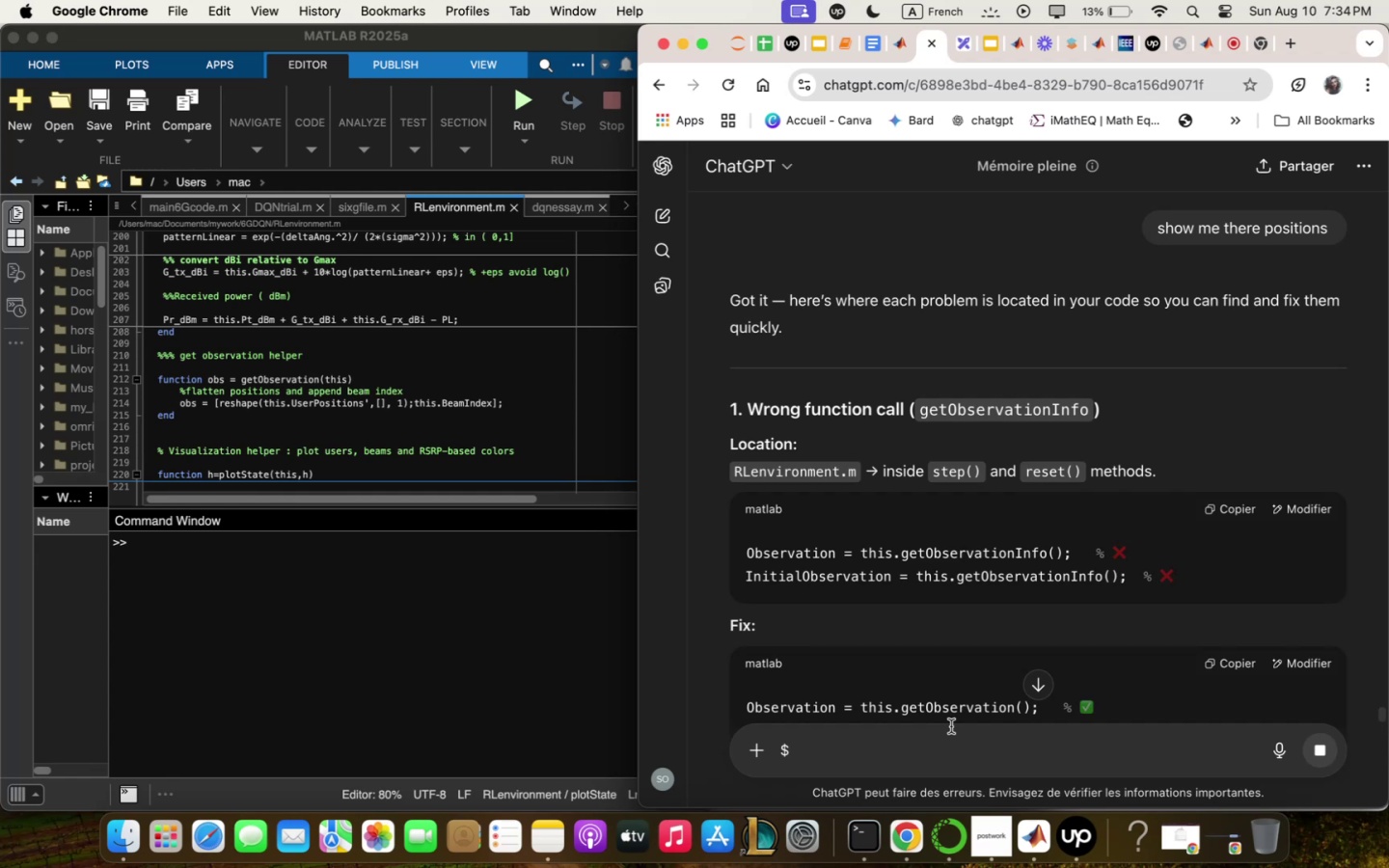 
key(Backspace)
 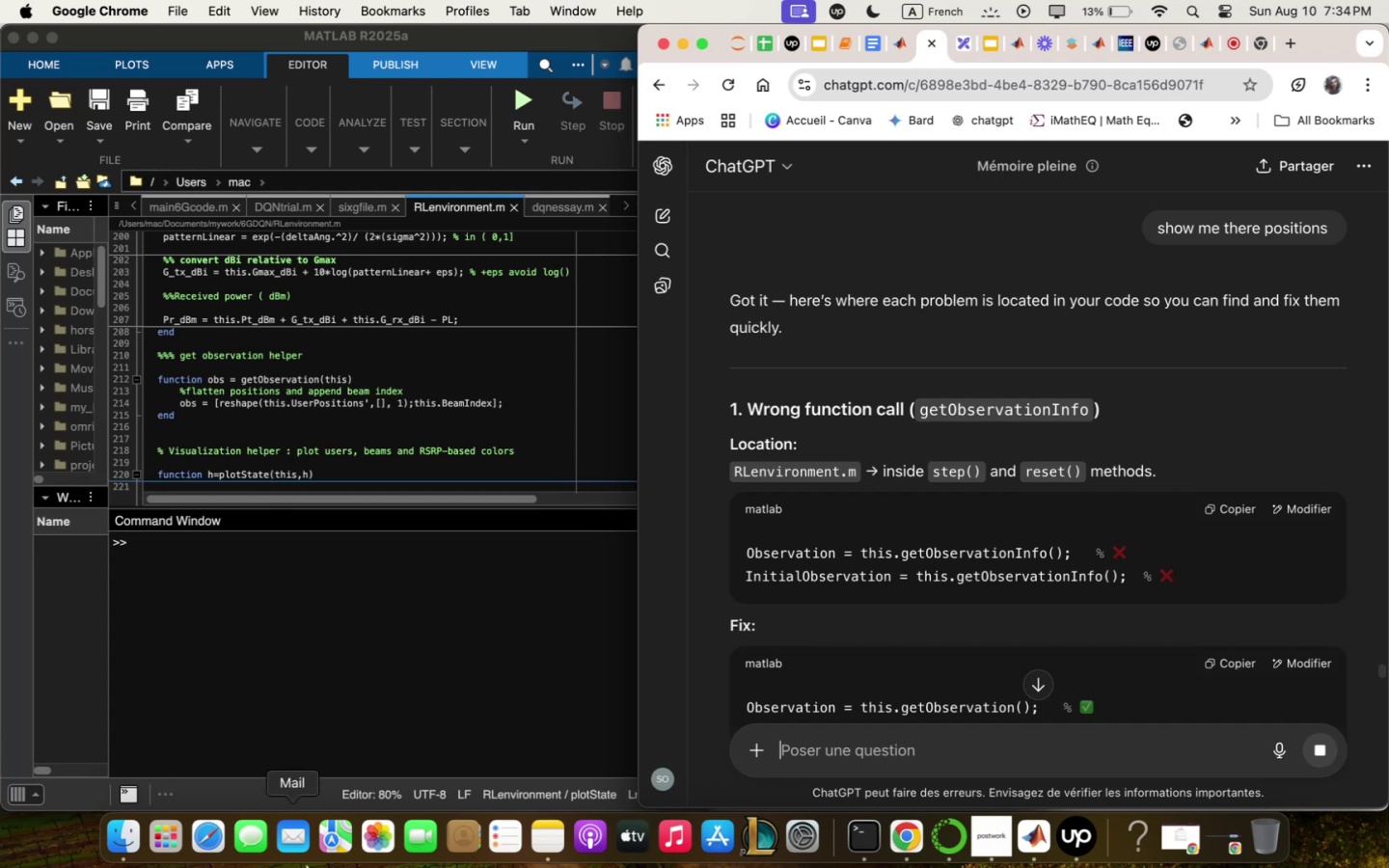 
scroll: coordinate [1077, 580], scroll_direction: down, amount: 14.0
 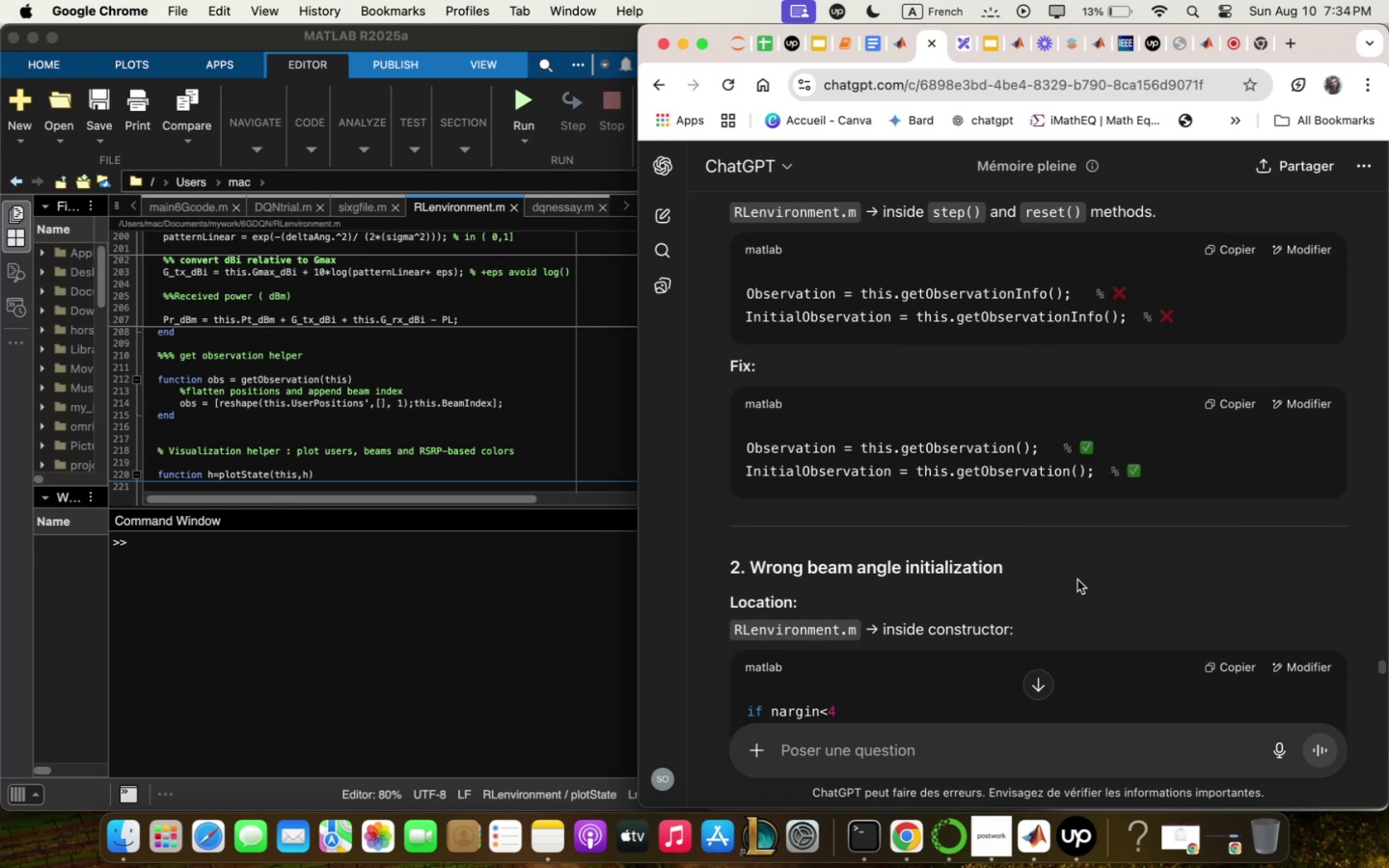 
scroll: coordinate [1077, 581], scroll_direction: up, amount: 1.0
 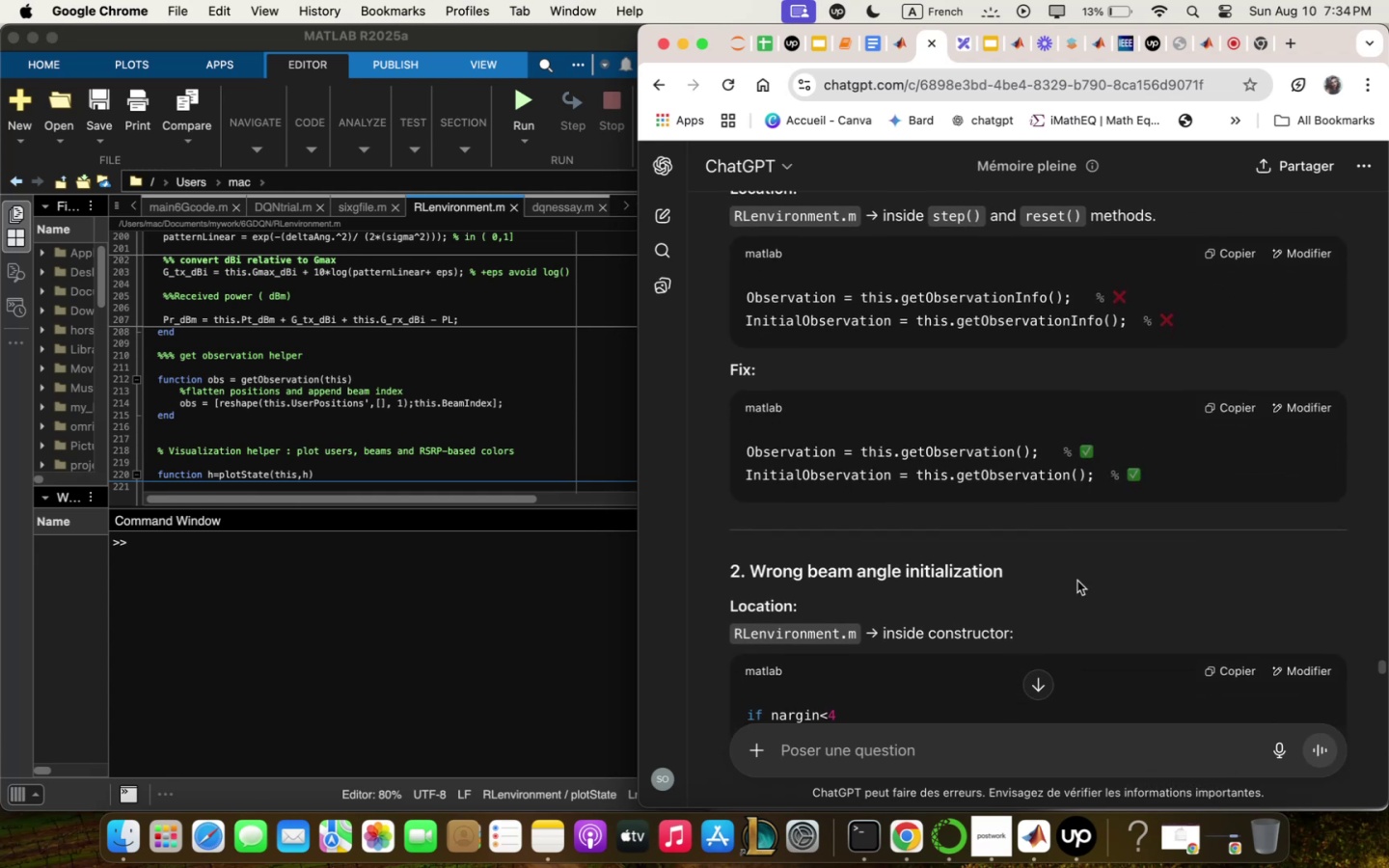 
scroll: coordinate [1077, 581], scroll_direction: down, amount: 9.0
 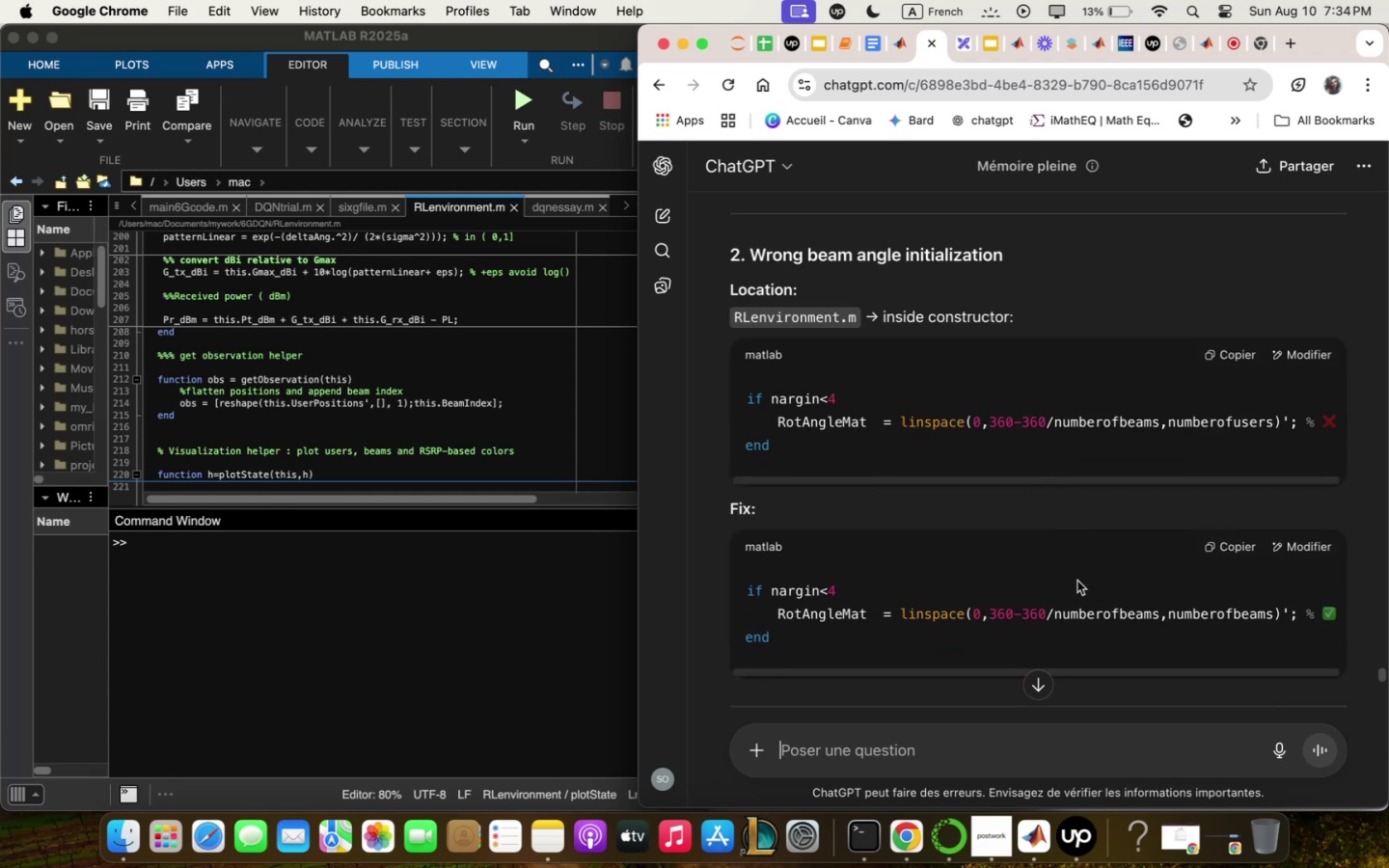 
scroll: coordinate [1073, 583], scroll_direction: up, amount: 15.0
 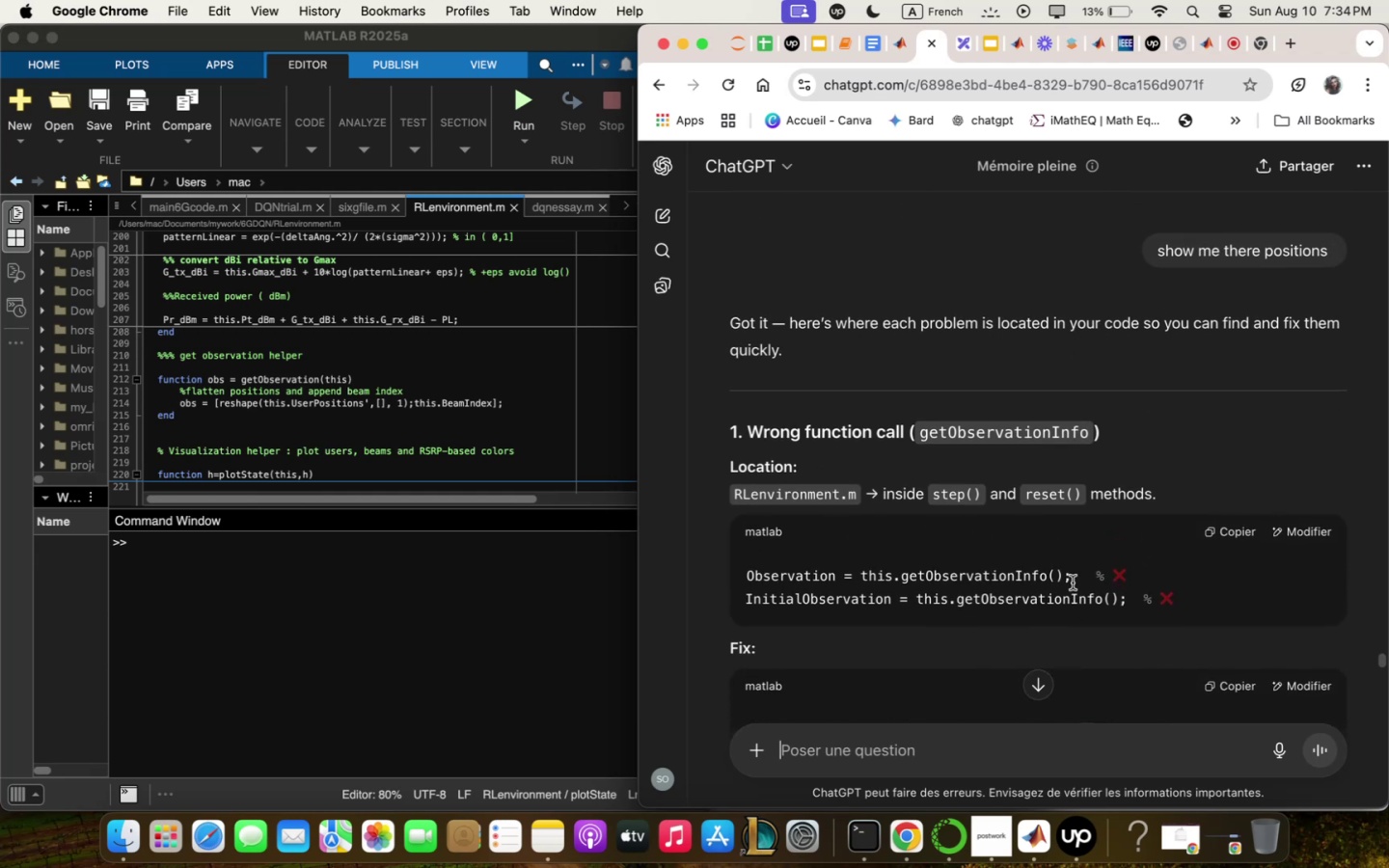 
scroll: coordinate [1073, 583], scroll_direction: down, amount: 4.0
 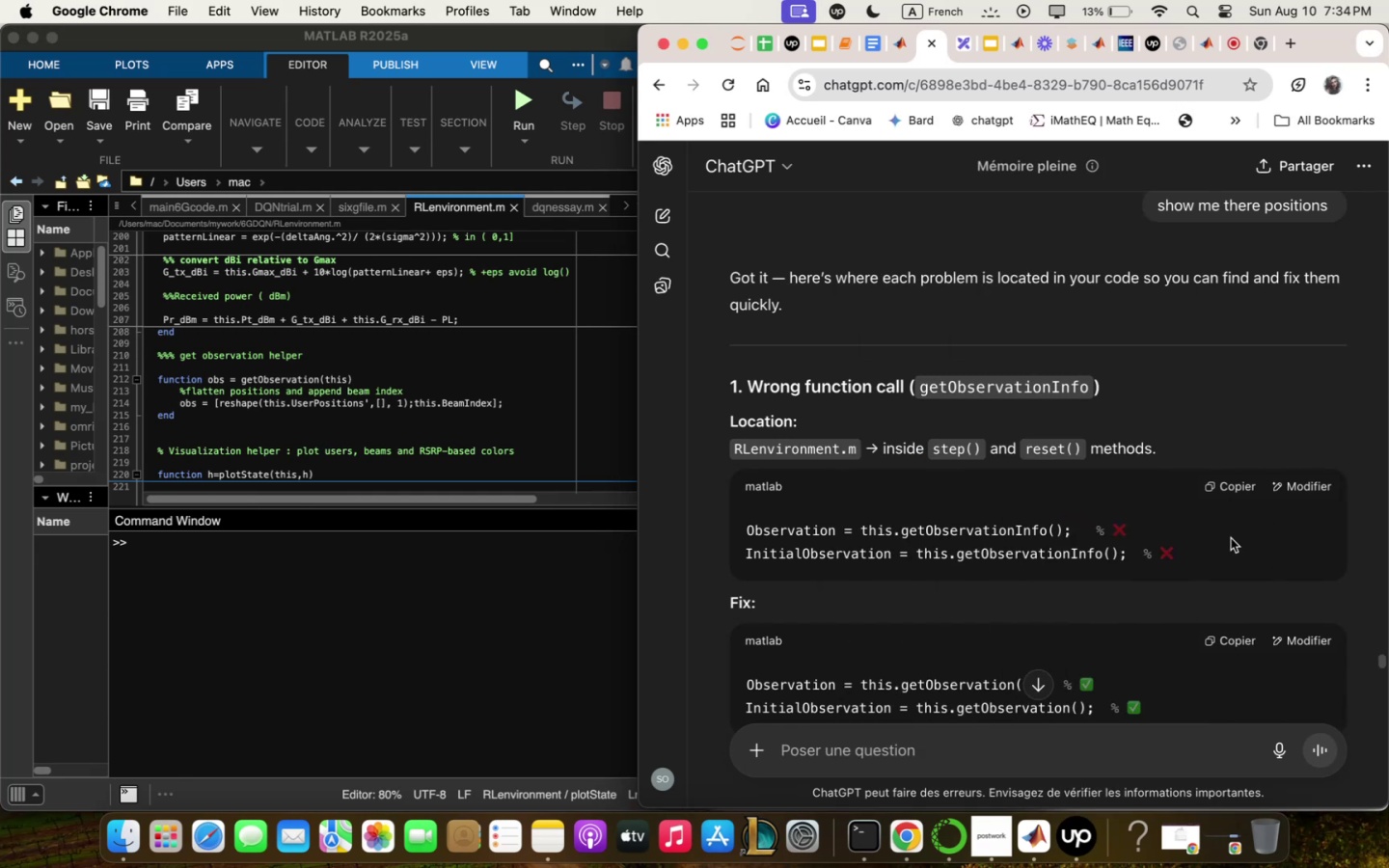 
wait(21.42)
 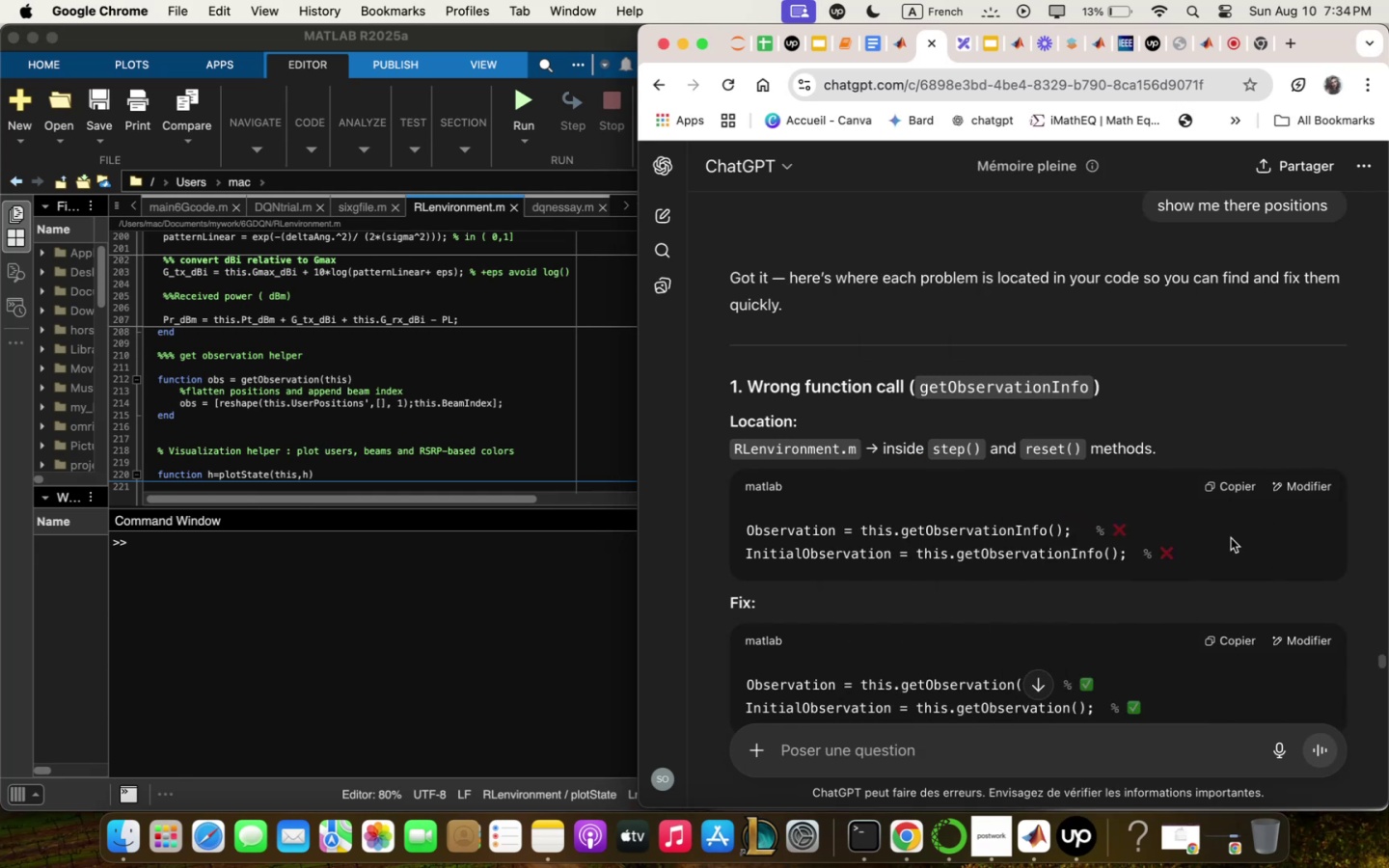 
scroll: coordinate [1085, 660], scroll_direction: down, amount: 4.0
 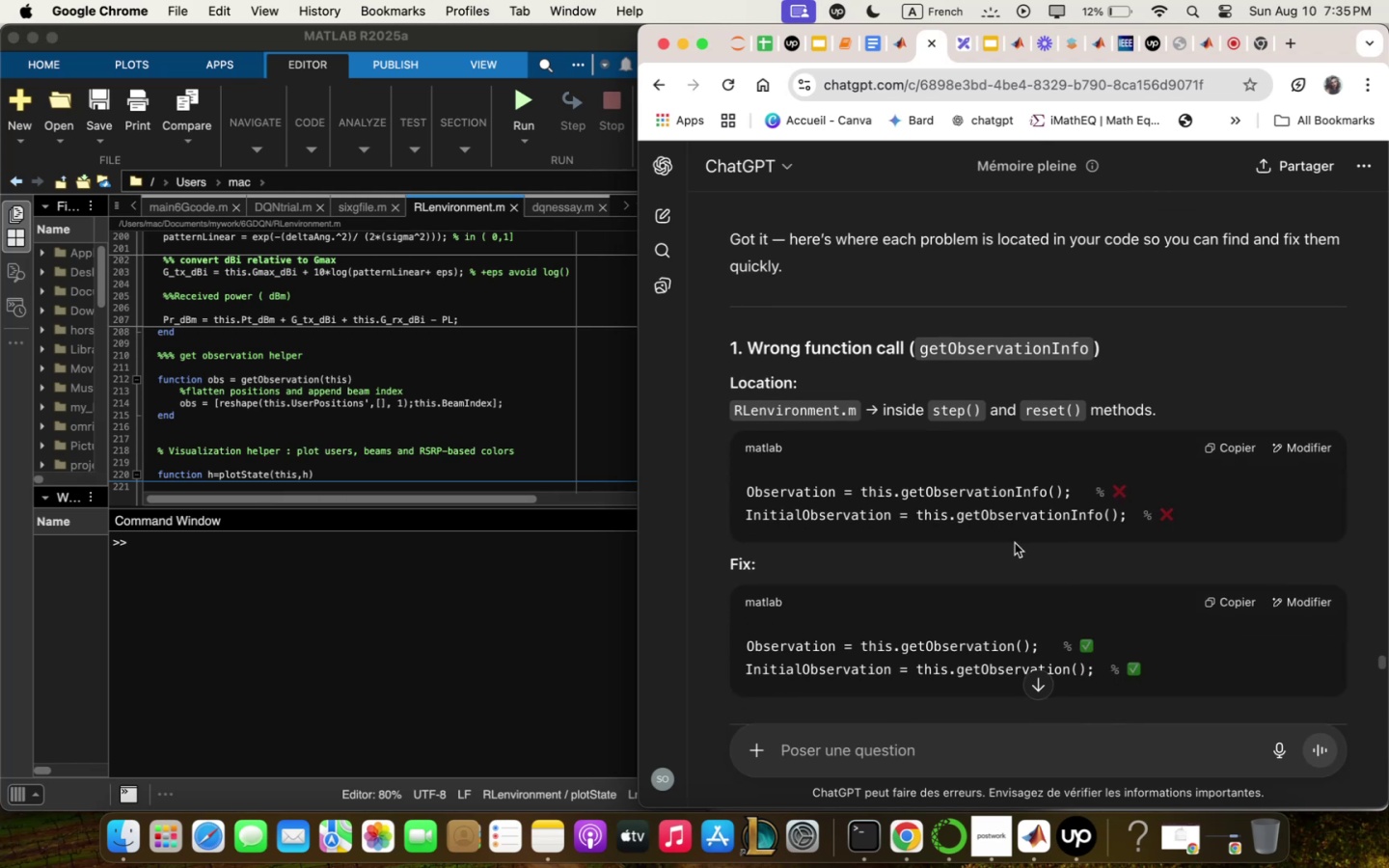 
wait(6.37)
 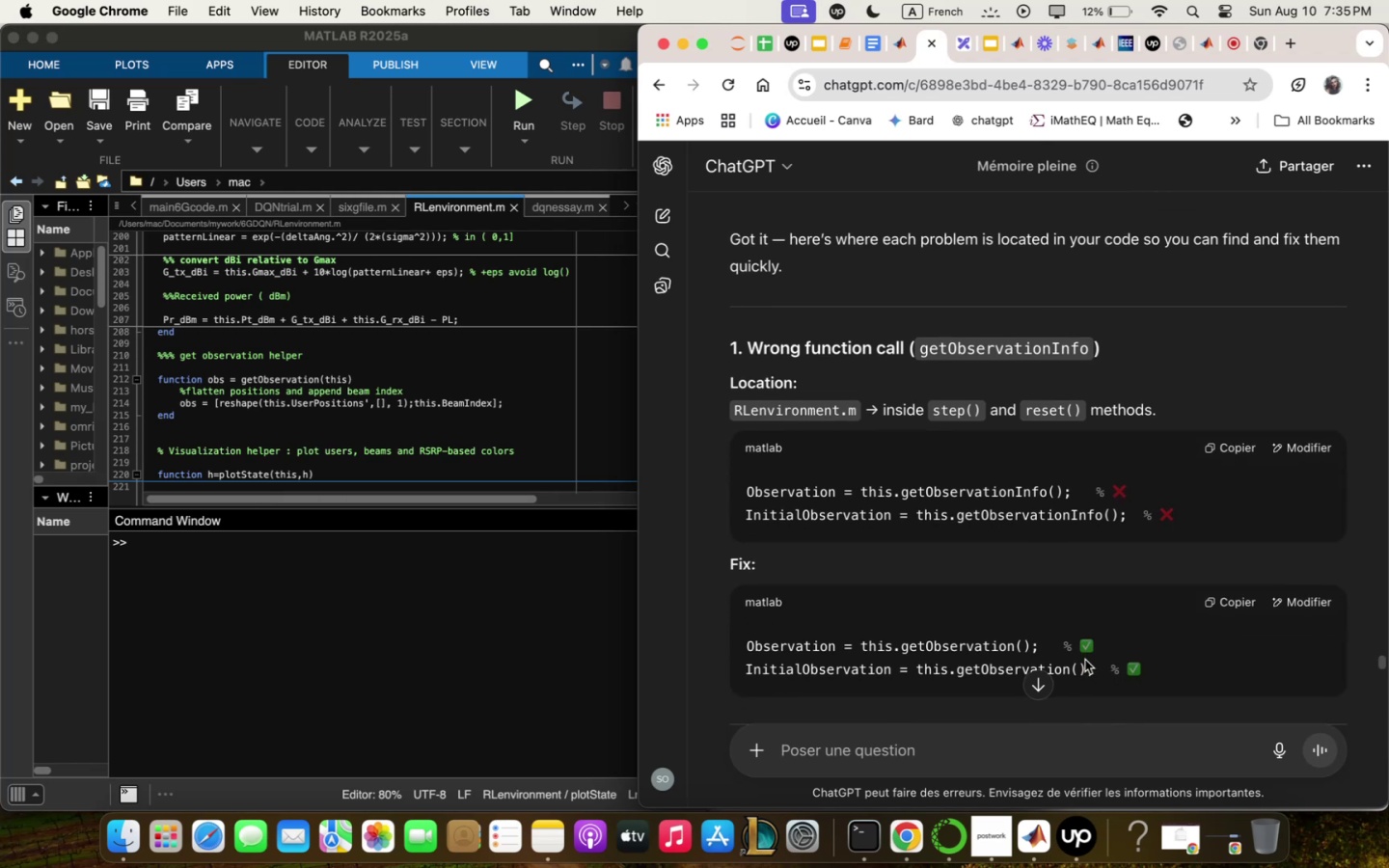 
scroll: coordinate [387, 375], scroll_direction: down, amount: 7.0
 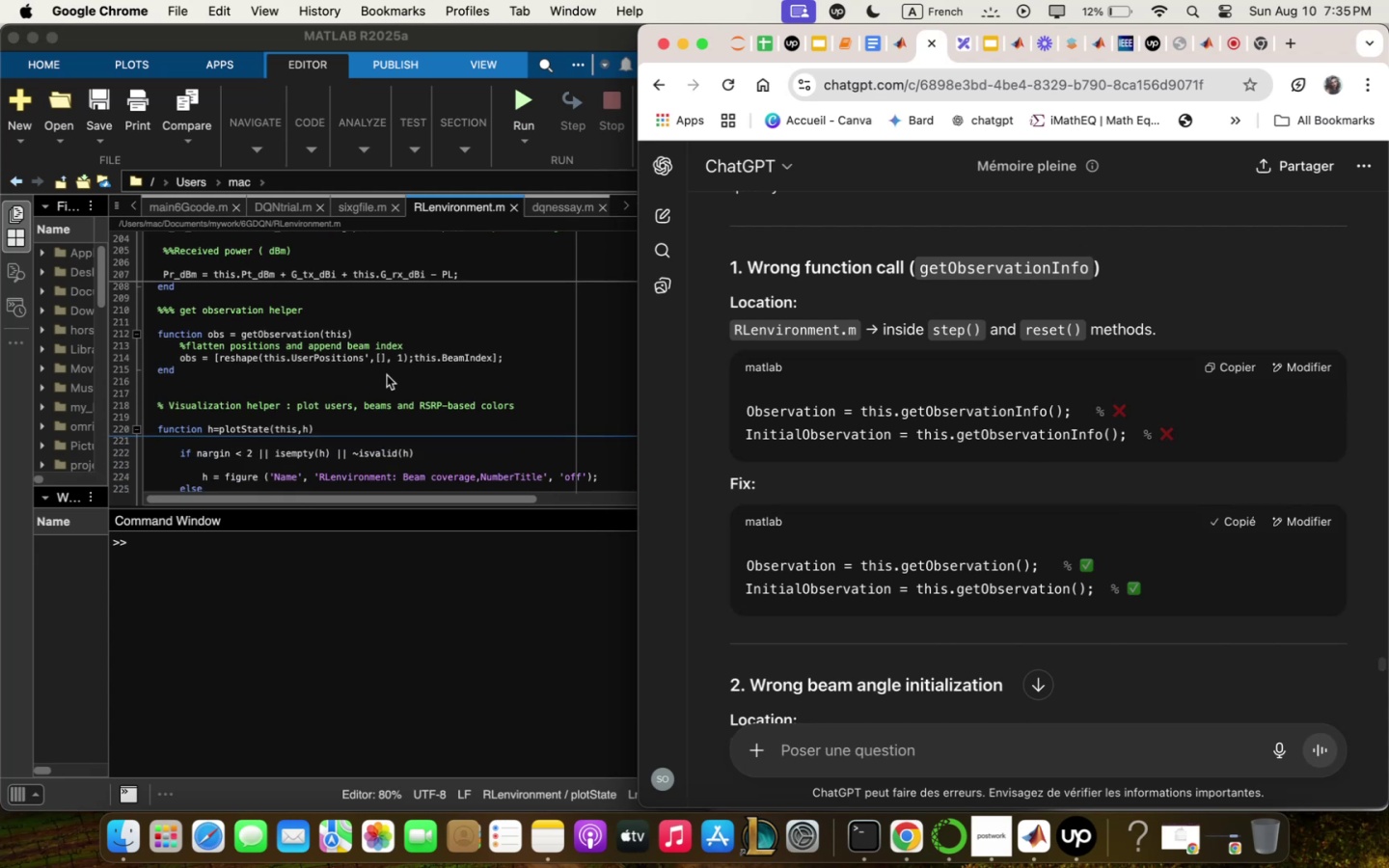 
scroll: coordinate [388, 375], scroll_direction: up, amount: 110.0
 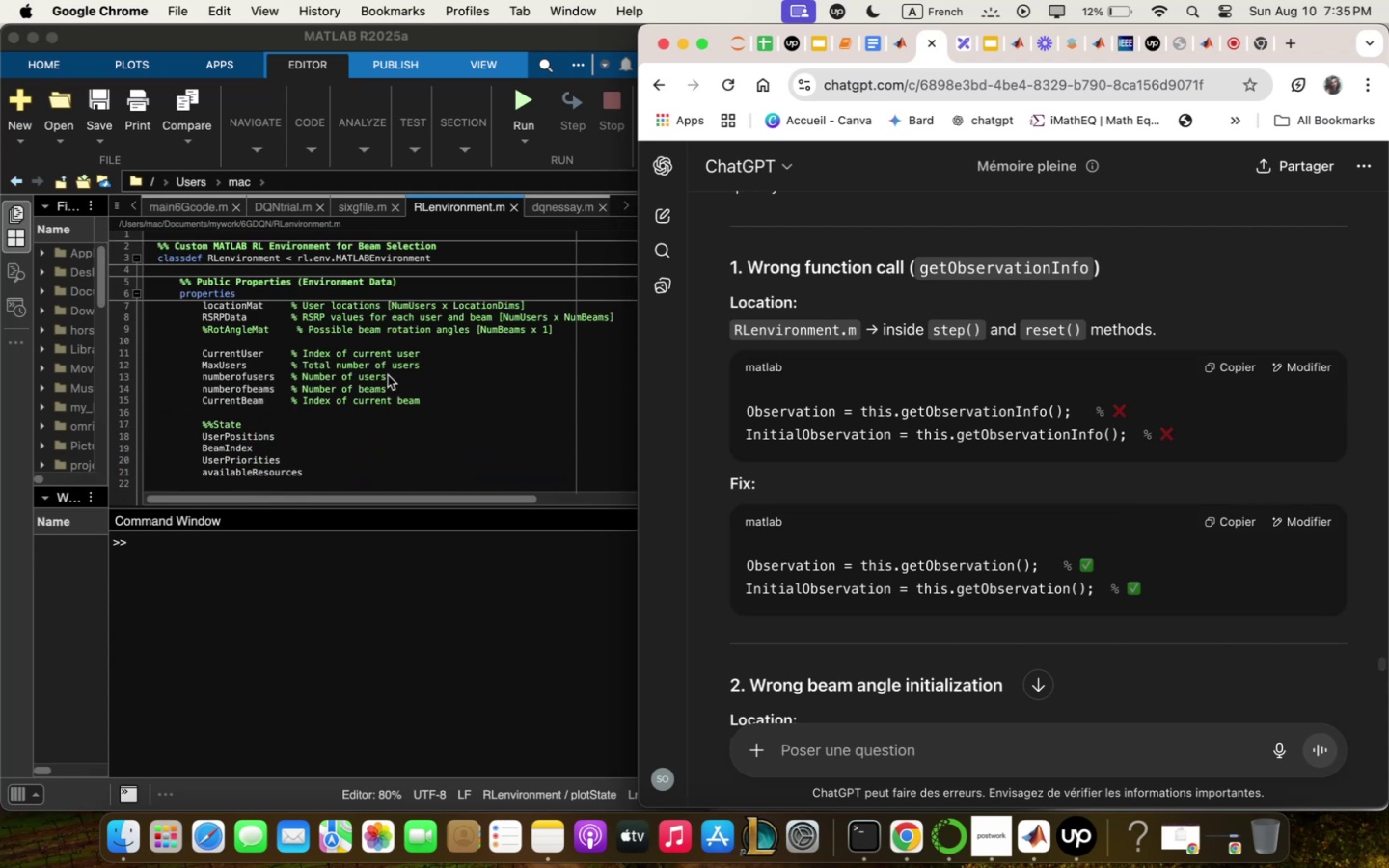 
scroll: coordinate [388, 376], scroll_direction: down, amount: 19.0
 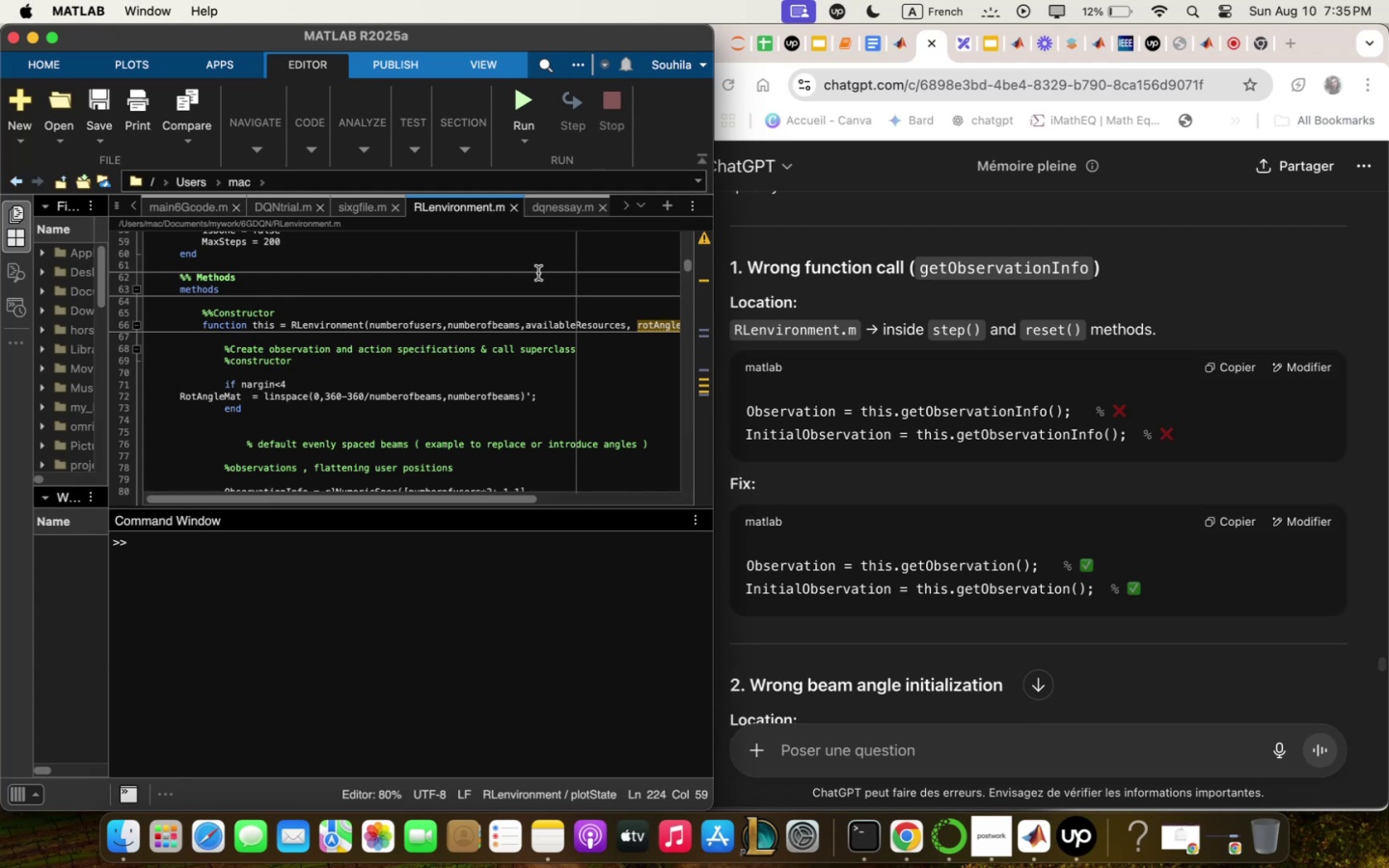 
mouse_move([537, 203])
 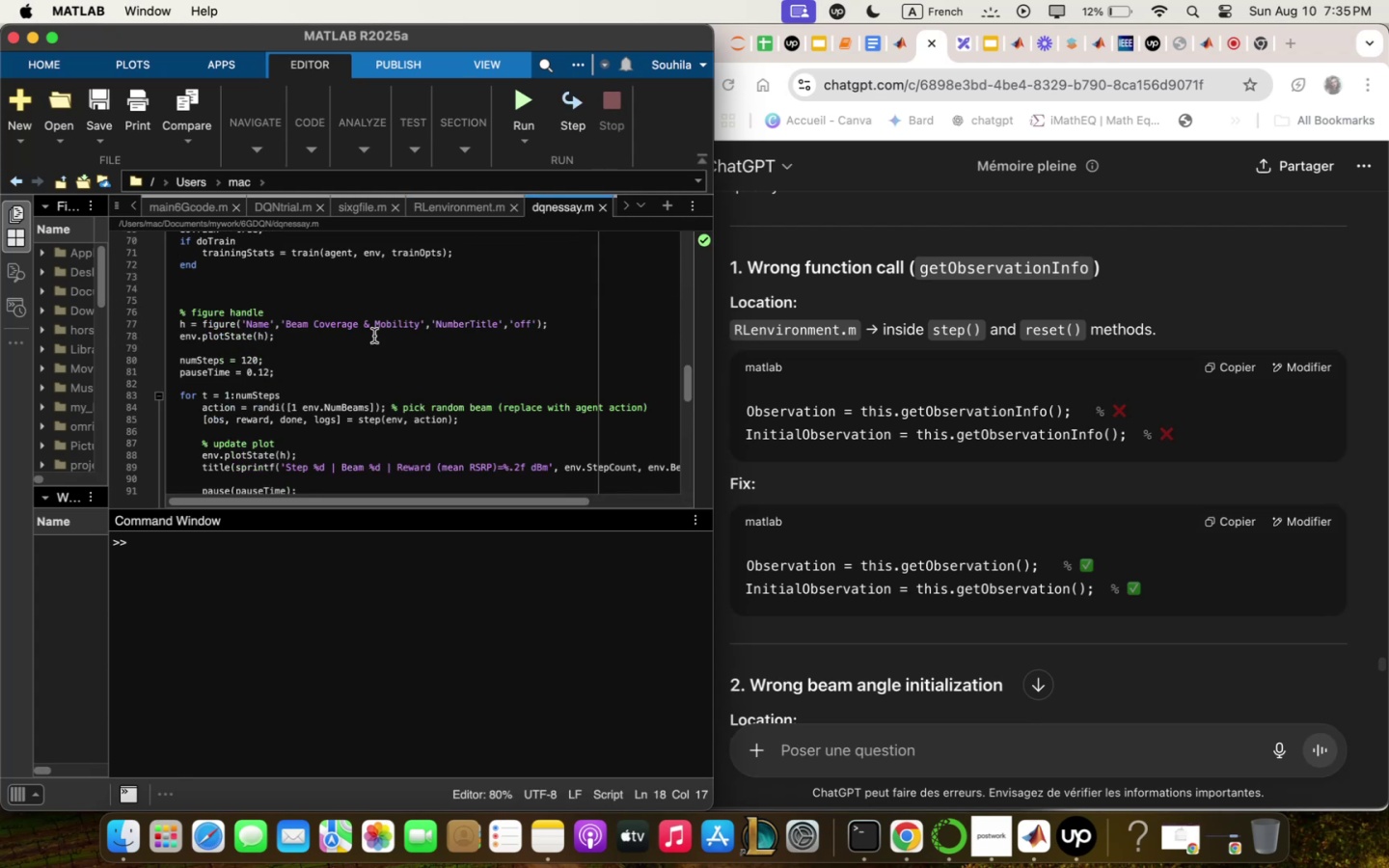 
scroll: coordinate [373, 337], scroll_direction: up, amount: 63.0
 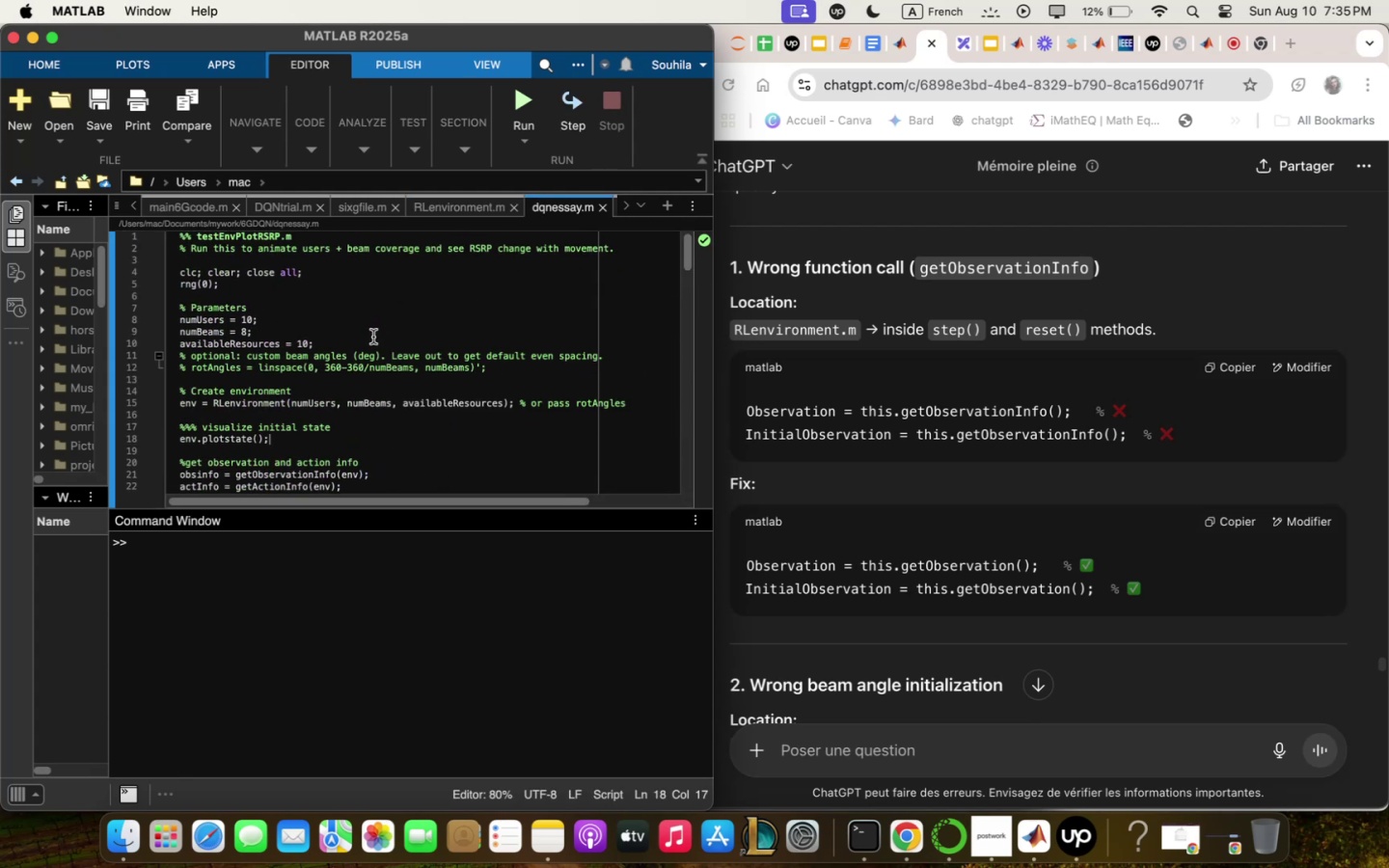 
scroll: coordinate [373, 337], scroll_direction: down, amount: 4.0
 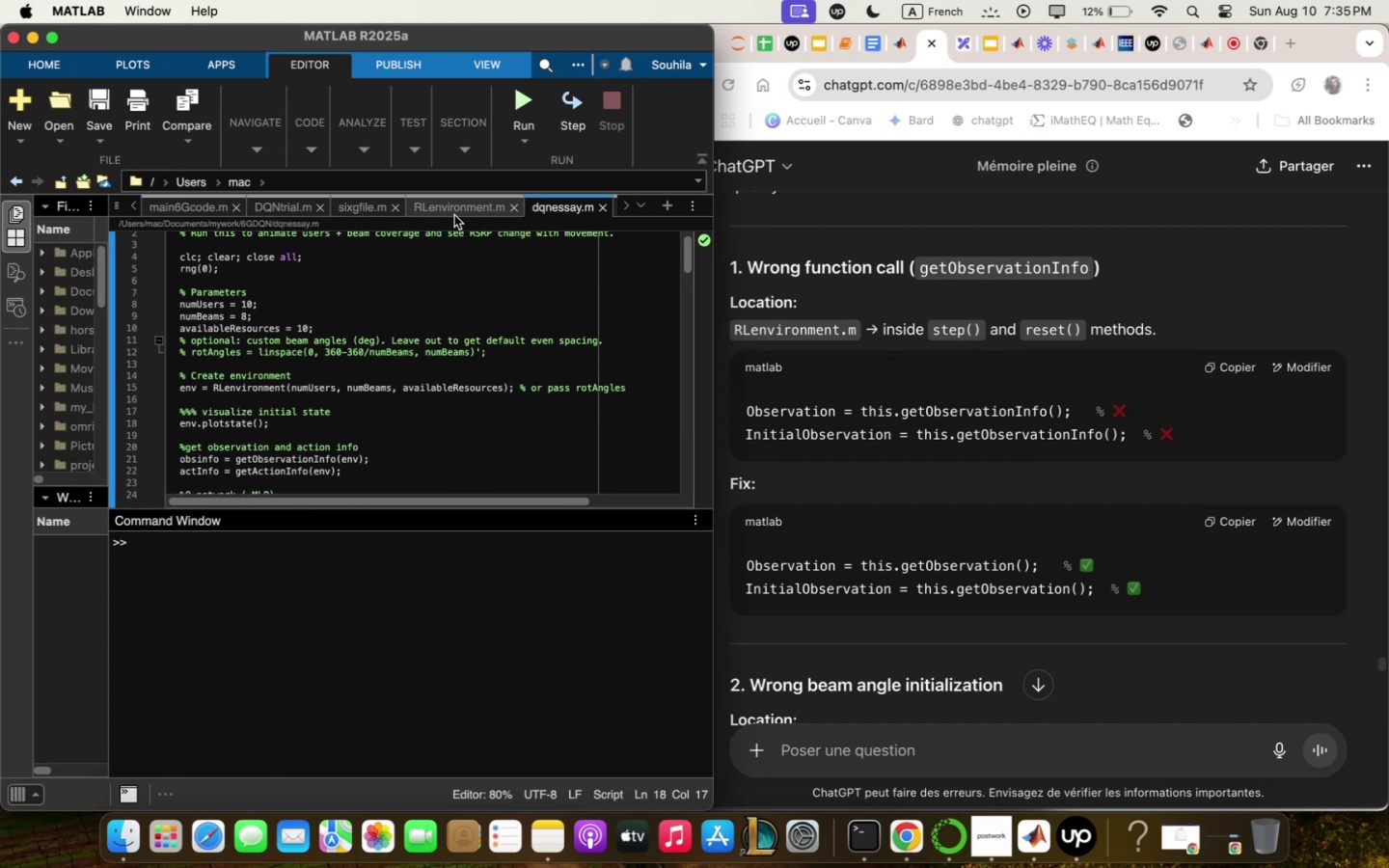 
wait(5.09)
 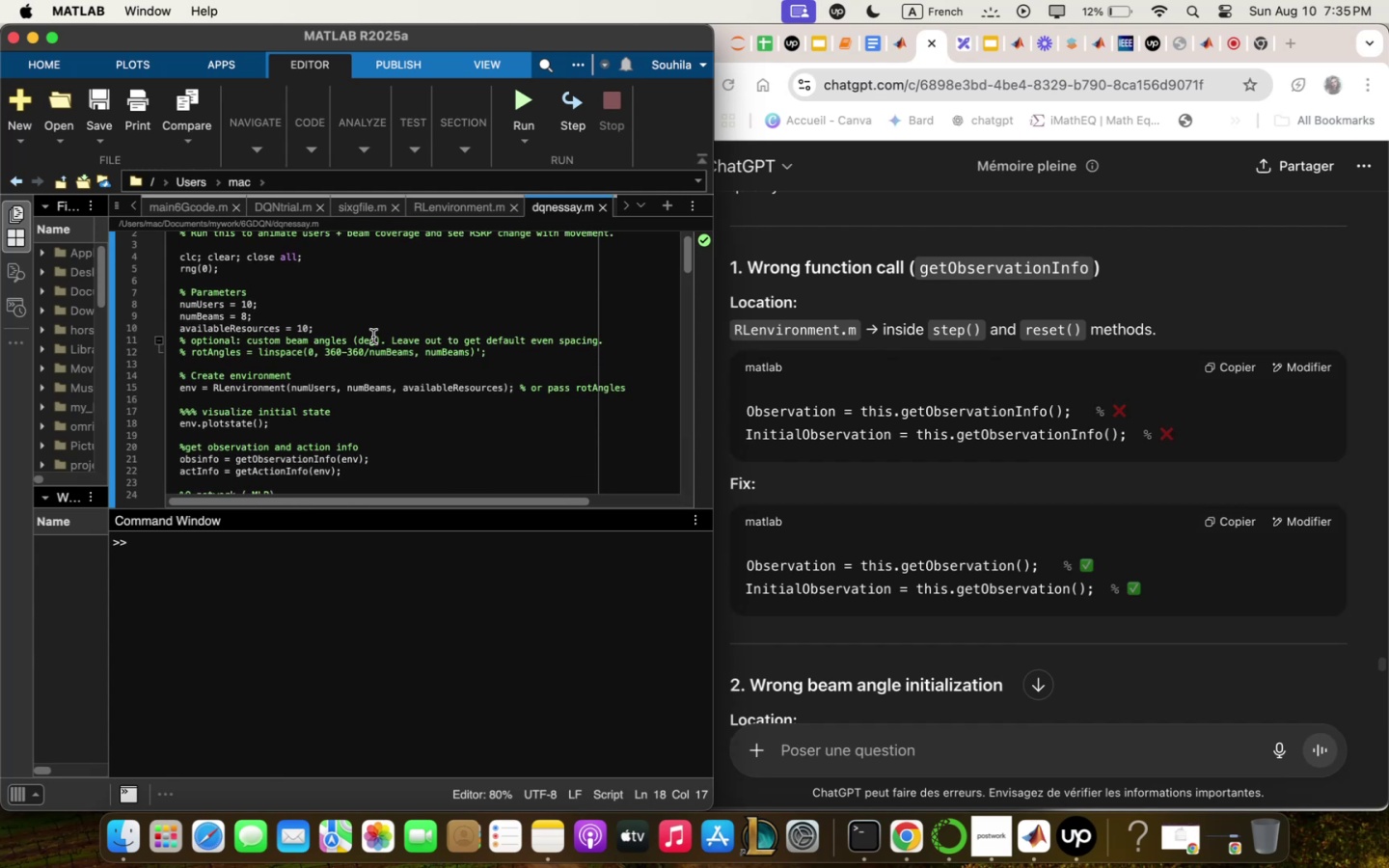 
scroll: coordinate [465, 296], scroll_direction: down, amount: 1.0
 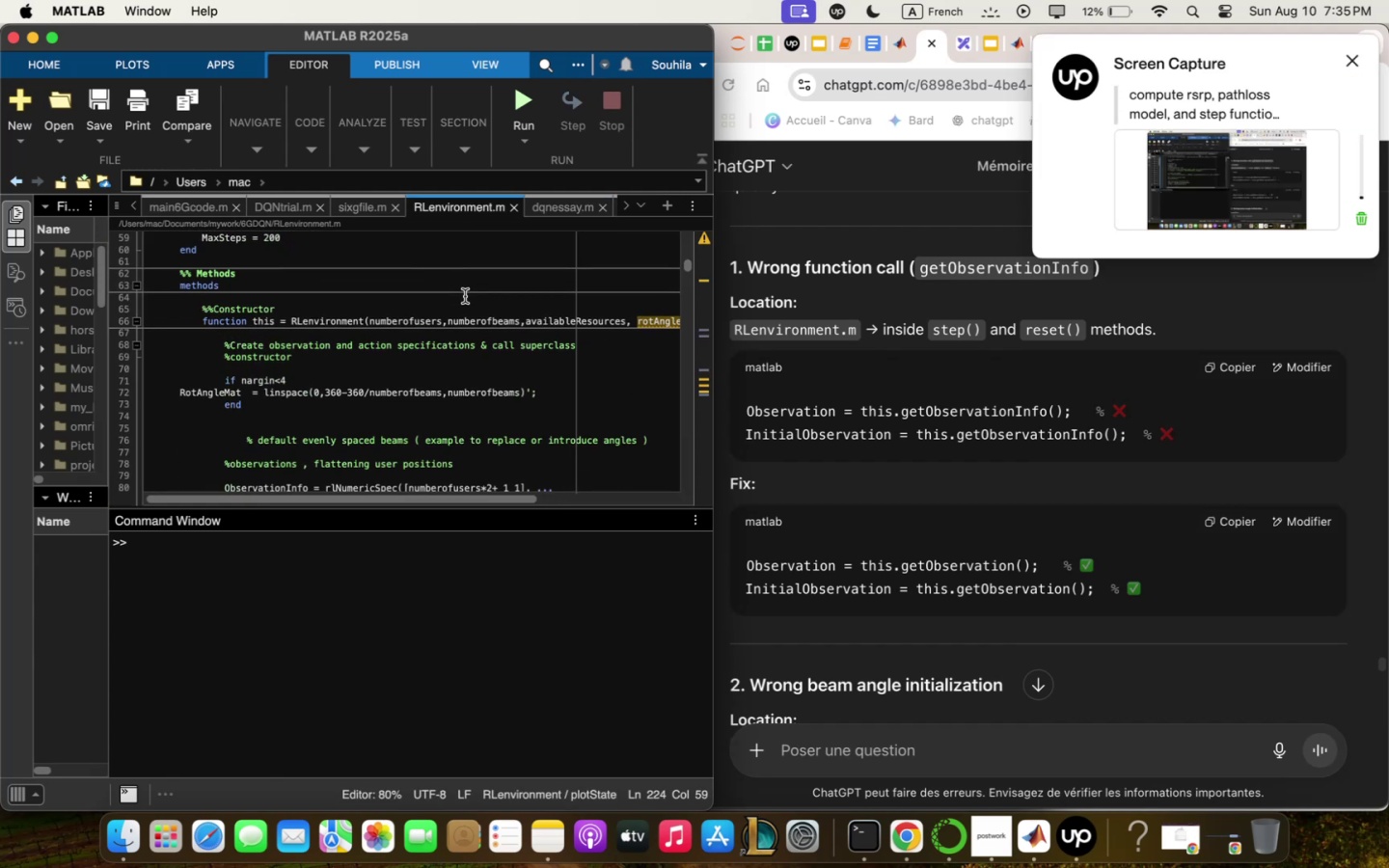 
scroll: coordinate [463, 297], scroll_direction: up, amount: 48.0
 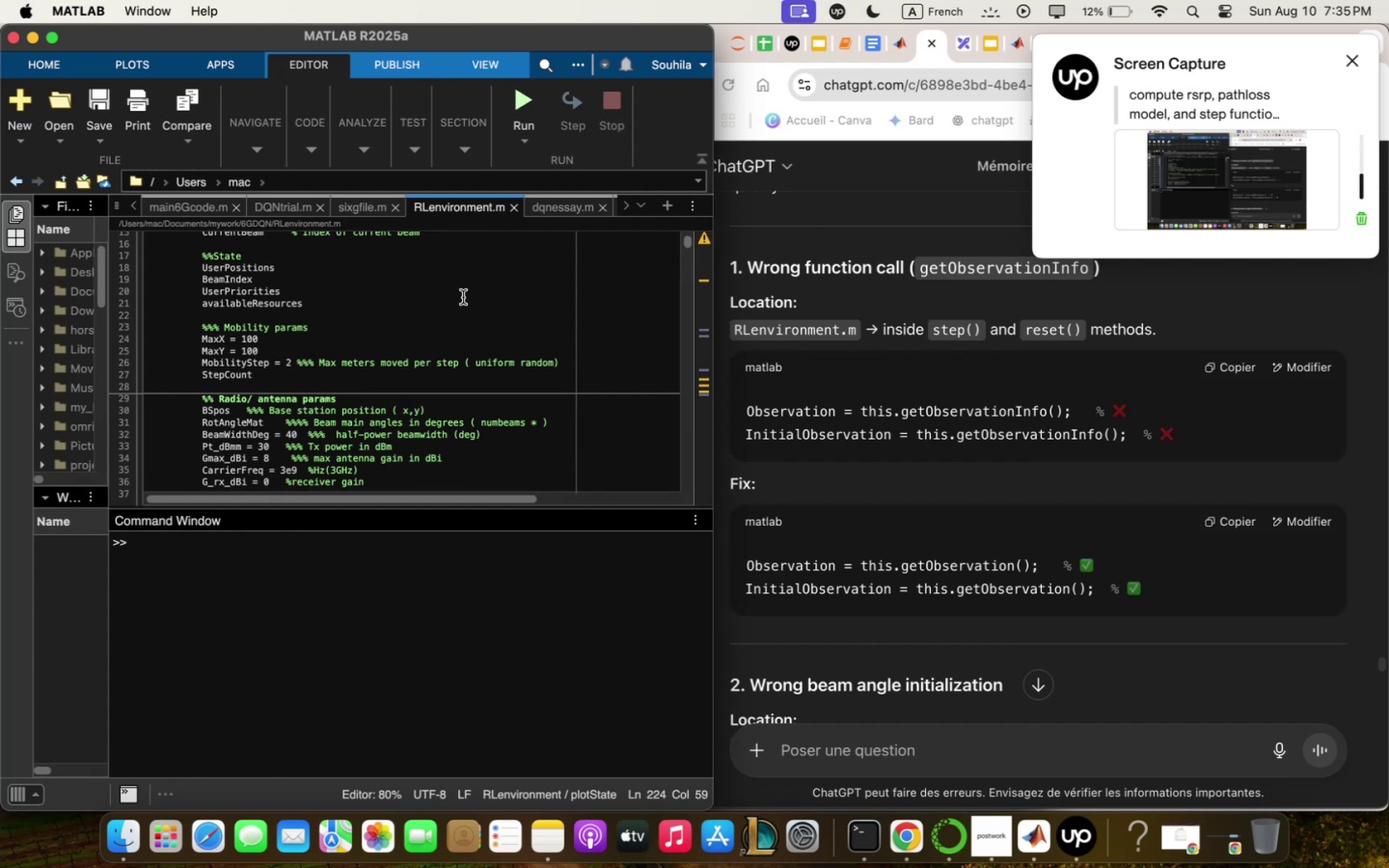 
scroll: coordinate [463, 300], scroll_direction: down, amount: 18.0
 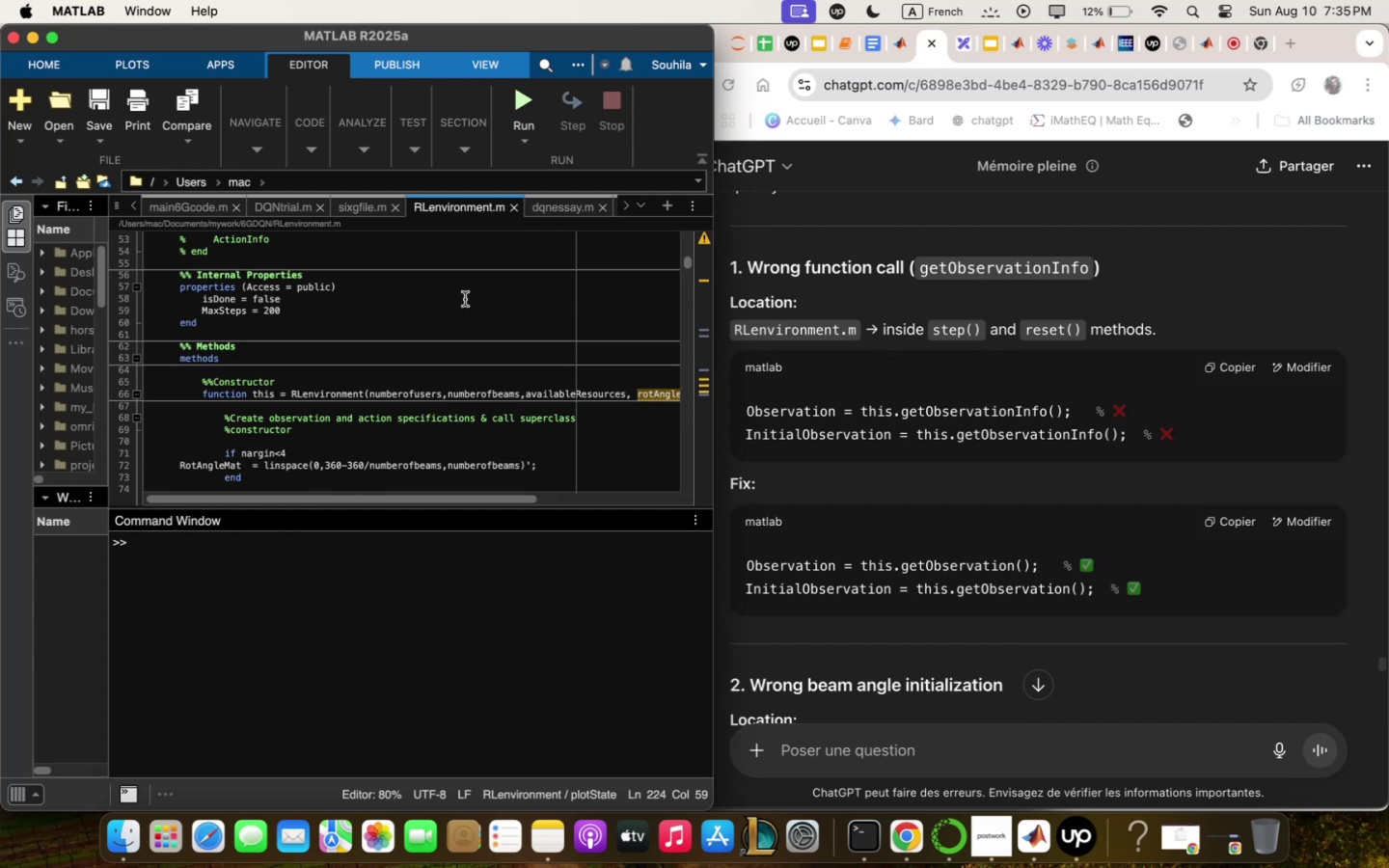 
wait(15.12)
 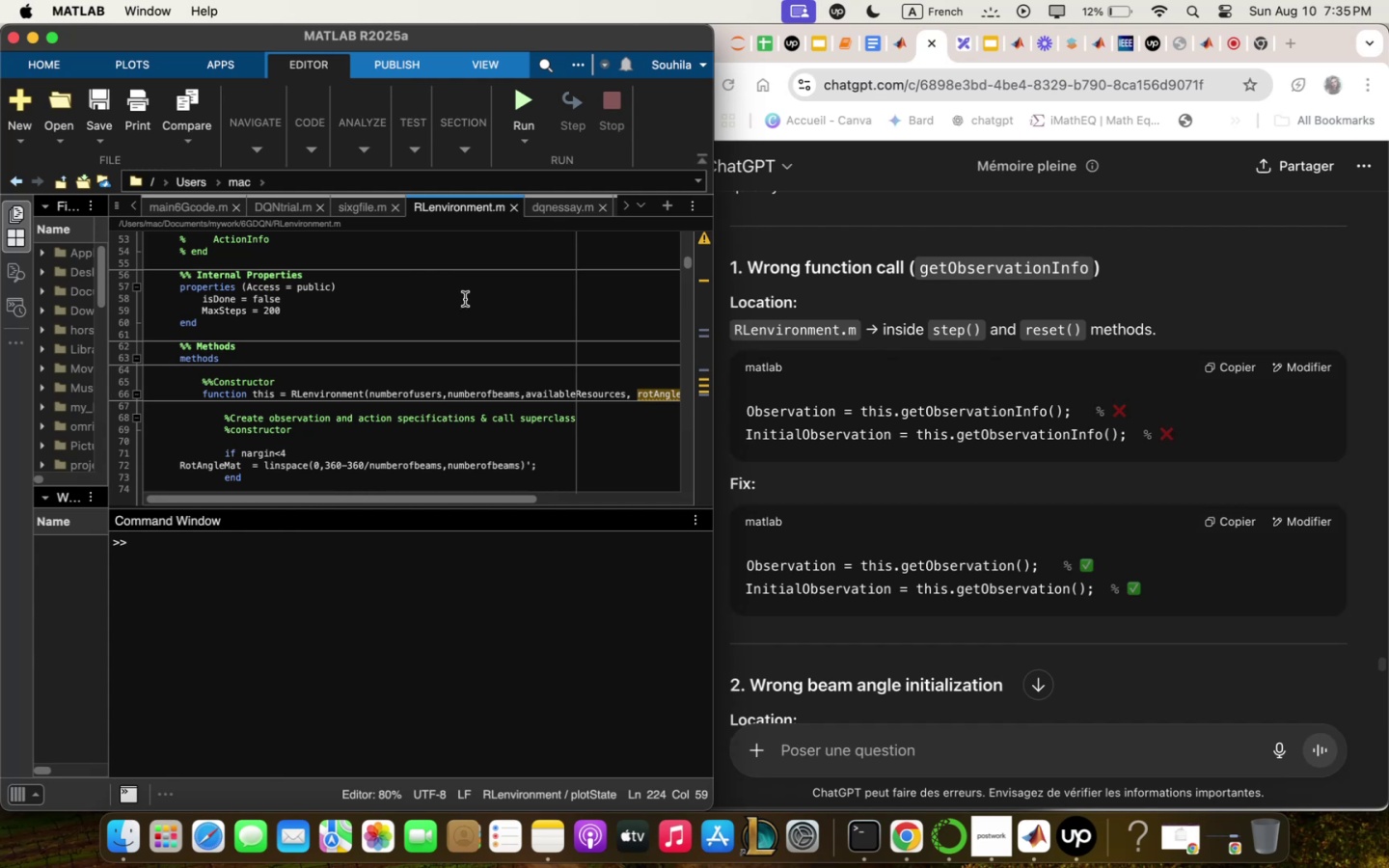 
left_click([556, 446])
 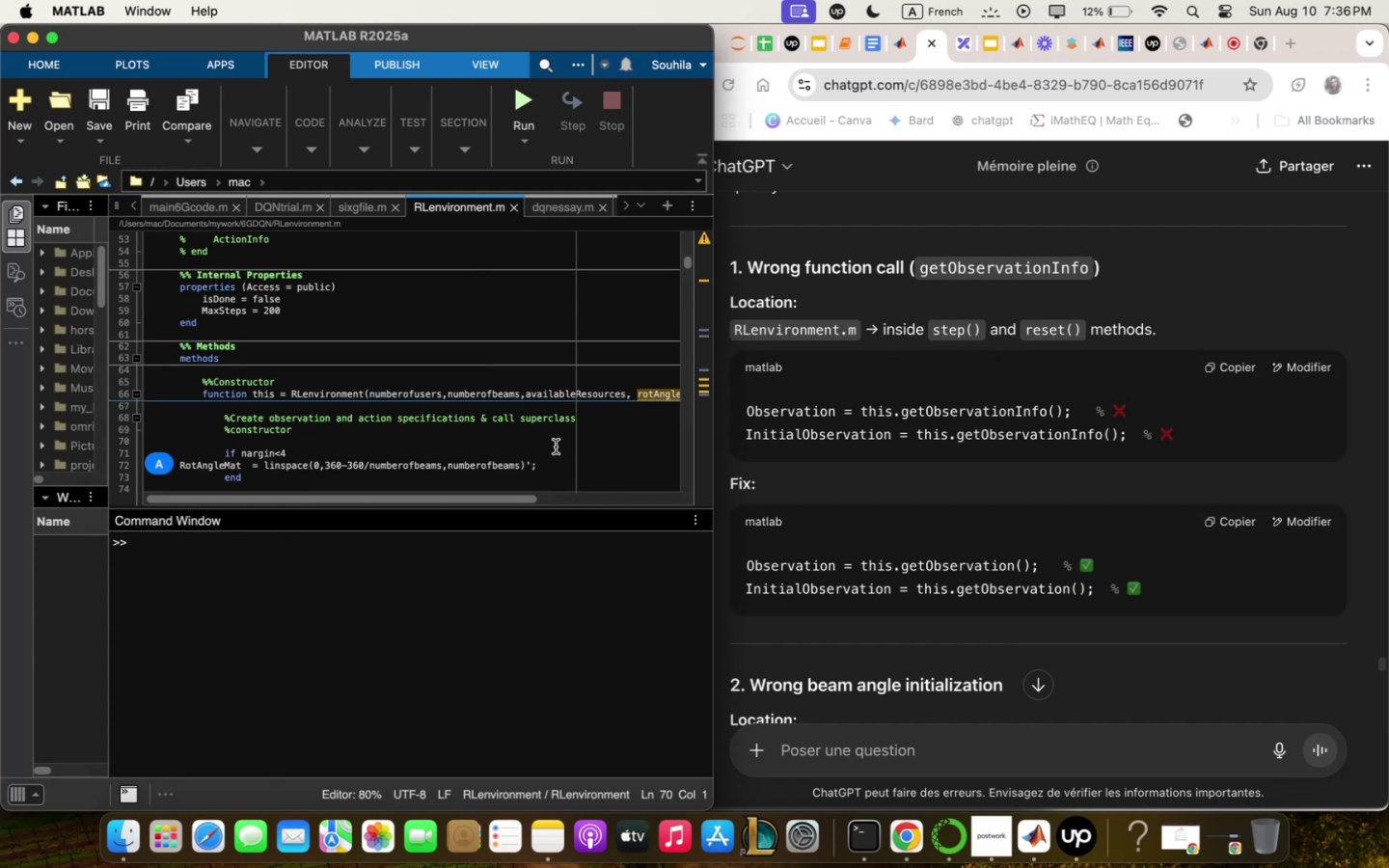 
wait(11.64)
 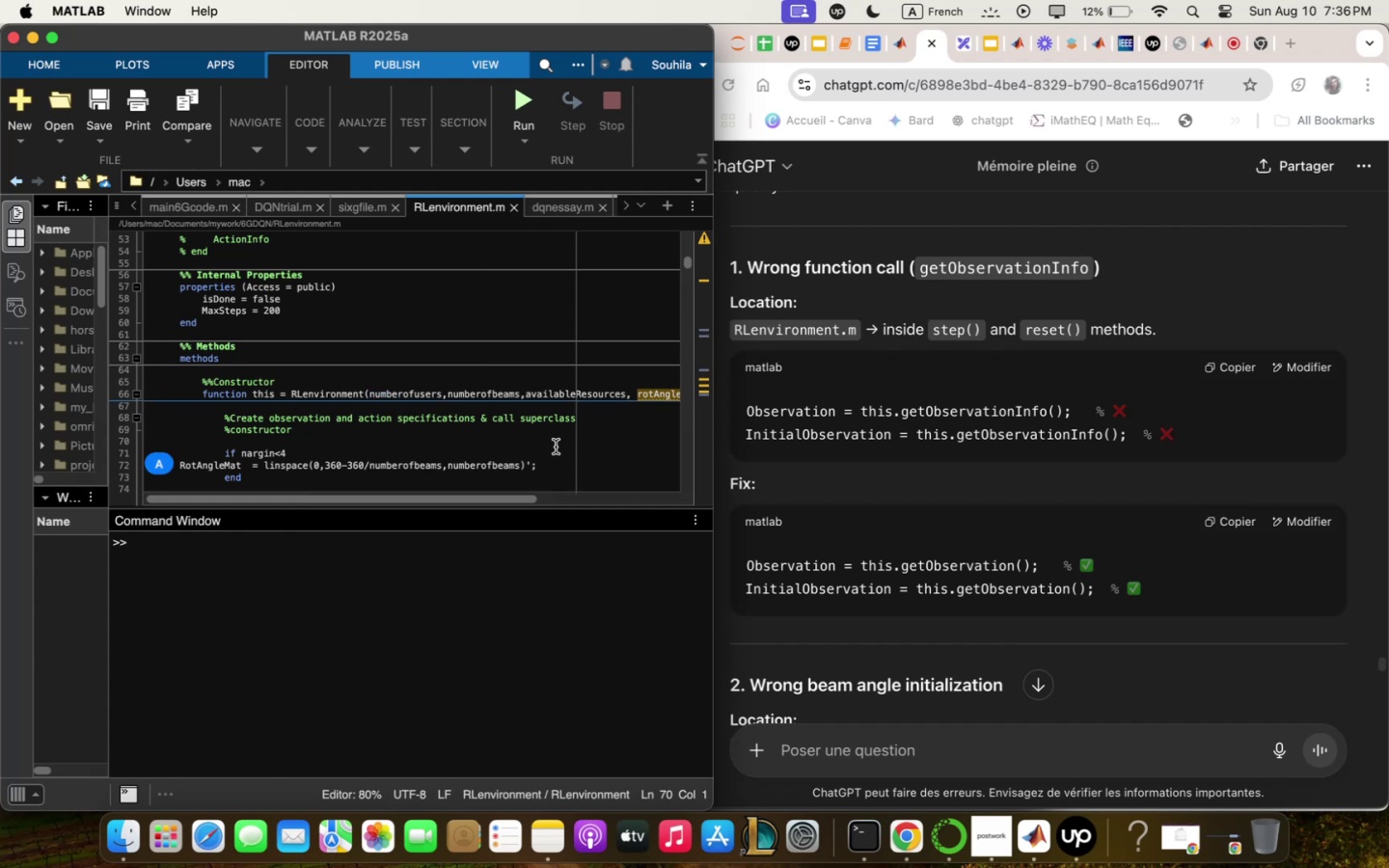 
left_click([540, 405])
 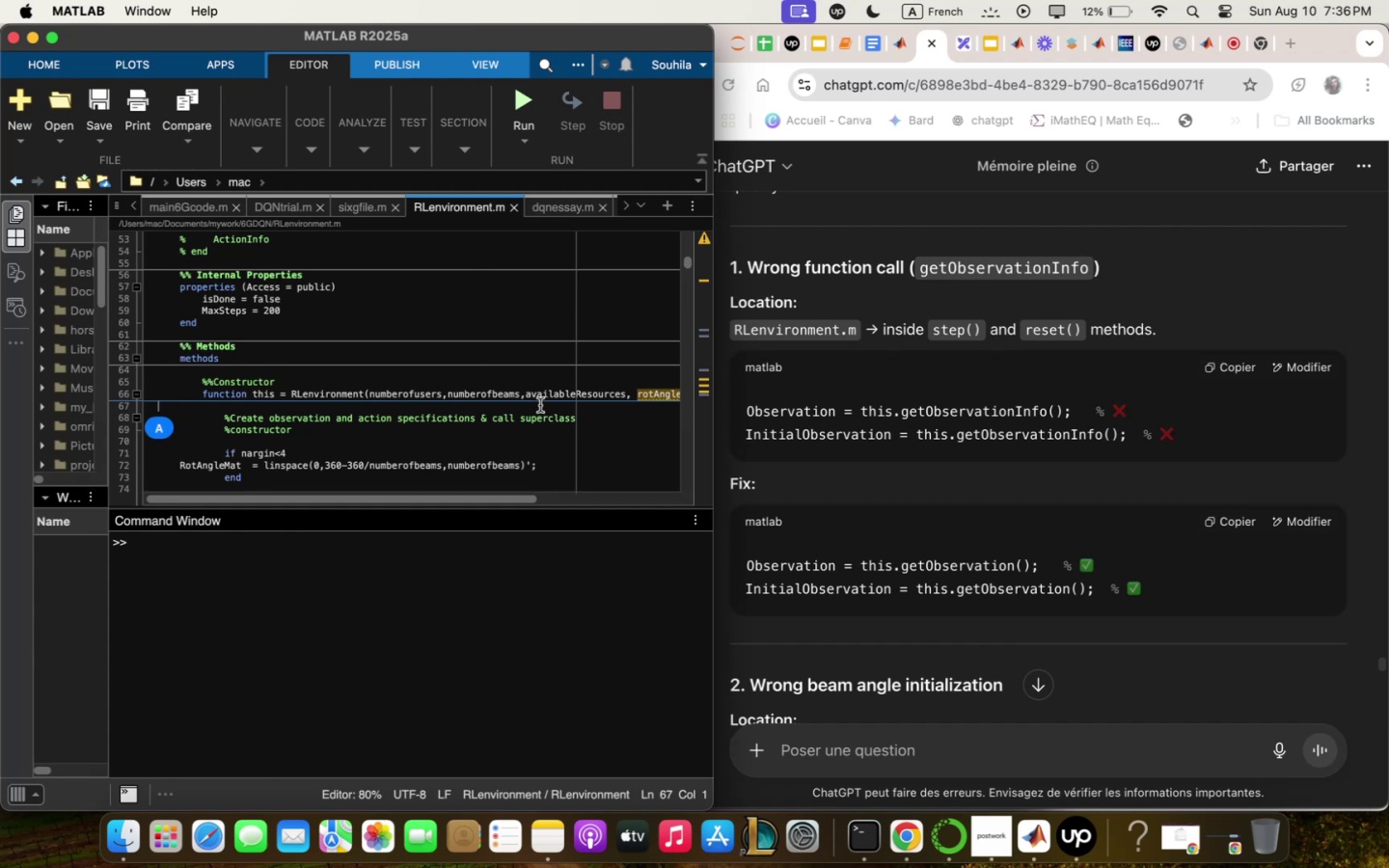 
scroll: coordinate [519, 406], scroll_direction: down, amount: 8.0
 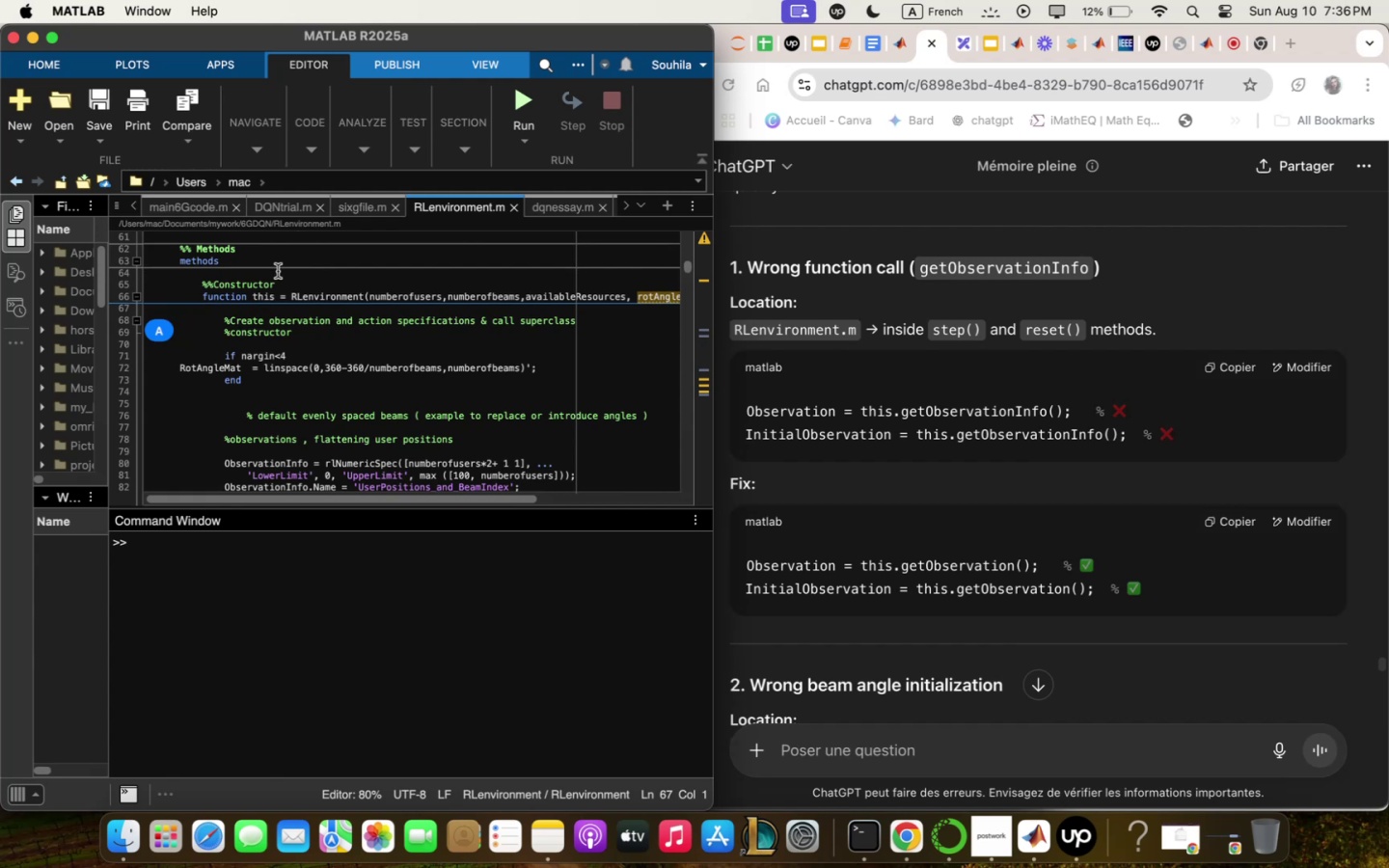 
wait(24.02)
 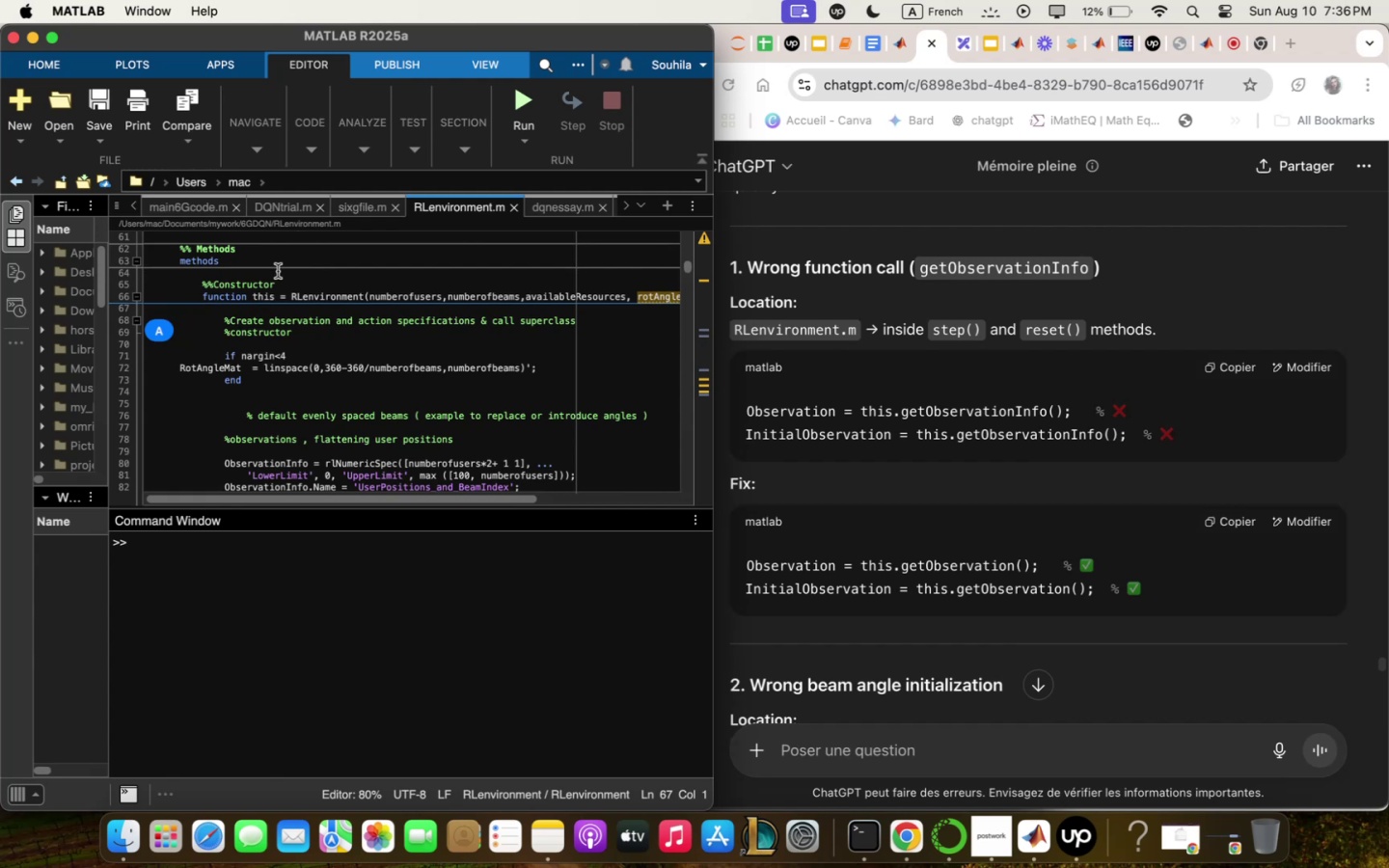 
scroll: coordinate [513, 344], scroll_direction: down, amount: 3.0
 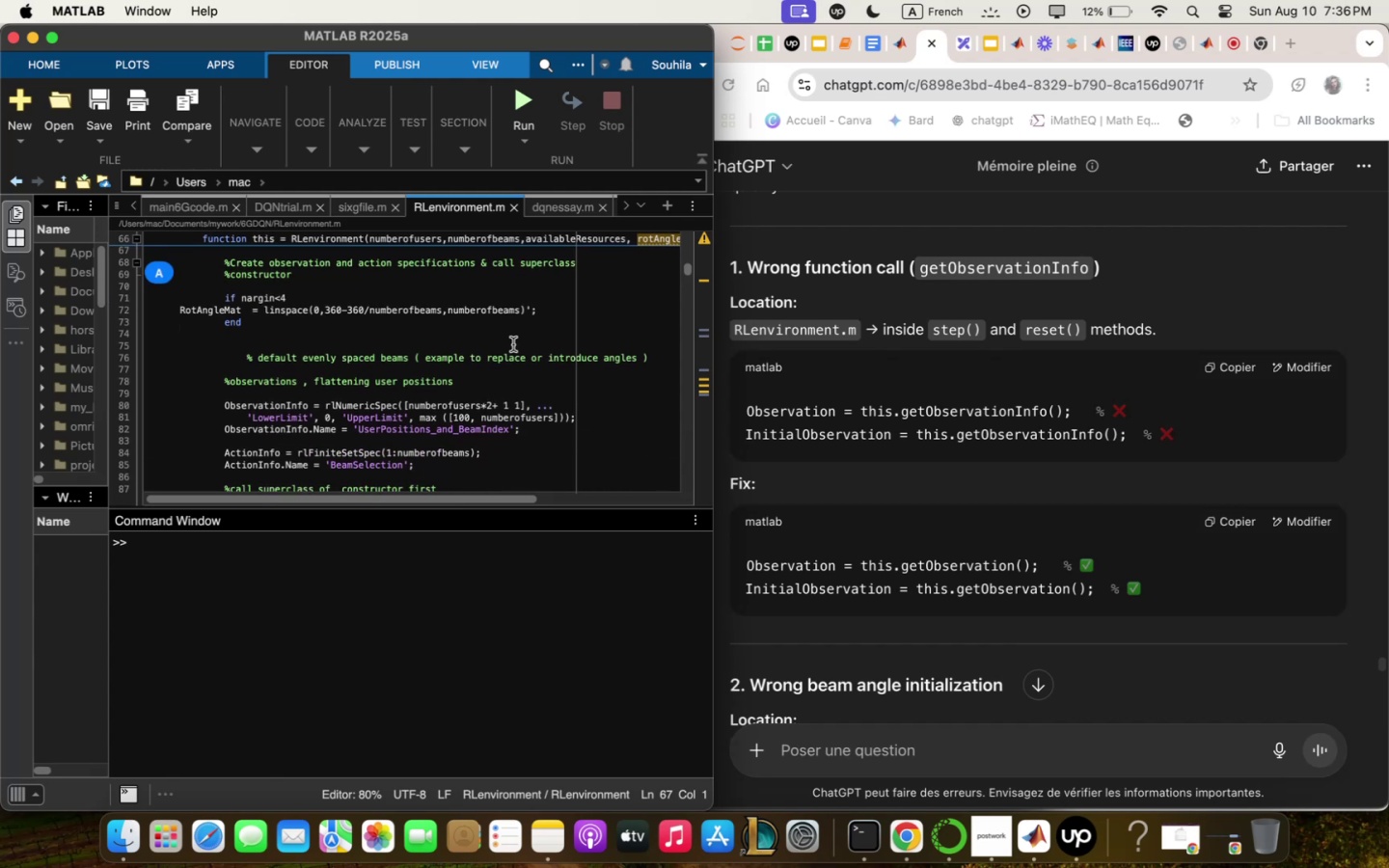 
wait(6.51)
 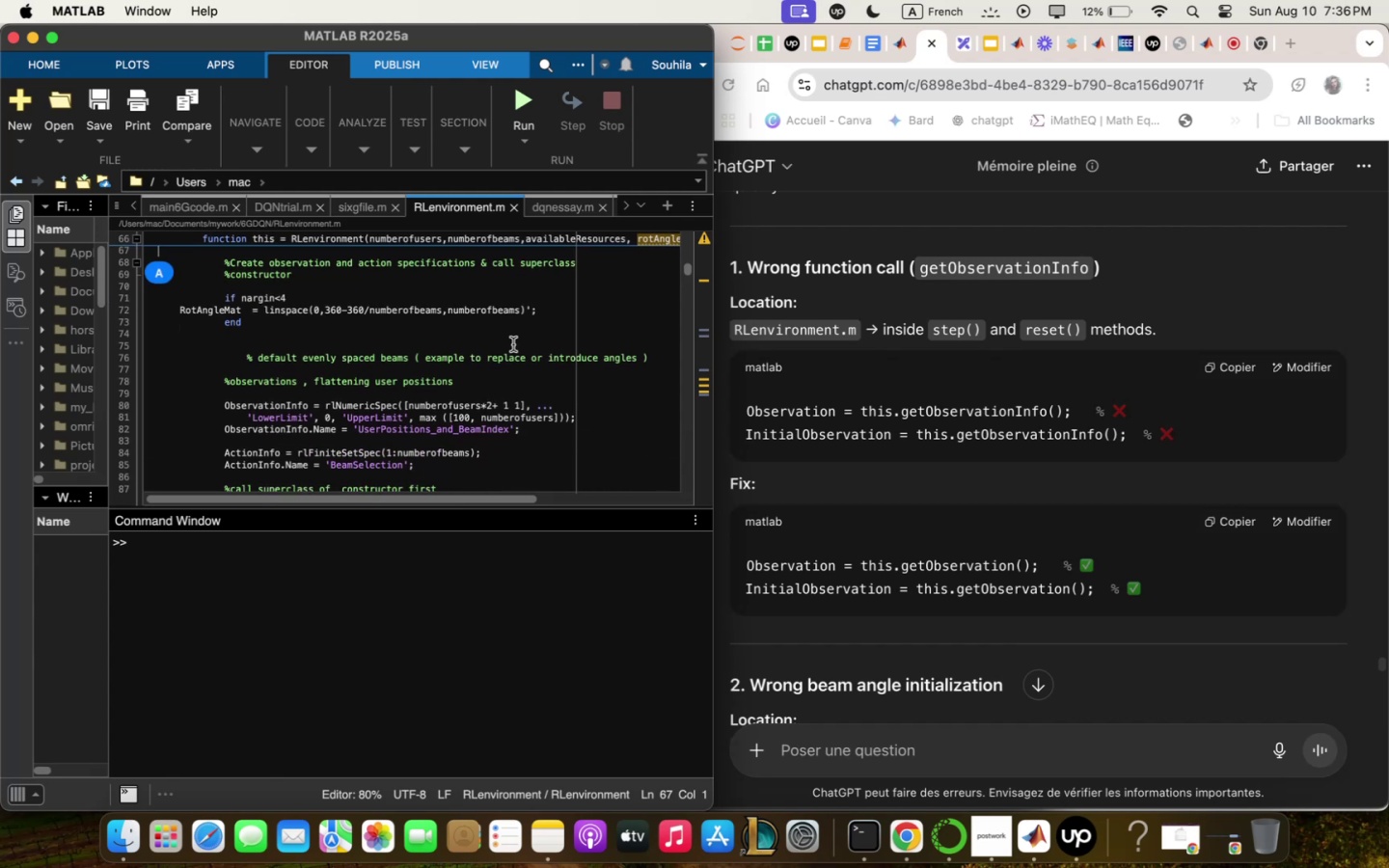 
scroll: coordinate [513, 344], scroll_direction: up, amount: 2.0
 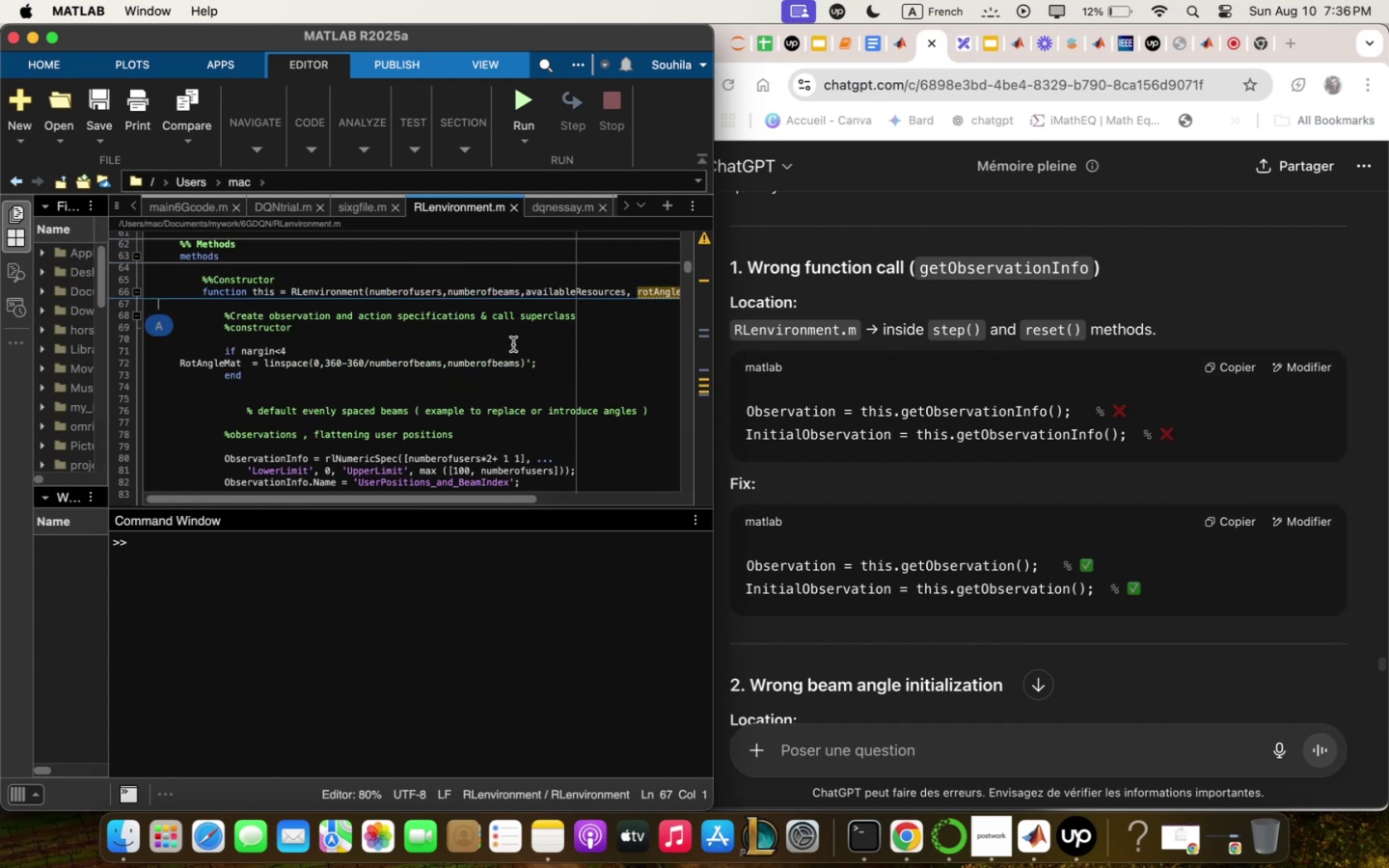 
scroll: coordinate [513, 344], scroll_direction: down, amount: 3.0
 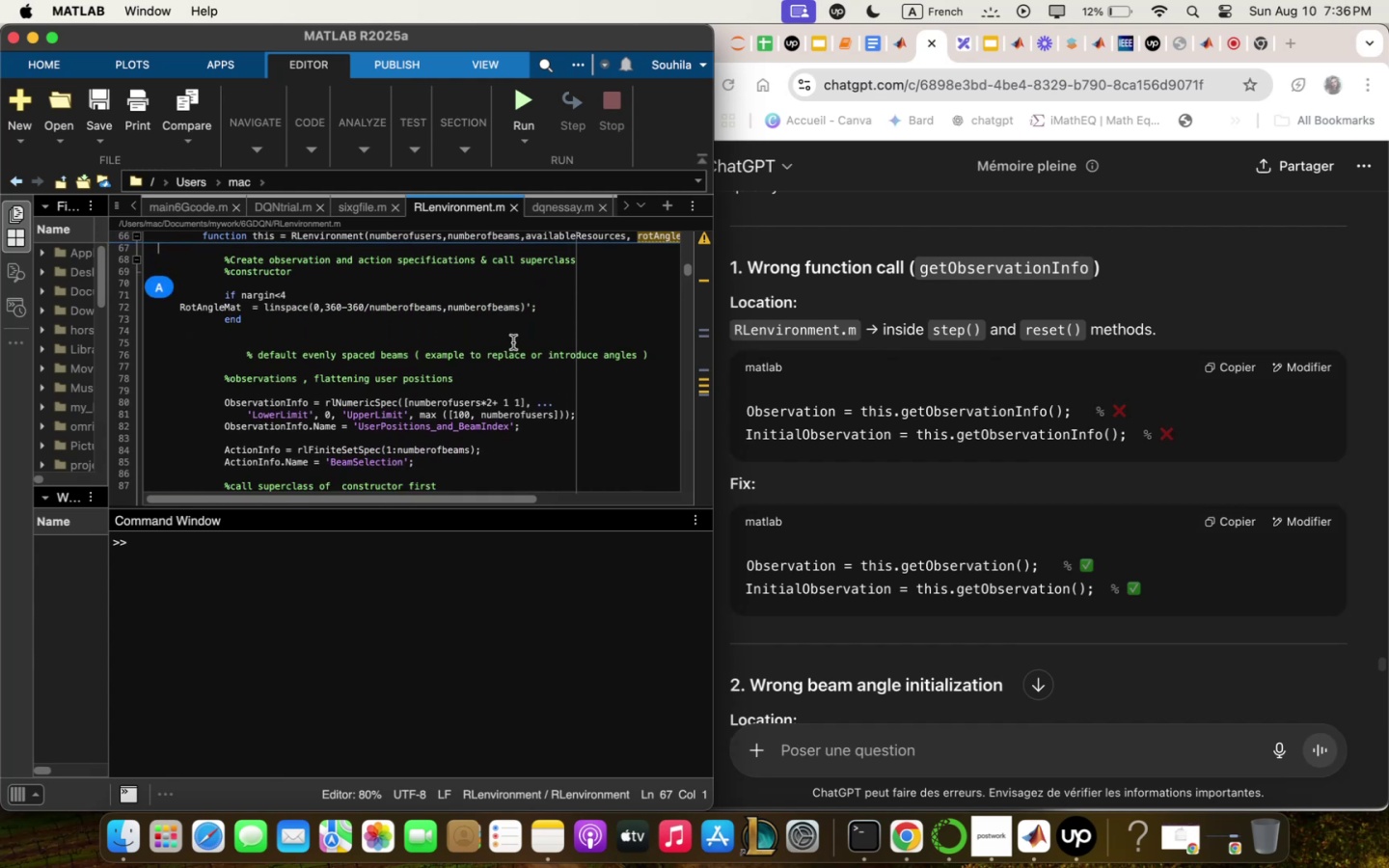 
scroll: coordinate [513, 340], scroll_direction: up, amount: 16.0
 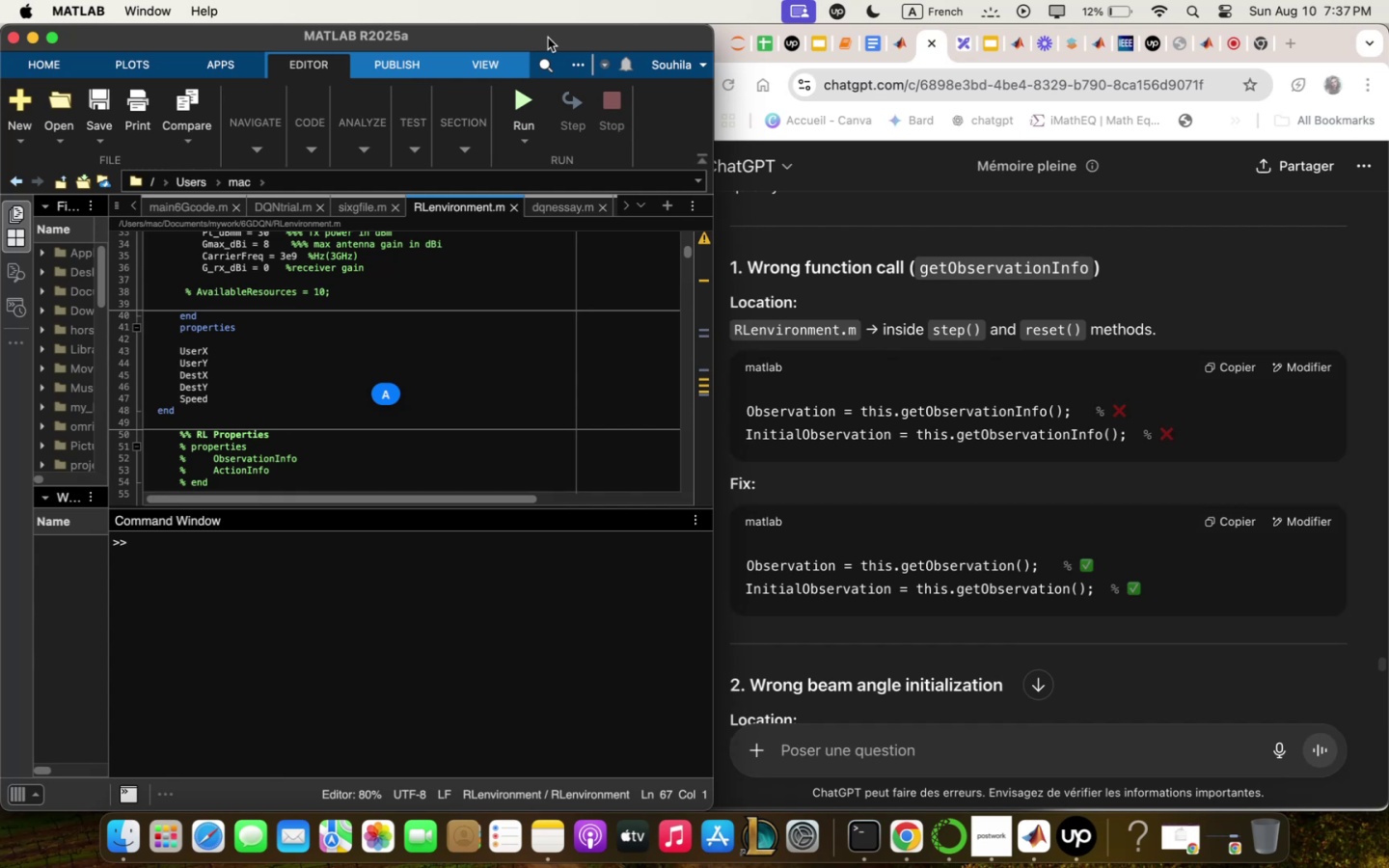 
left_click([544, 59])
 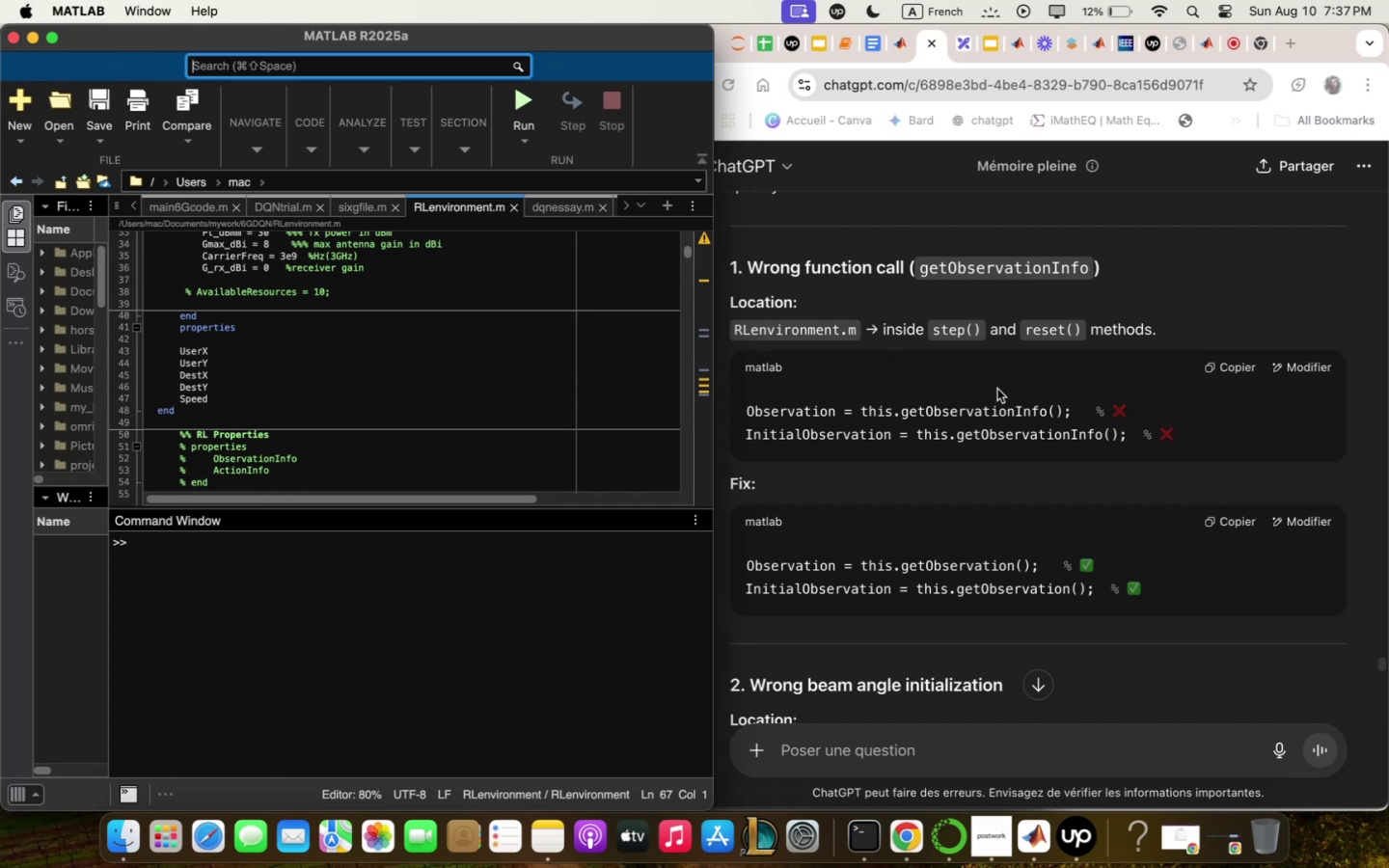 
type(observqy)
key(Backspace)
type(tion)
 